 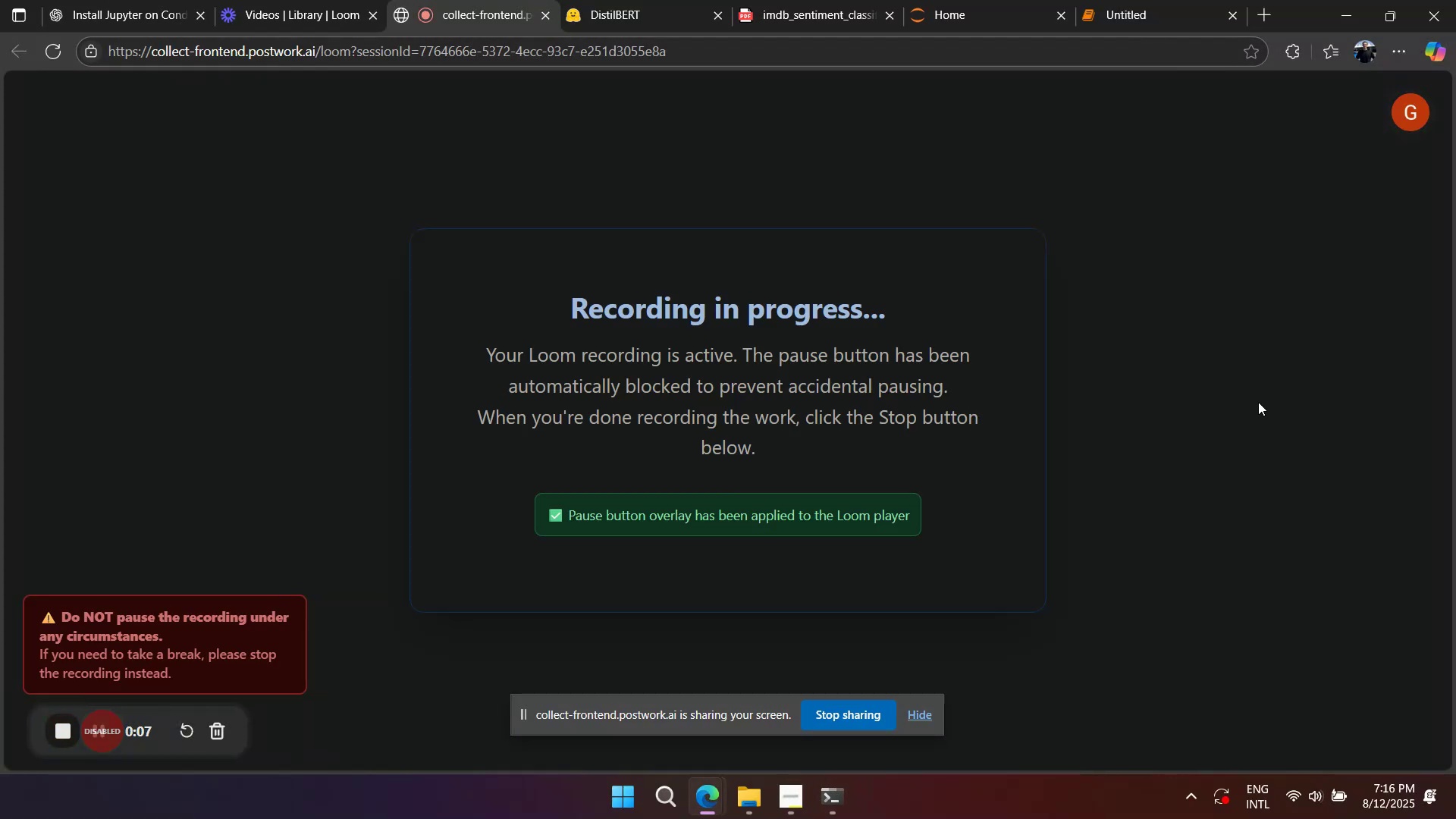 
right_click([1242, 413])
 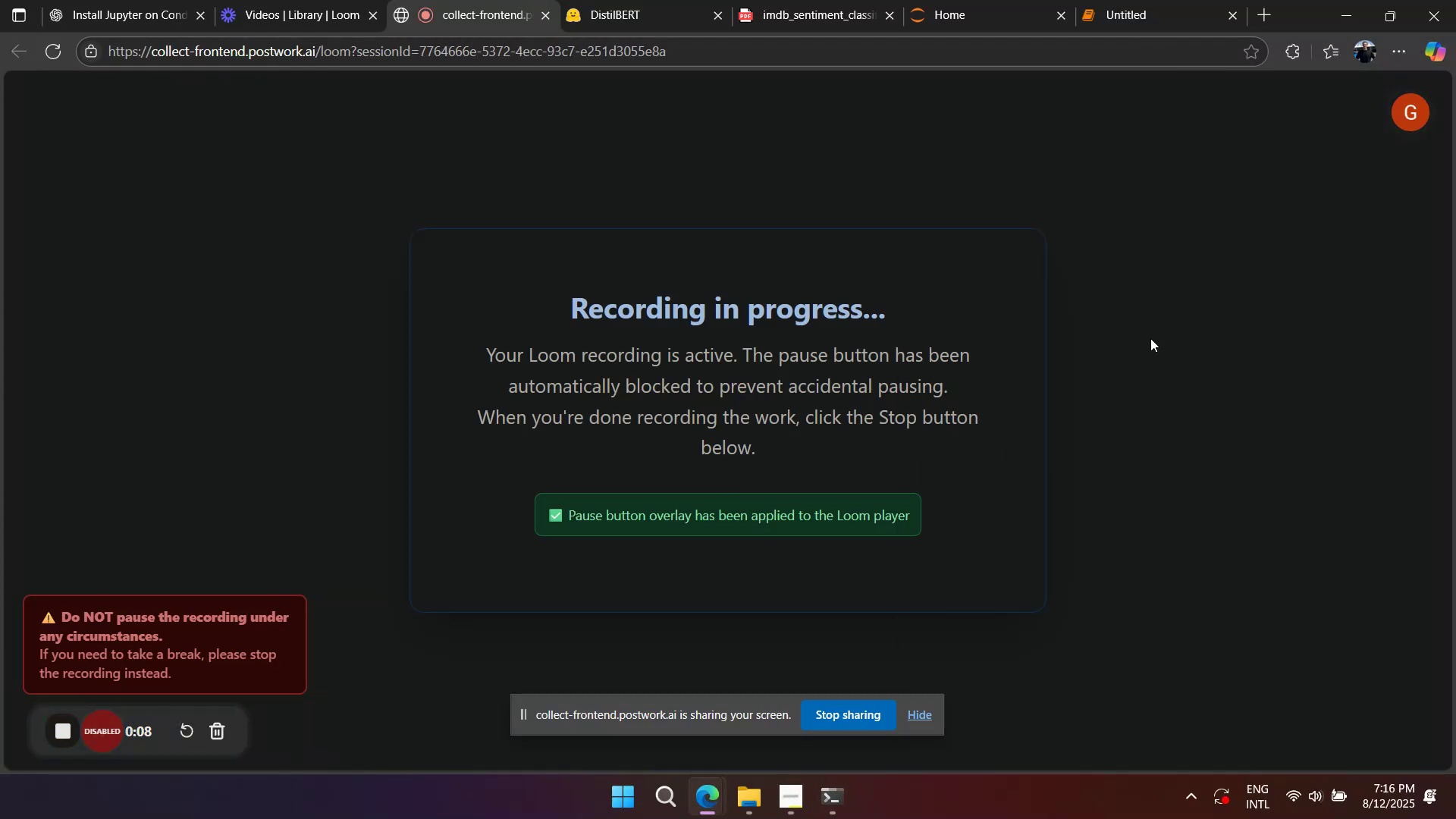 
double_click([1150, 338])
 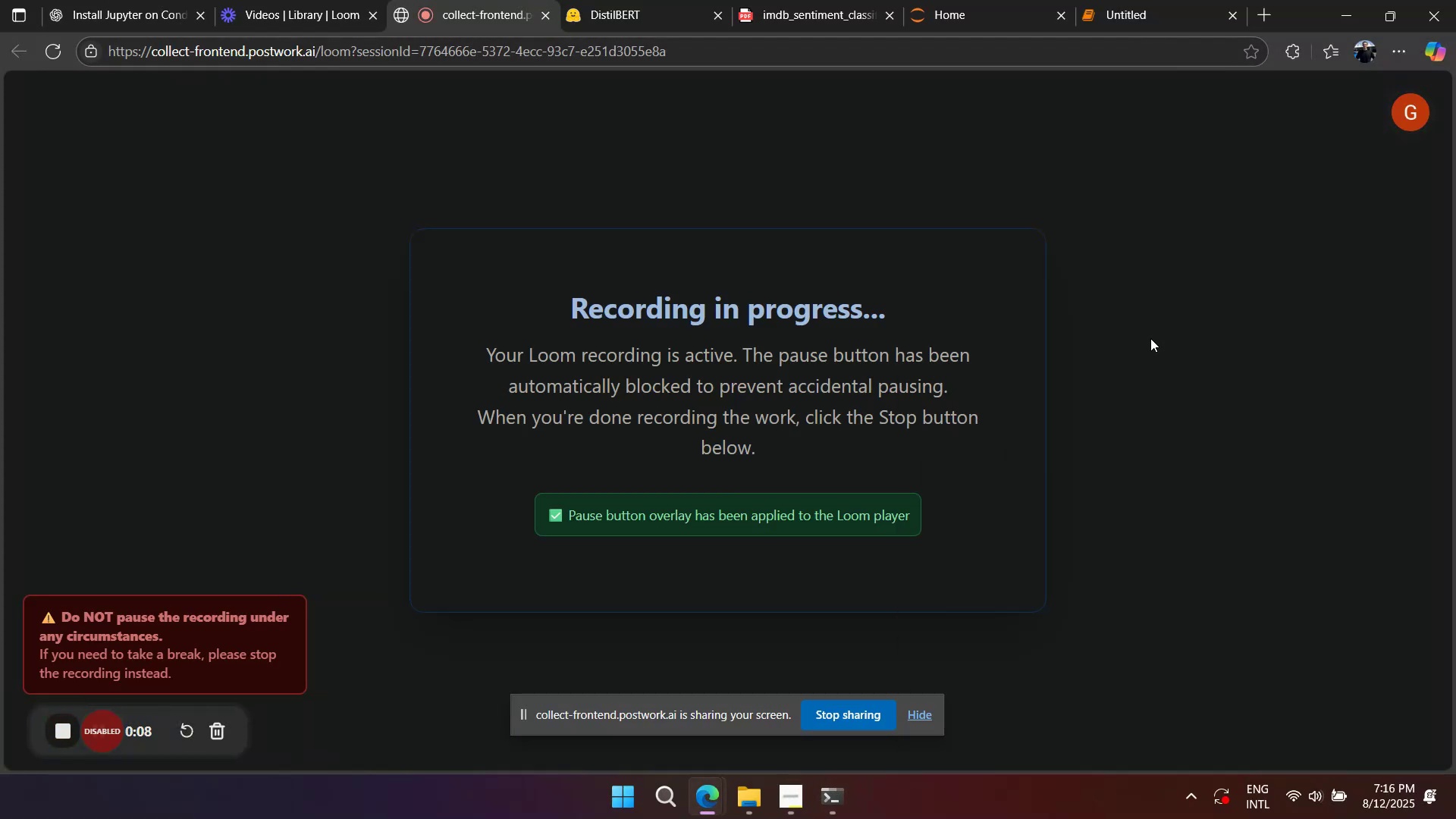 
right_click([1150, 338])
 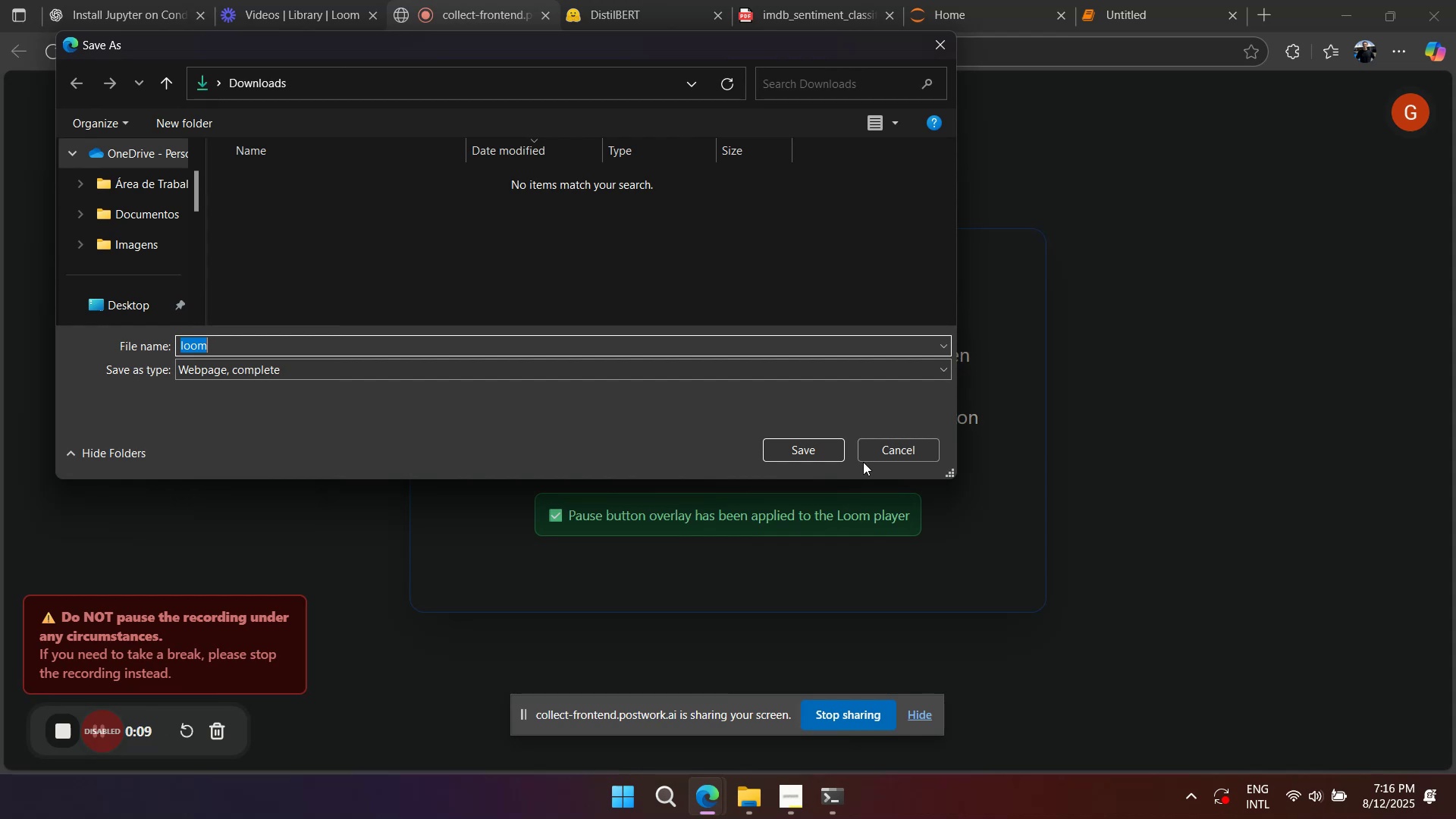 
left_click([900, 452])
 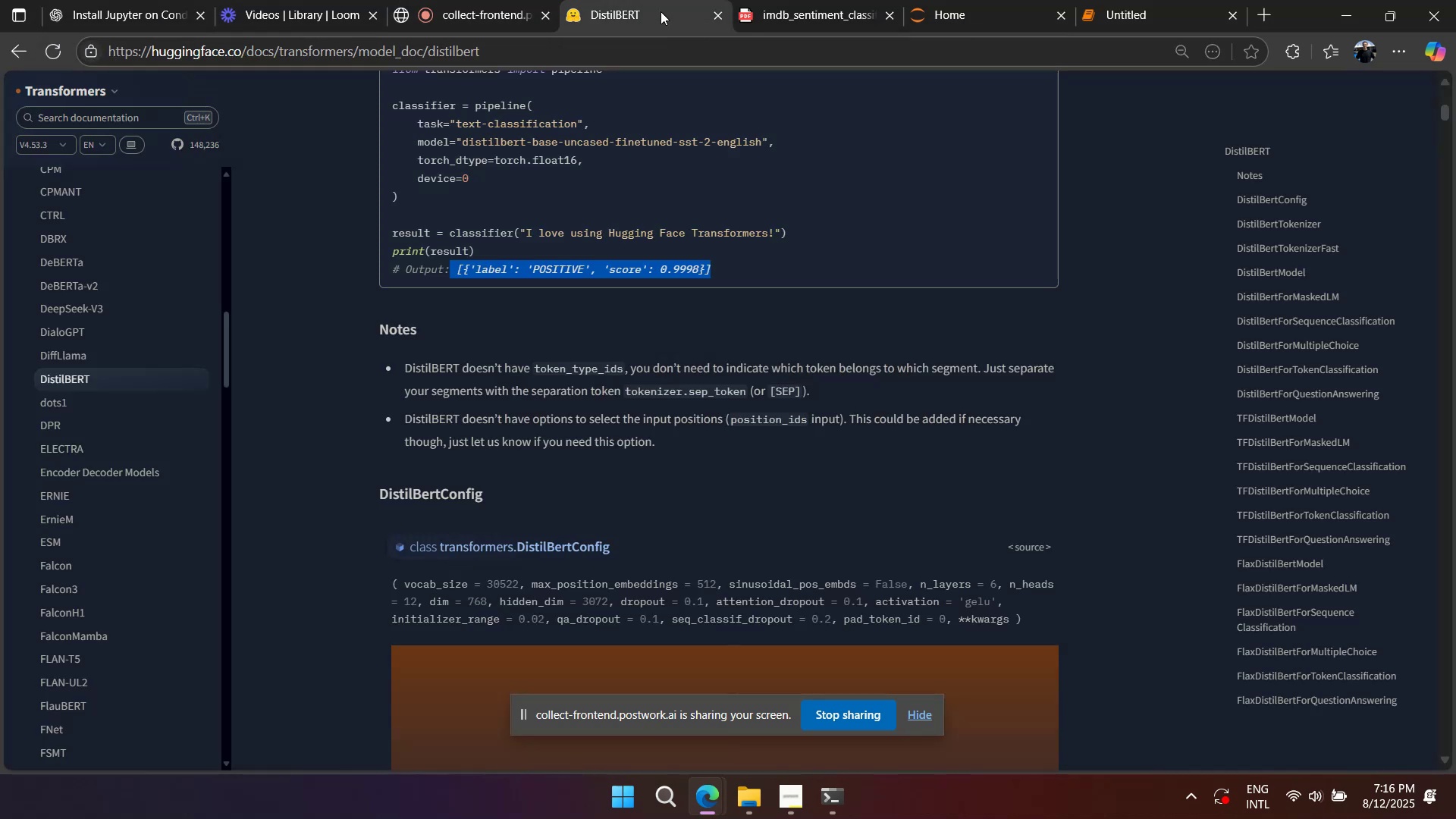 
double_click([797, 23])
 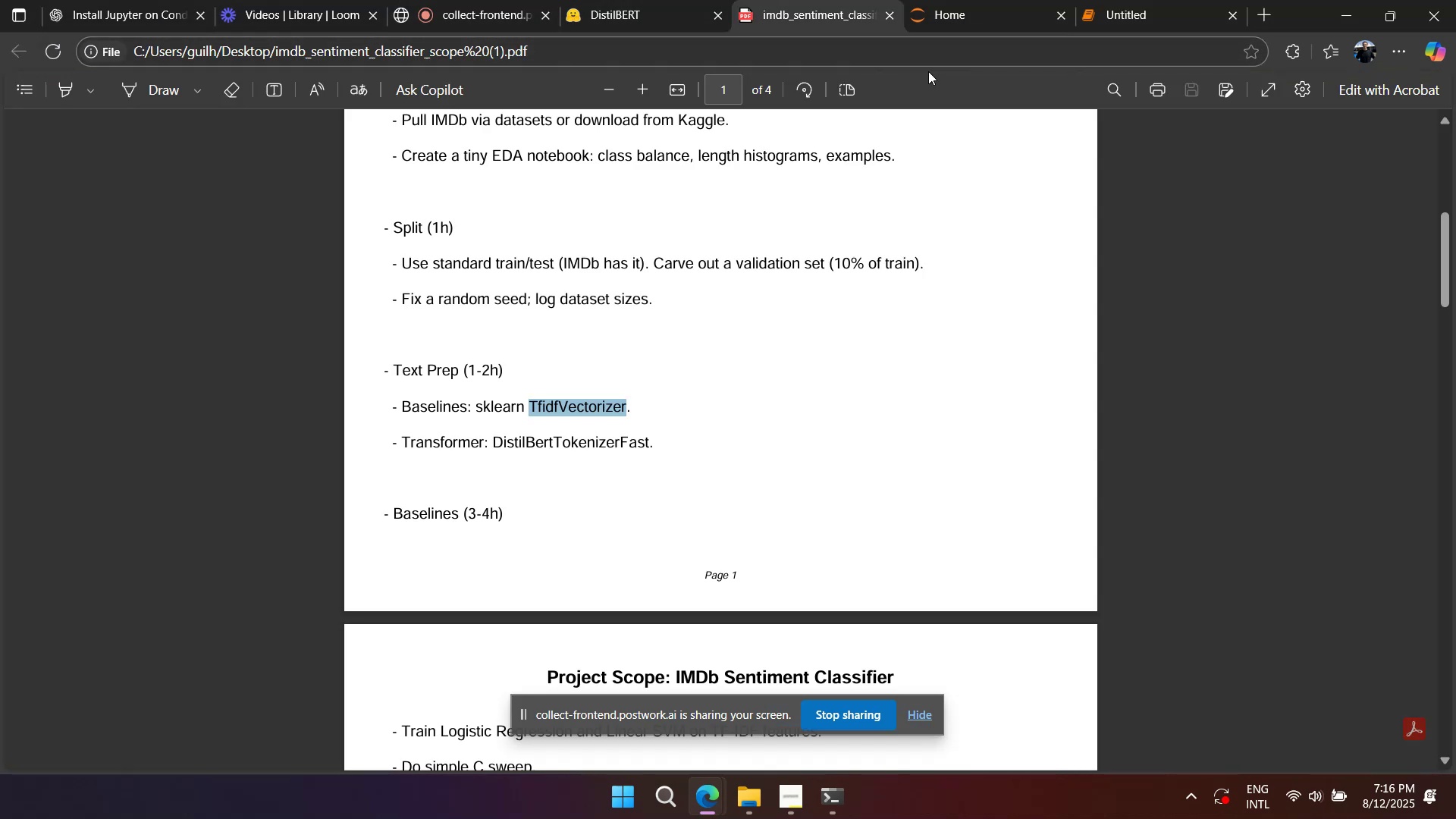 
left_click([1103, 17])
 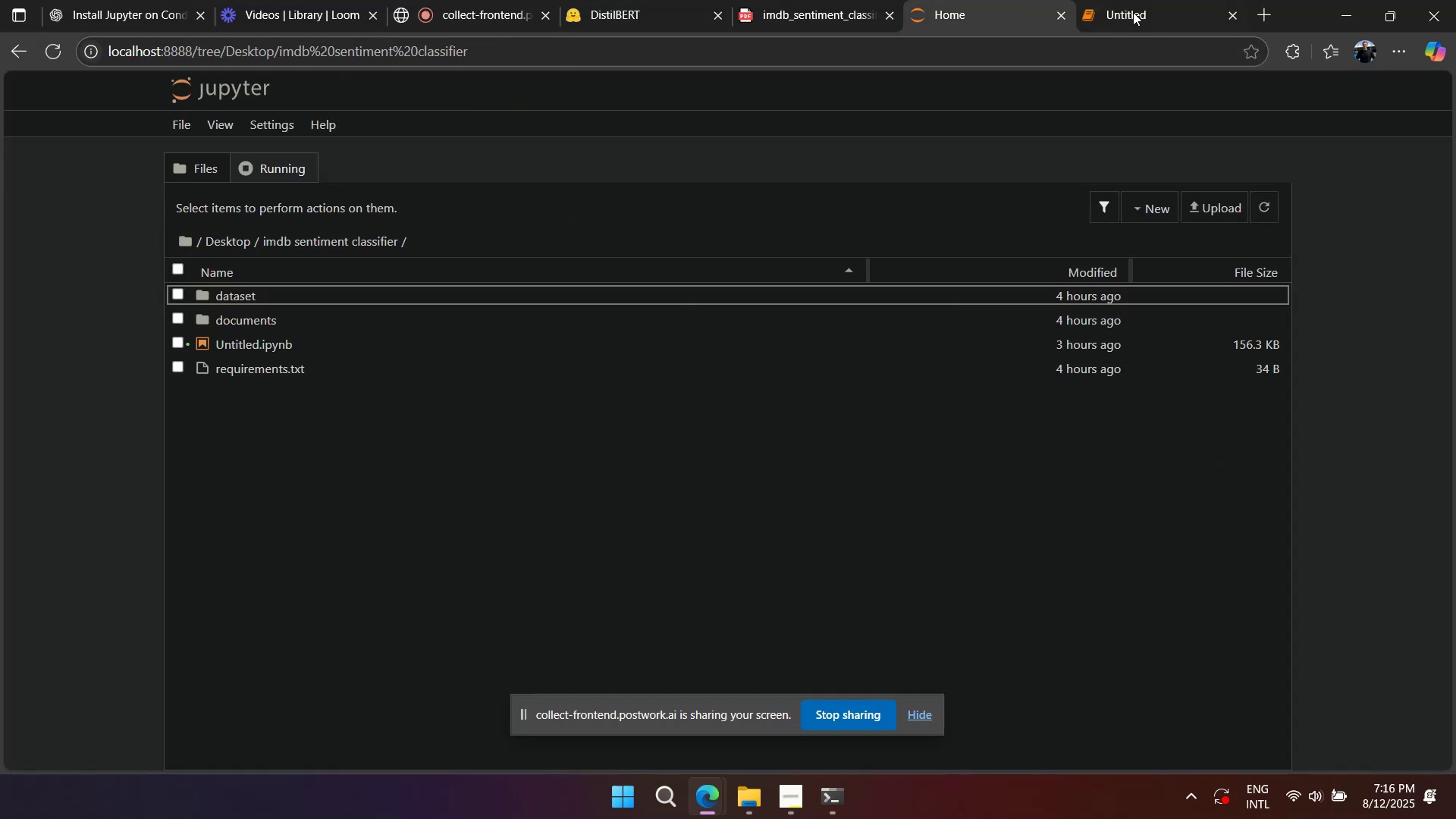 
left_click([1138, 12])
 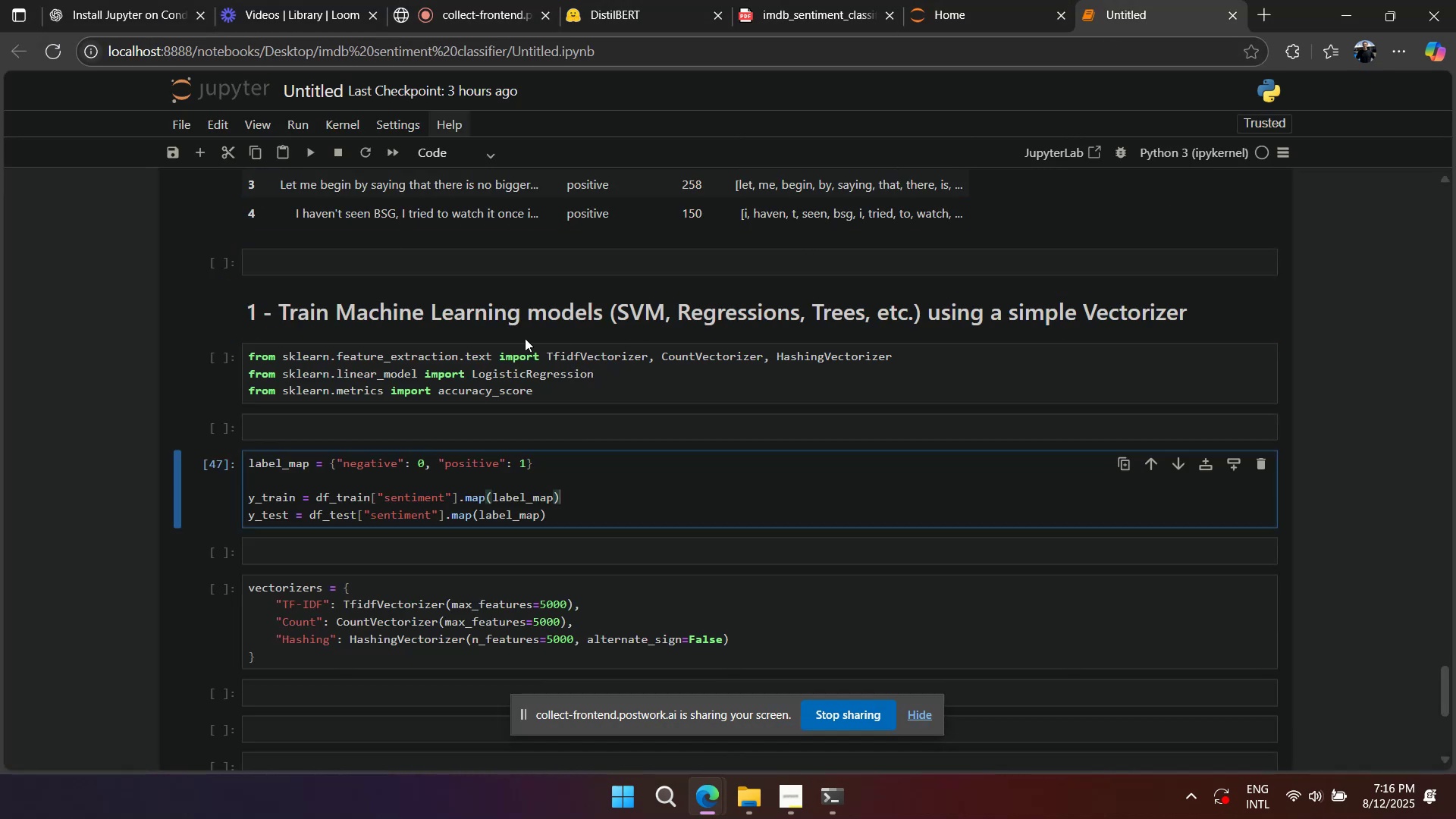 
left_click_drag(start_coordinate=[455, 315], to_coordinate=[1001, 294])
 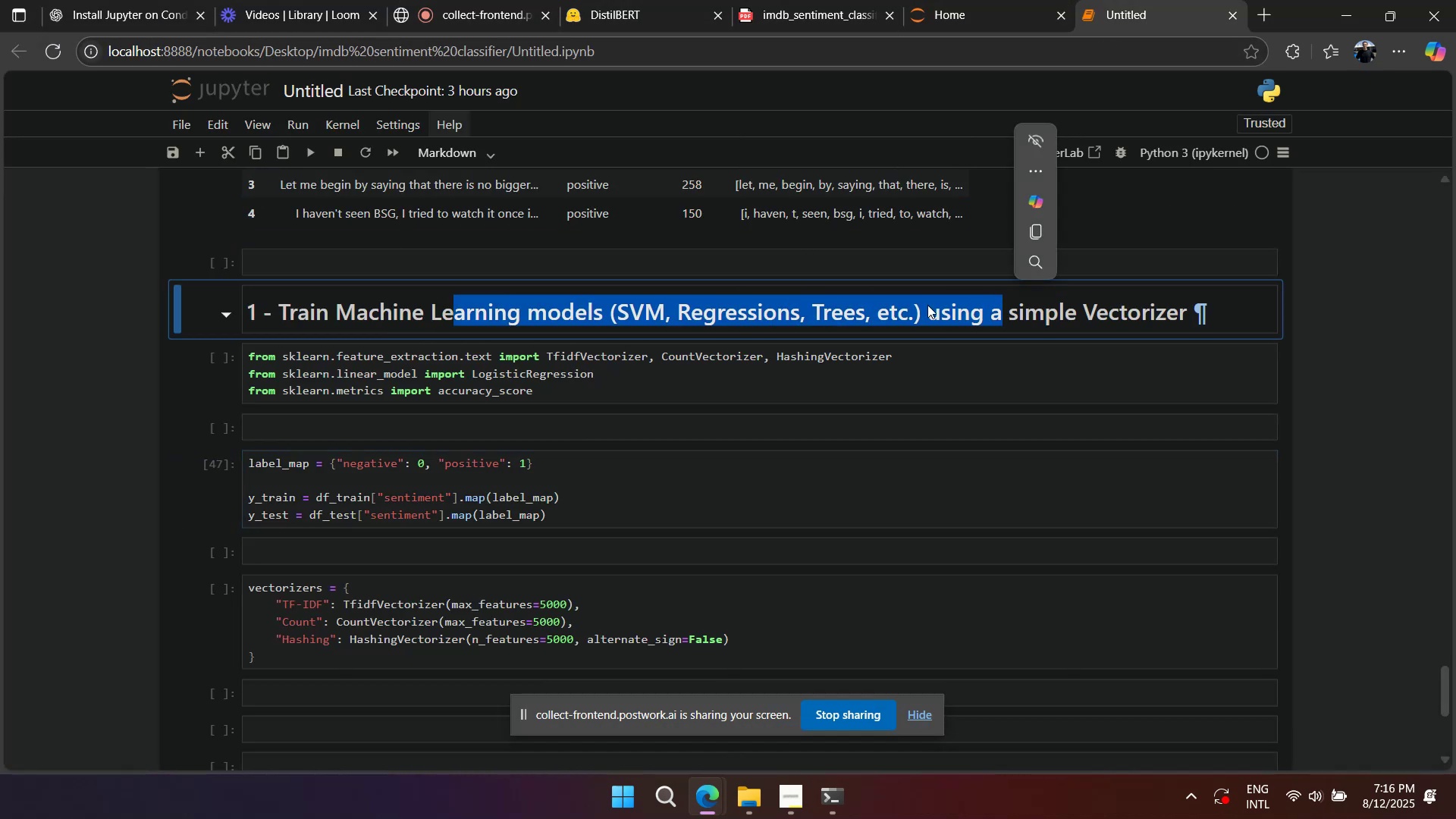 
left_click([927, 305])
 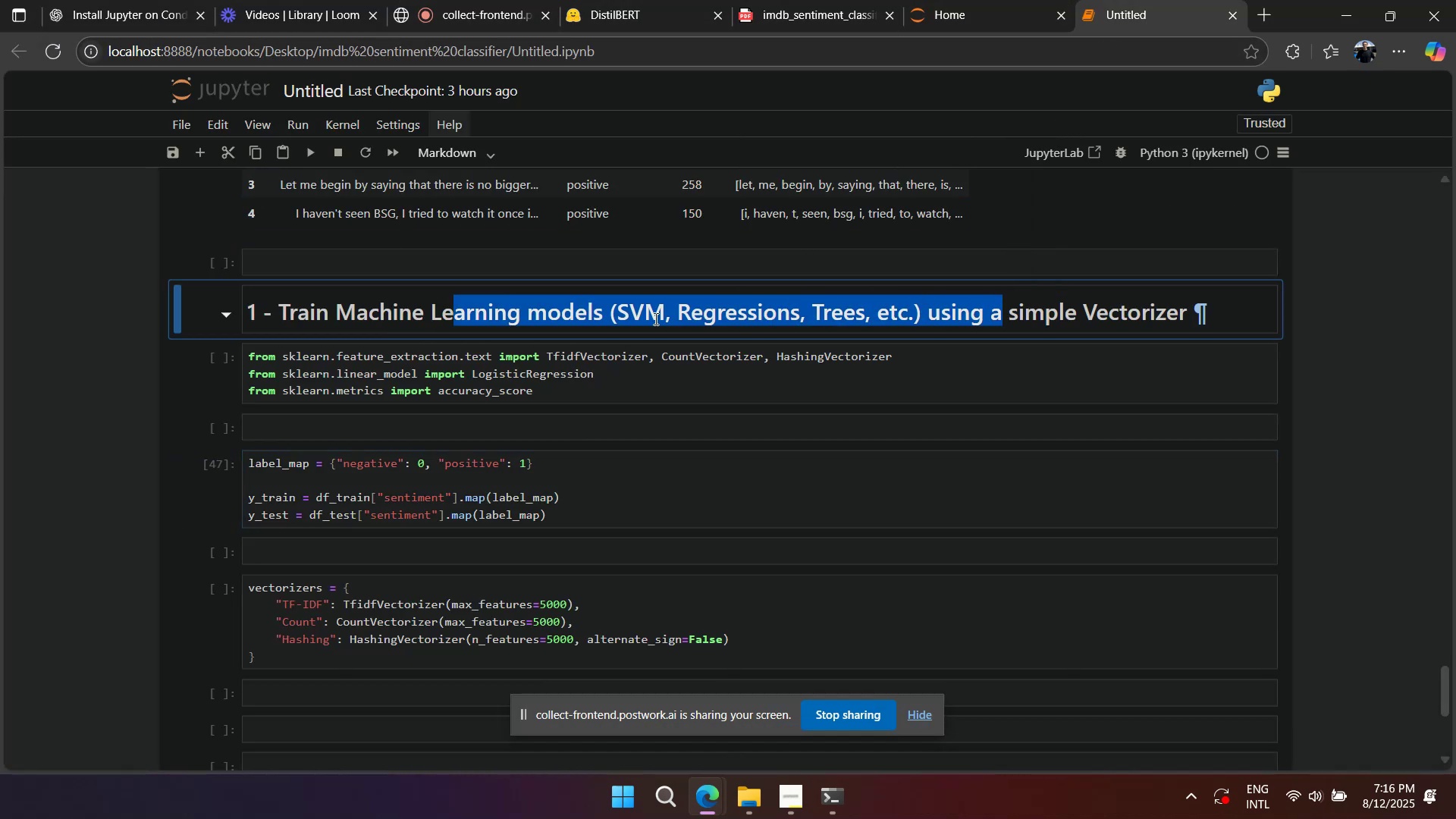 
left_click([626, 316])
 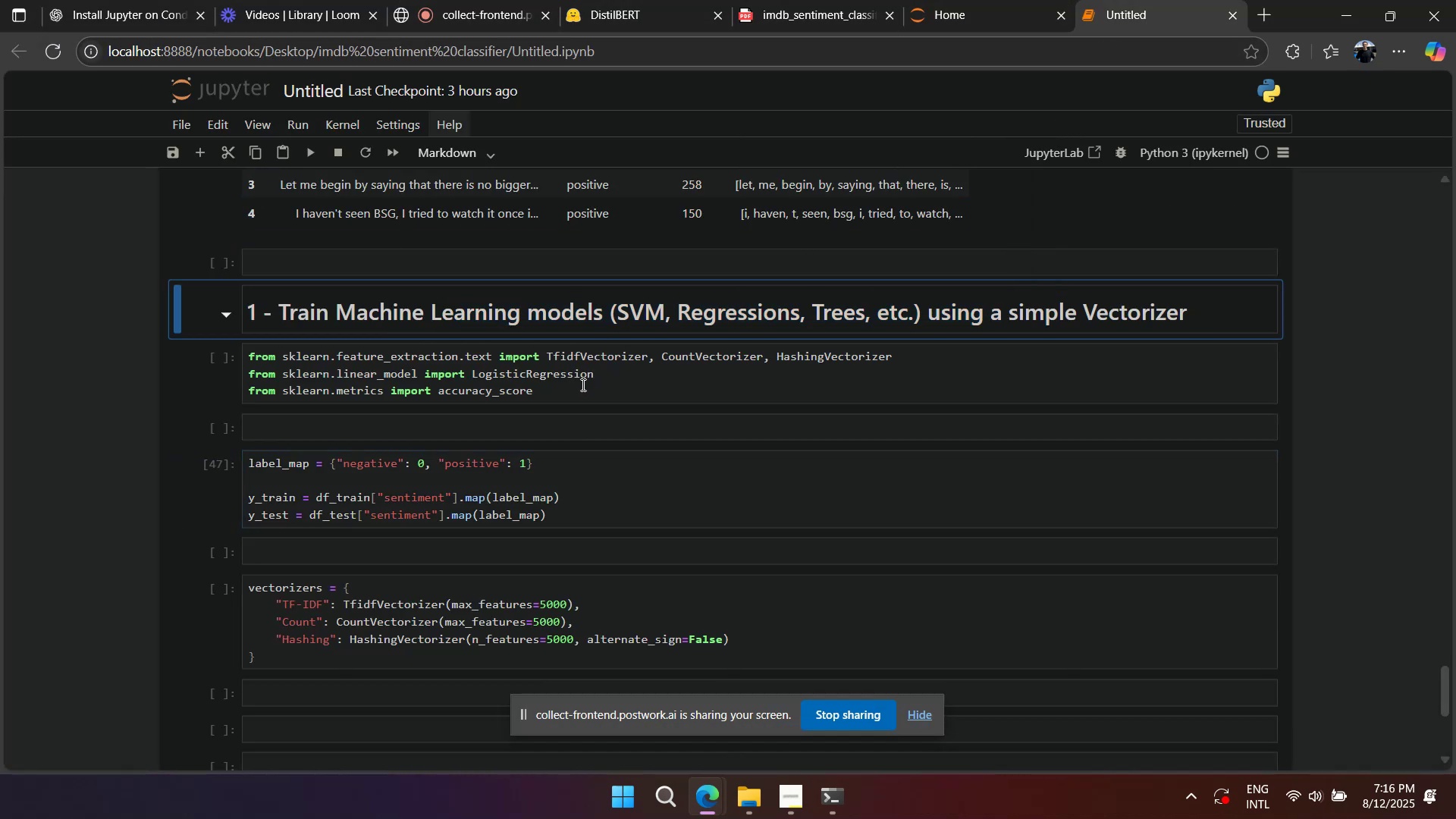 
left_click([581, 384])
 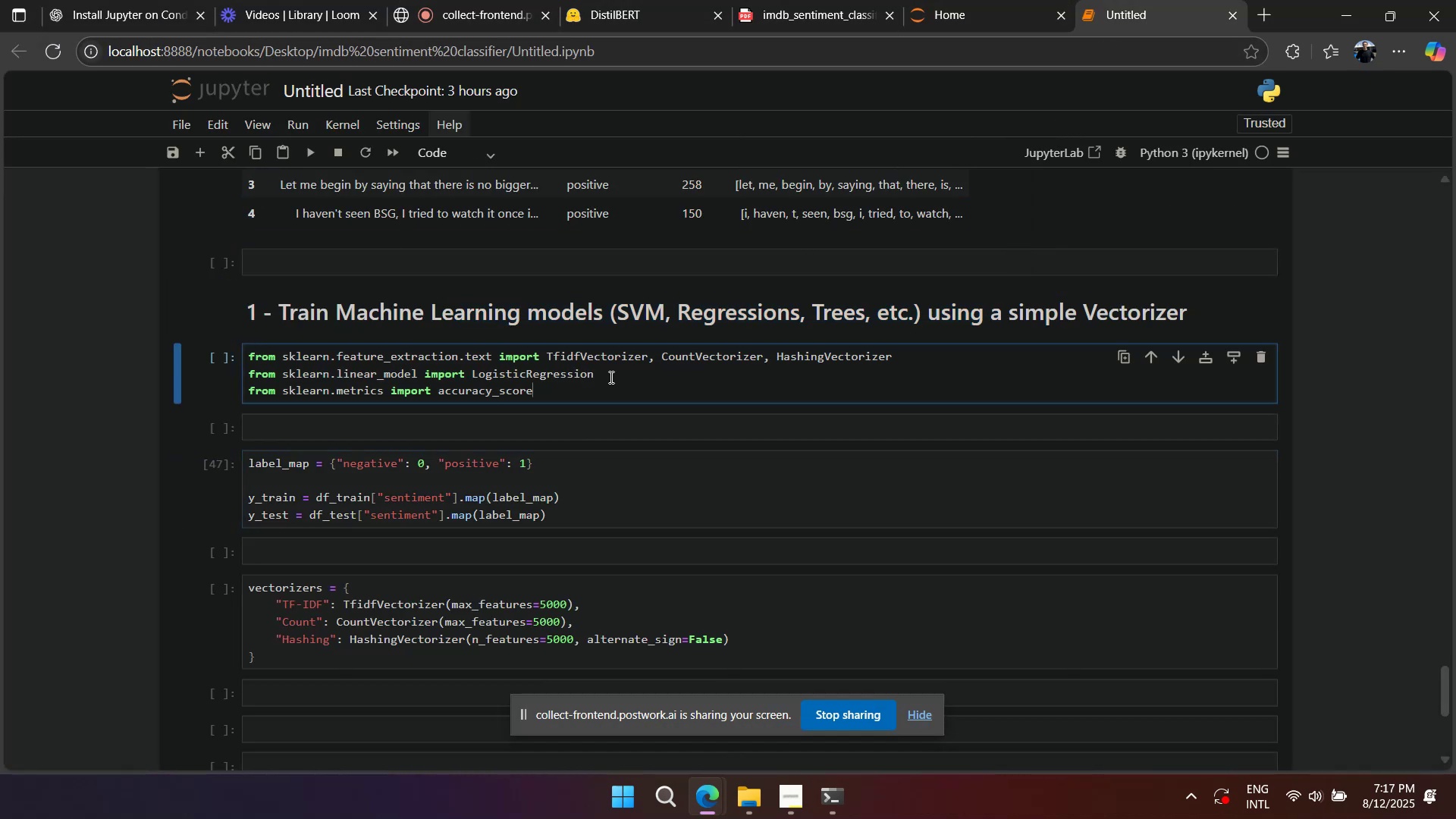 
scroll: coordinate [610, 377], scroll_direction: down, amount: 2.0
 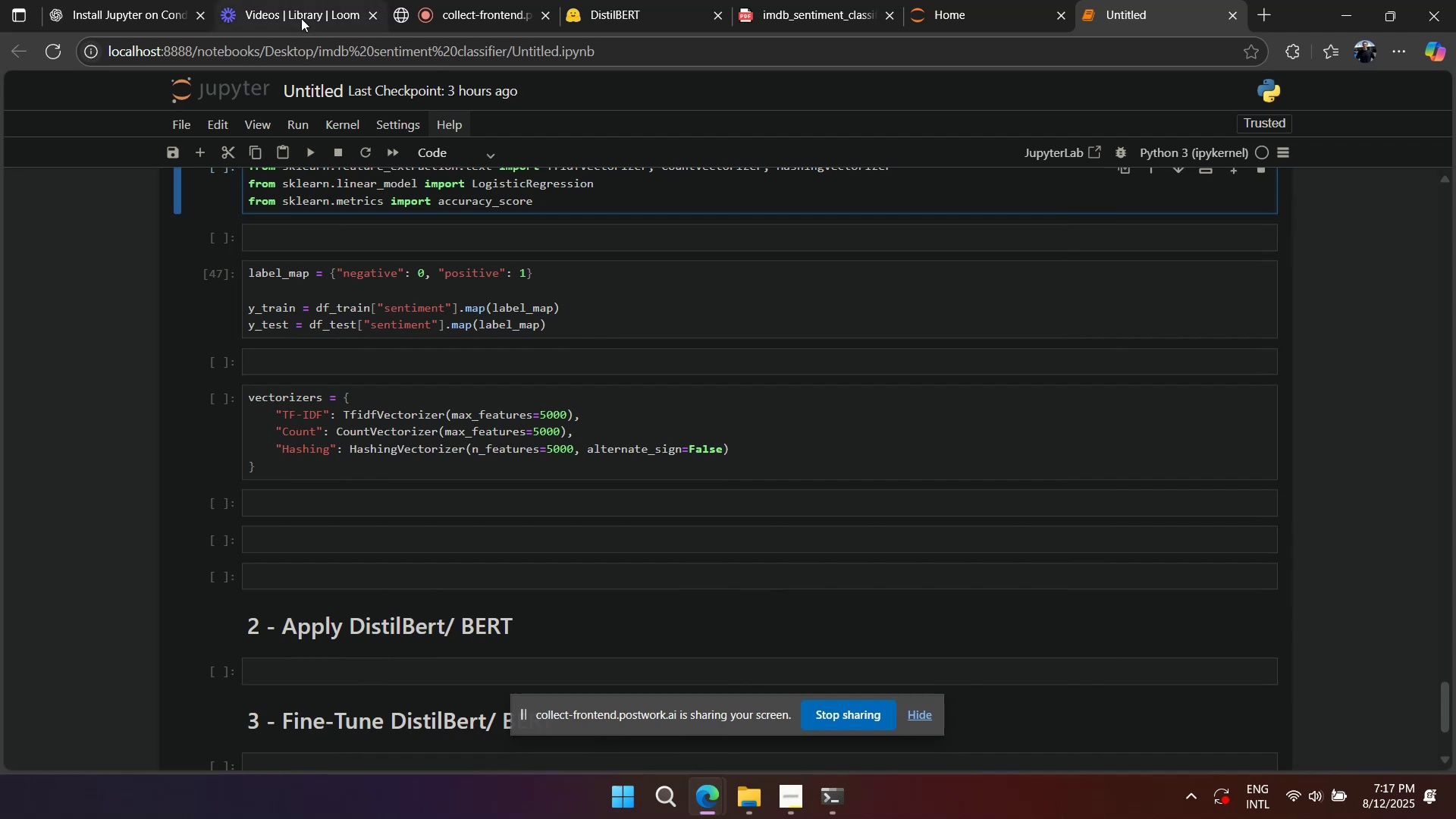 
left_click([146, 13])
 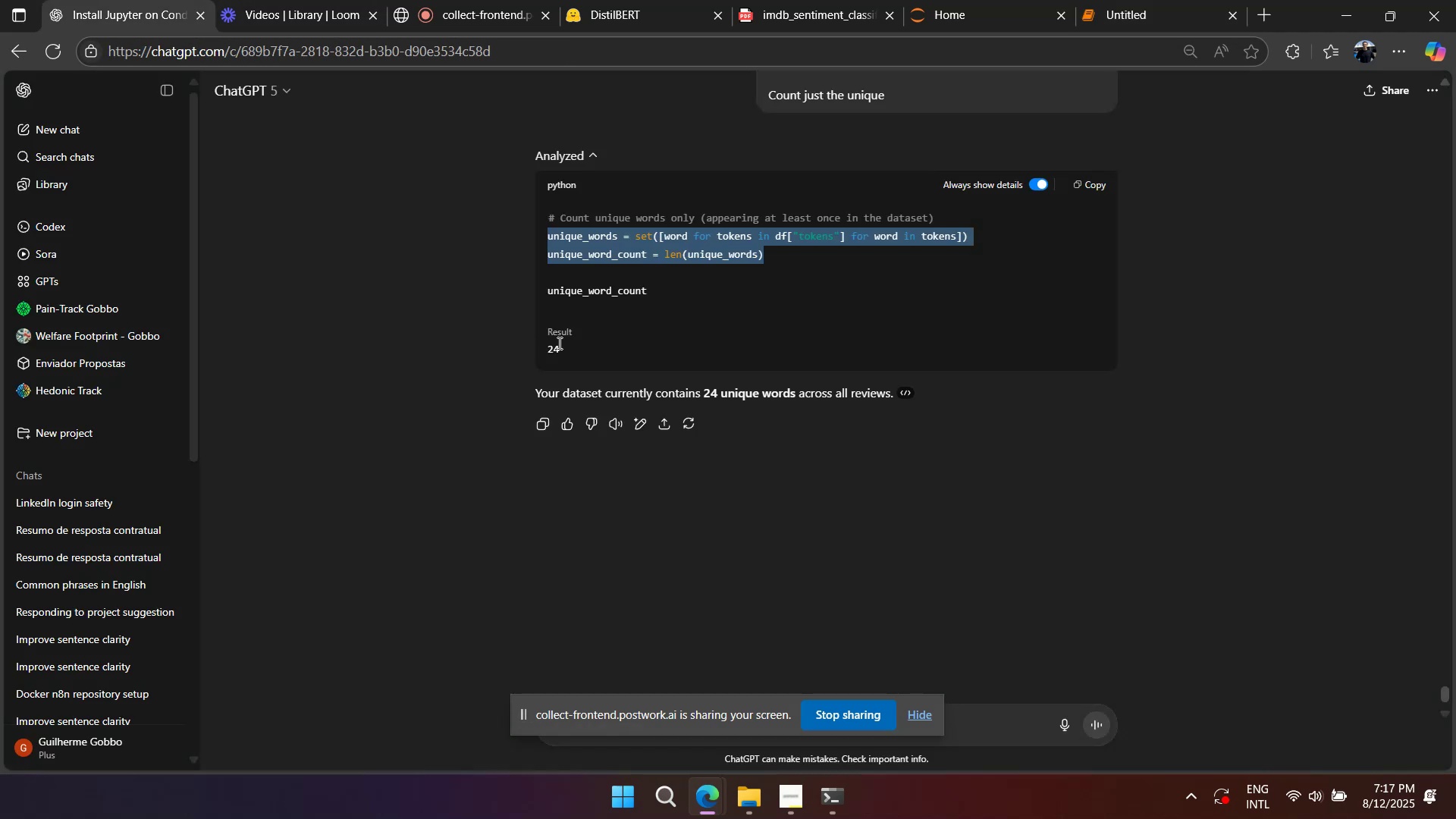 
scroll: coordinate [626, 357], scroll_direction: up, amount: 3.0
 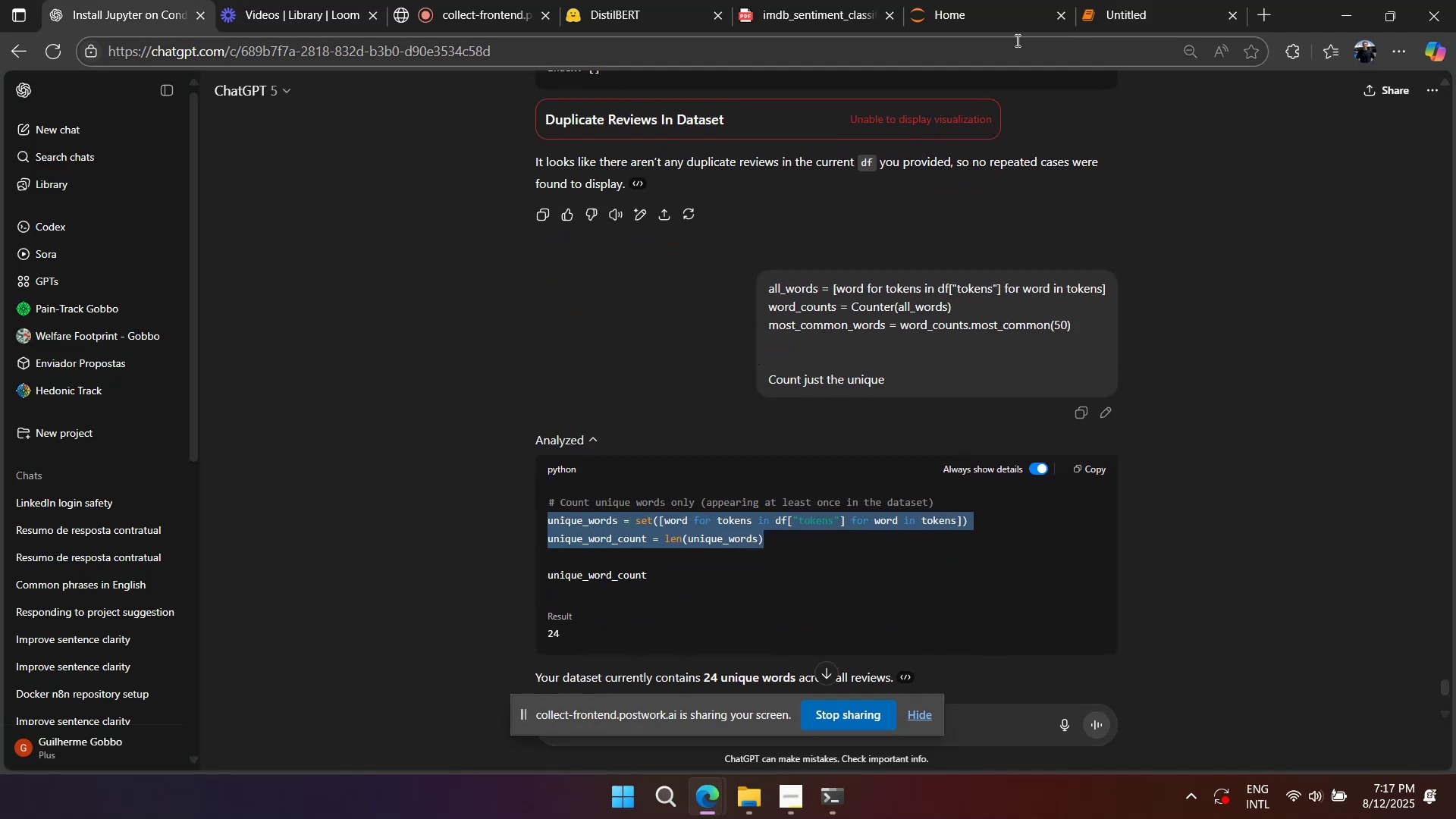 
left_click([1097, 21])
 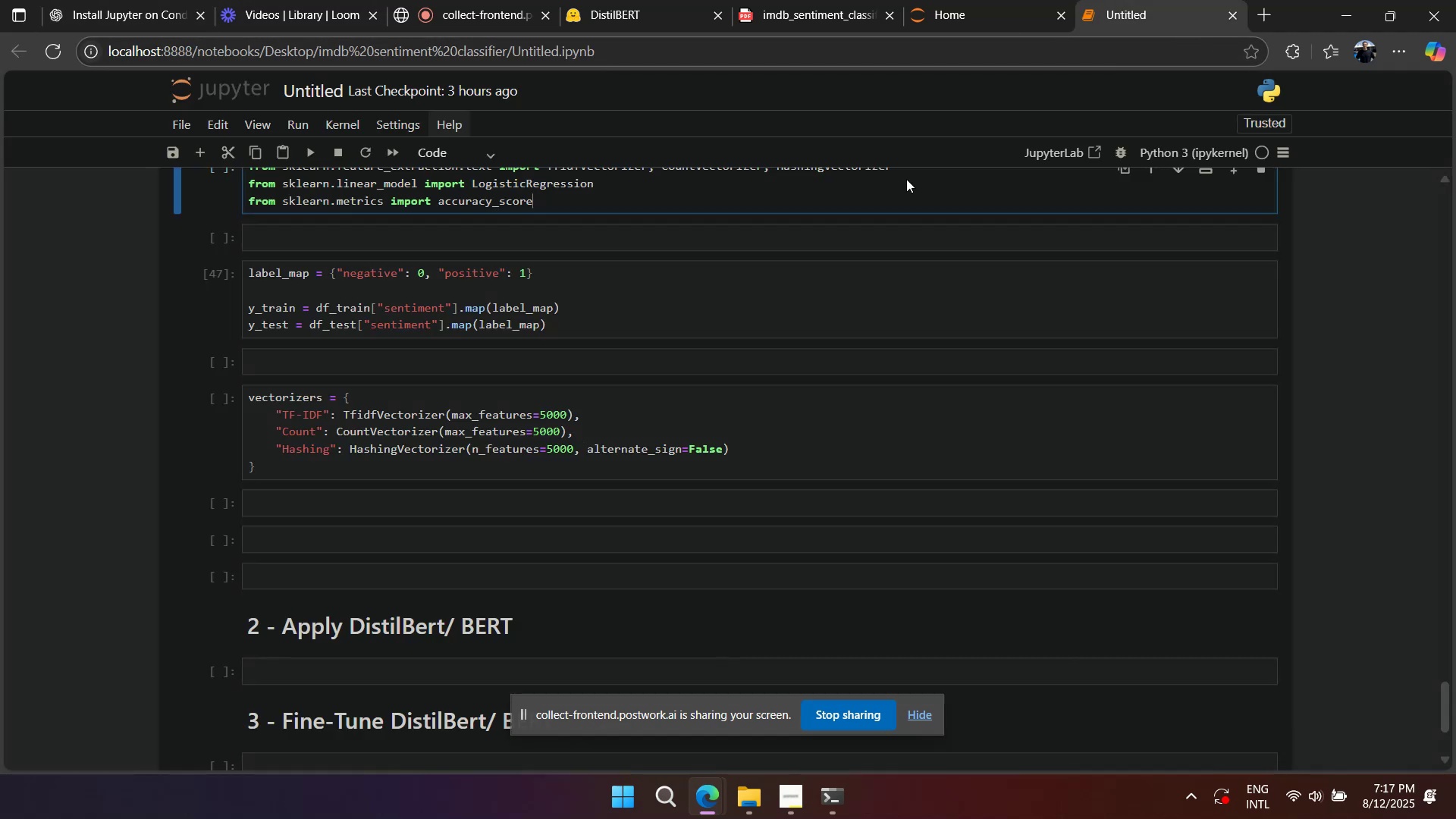 
scroll: coordinate [730, 403], scroll_direction: up, amount: 57.0
 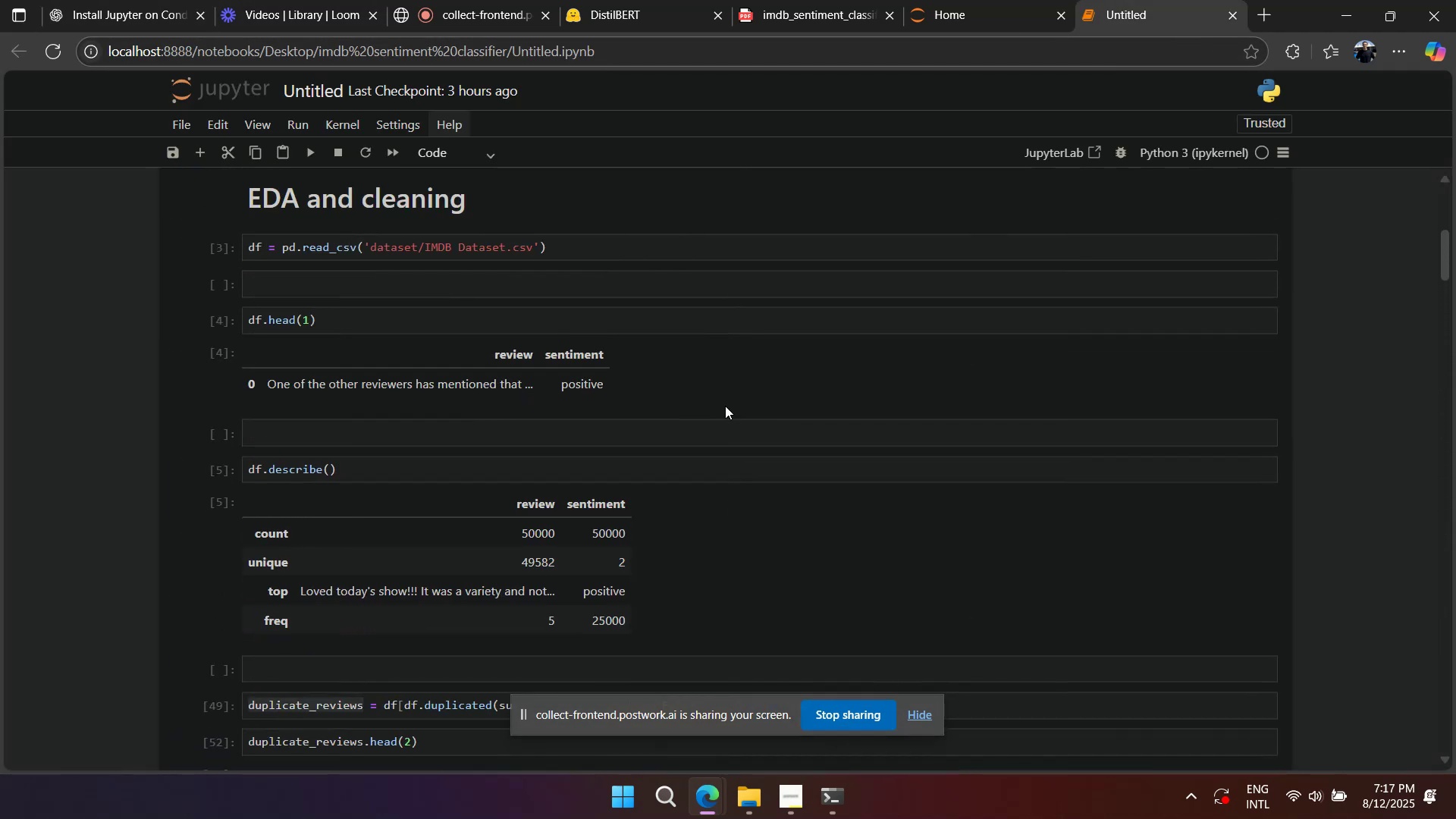 
scroll: coordinate [710, 413], scroll_direction: down, amount: 25.0
 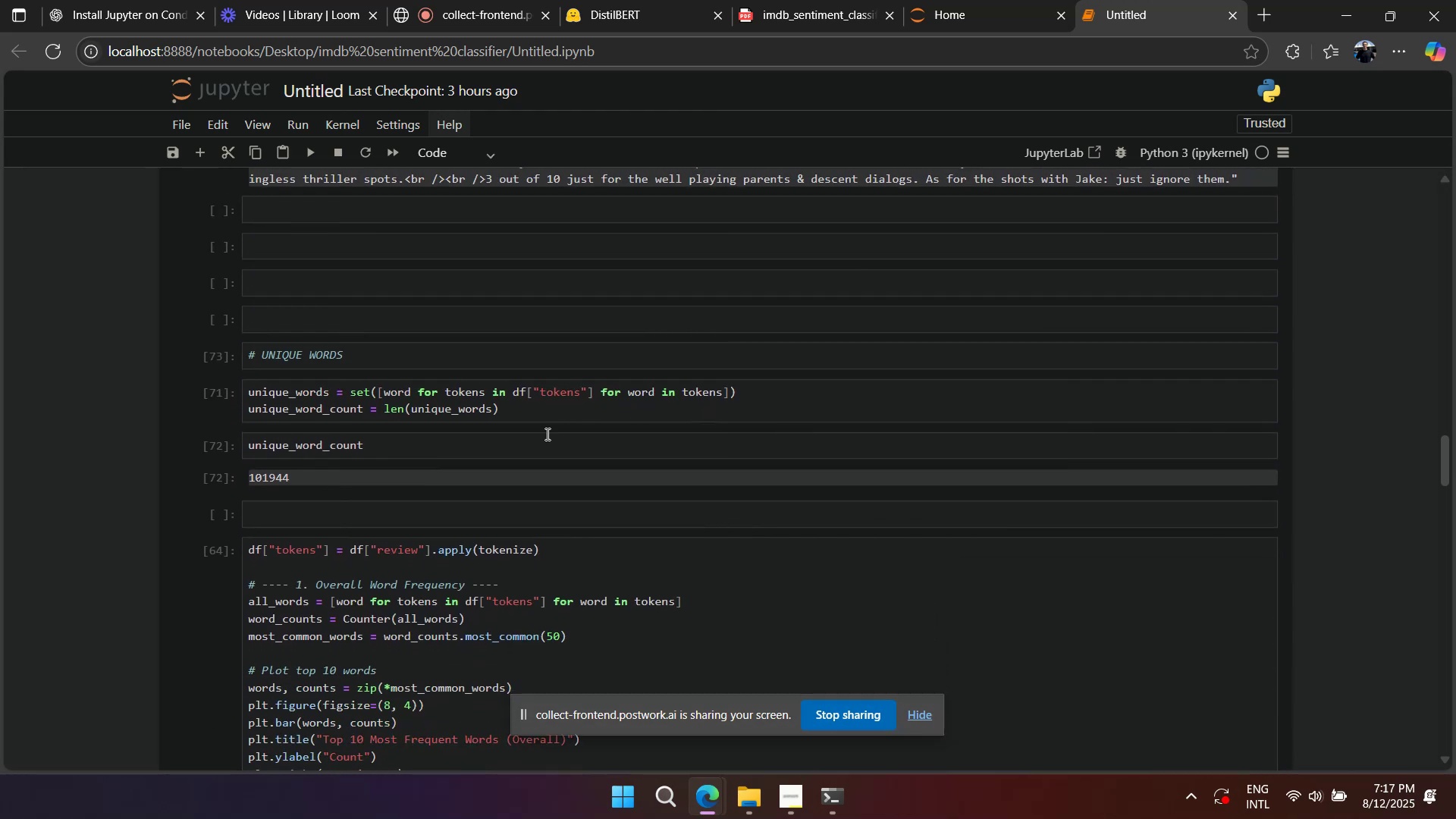 
left_click([461, 456])
 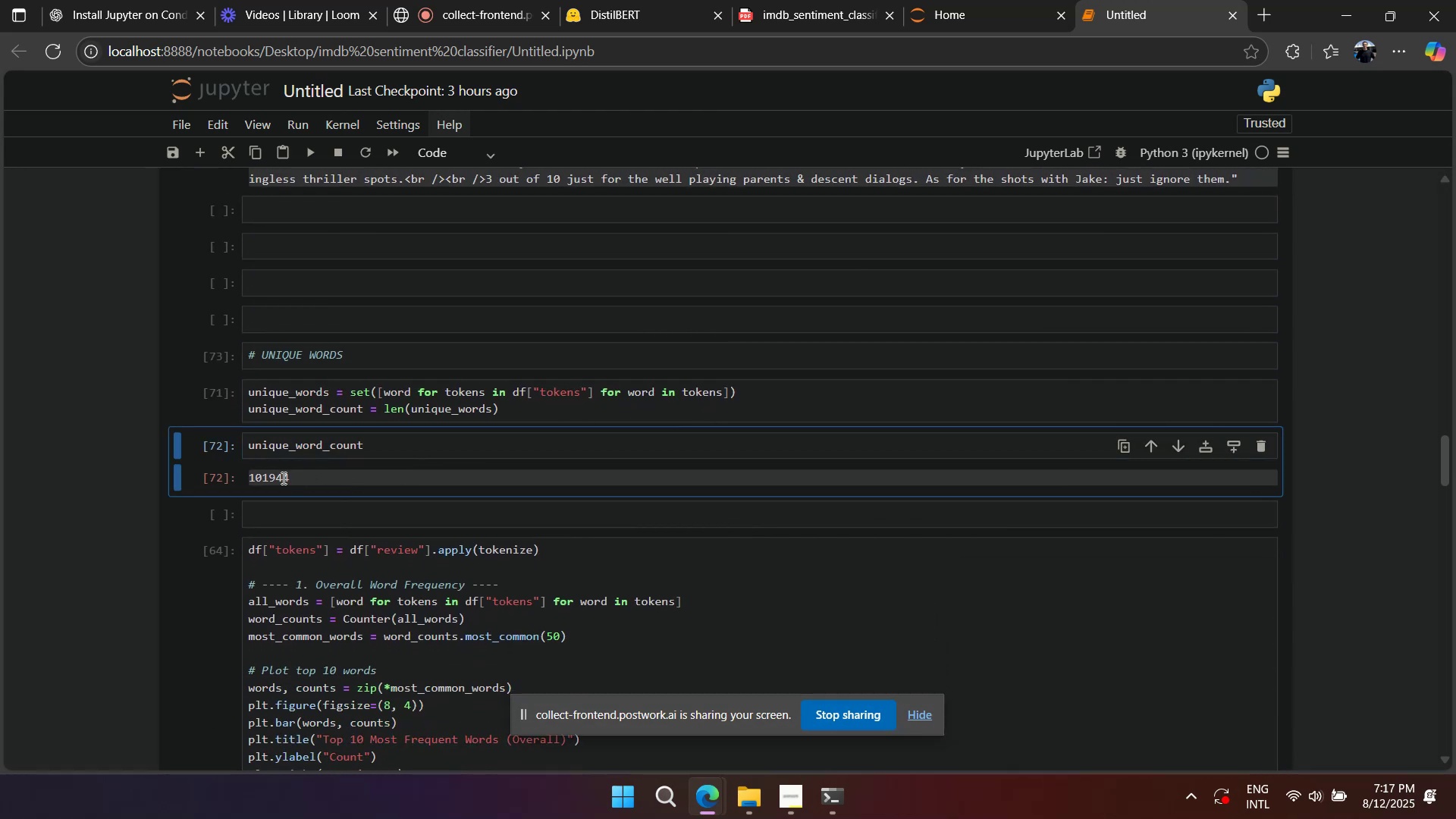 
triple_click([281, 478])
 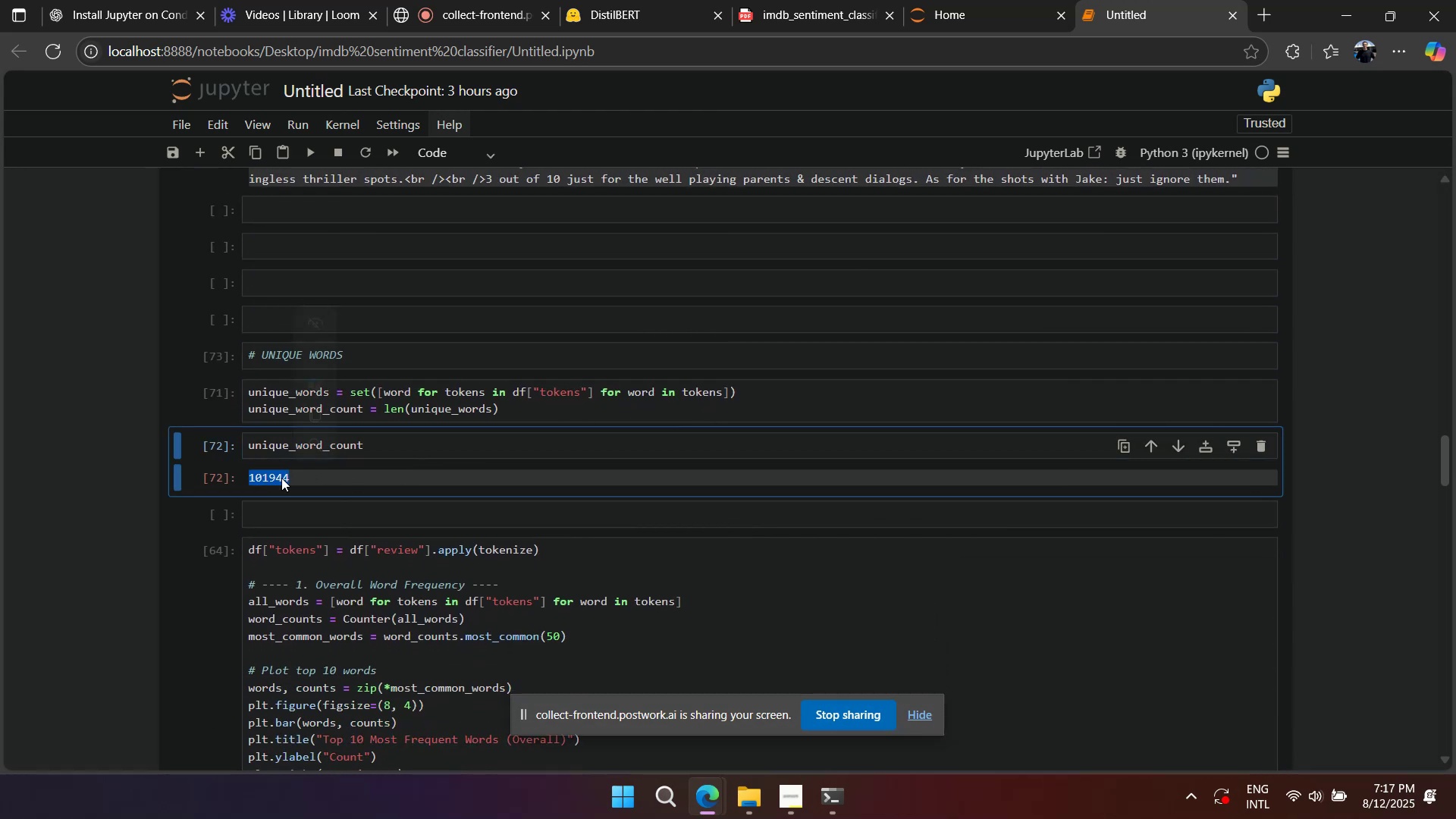 
triple_click([281, 478])
 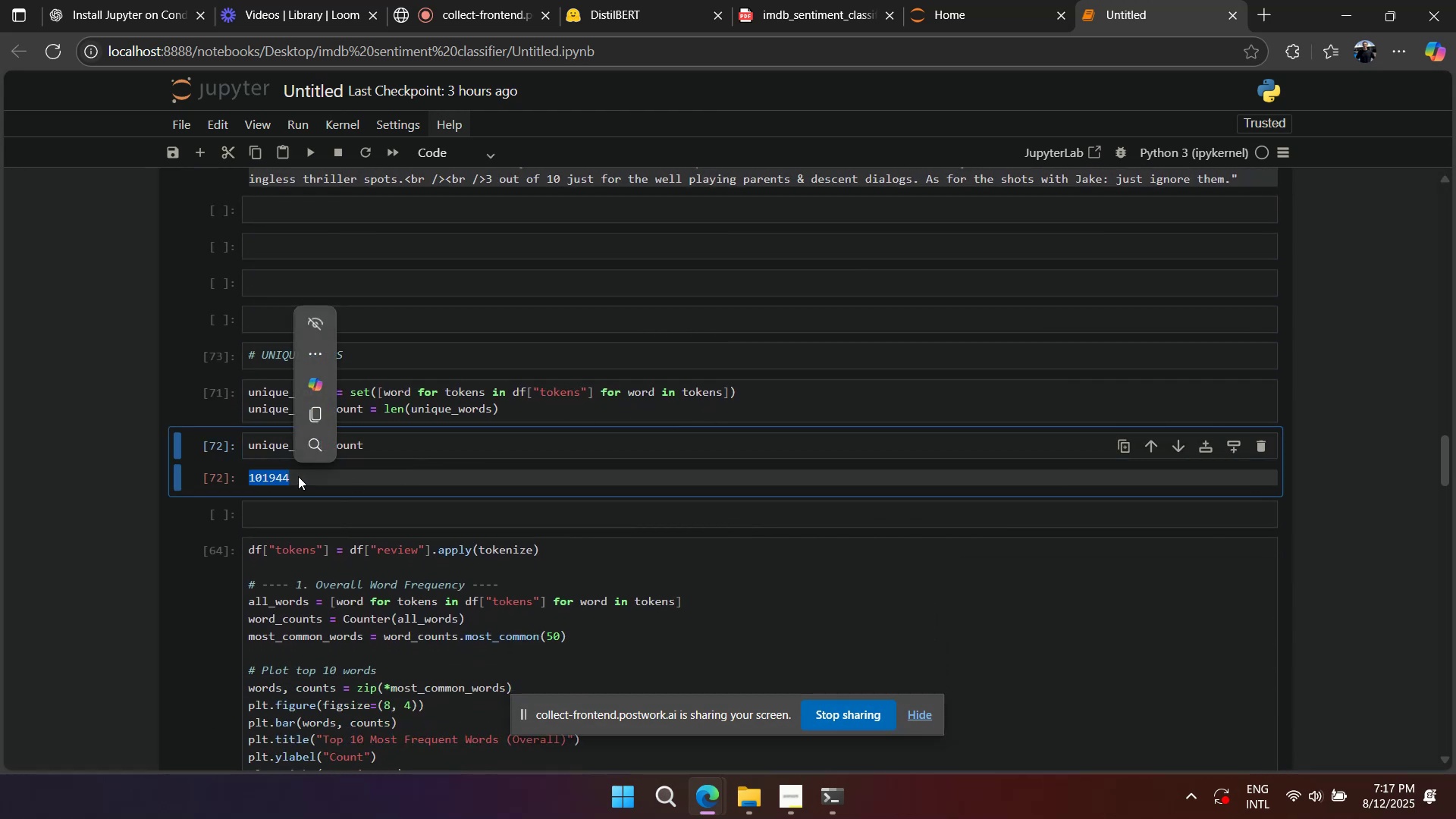 
key(Control+C)
 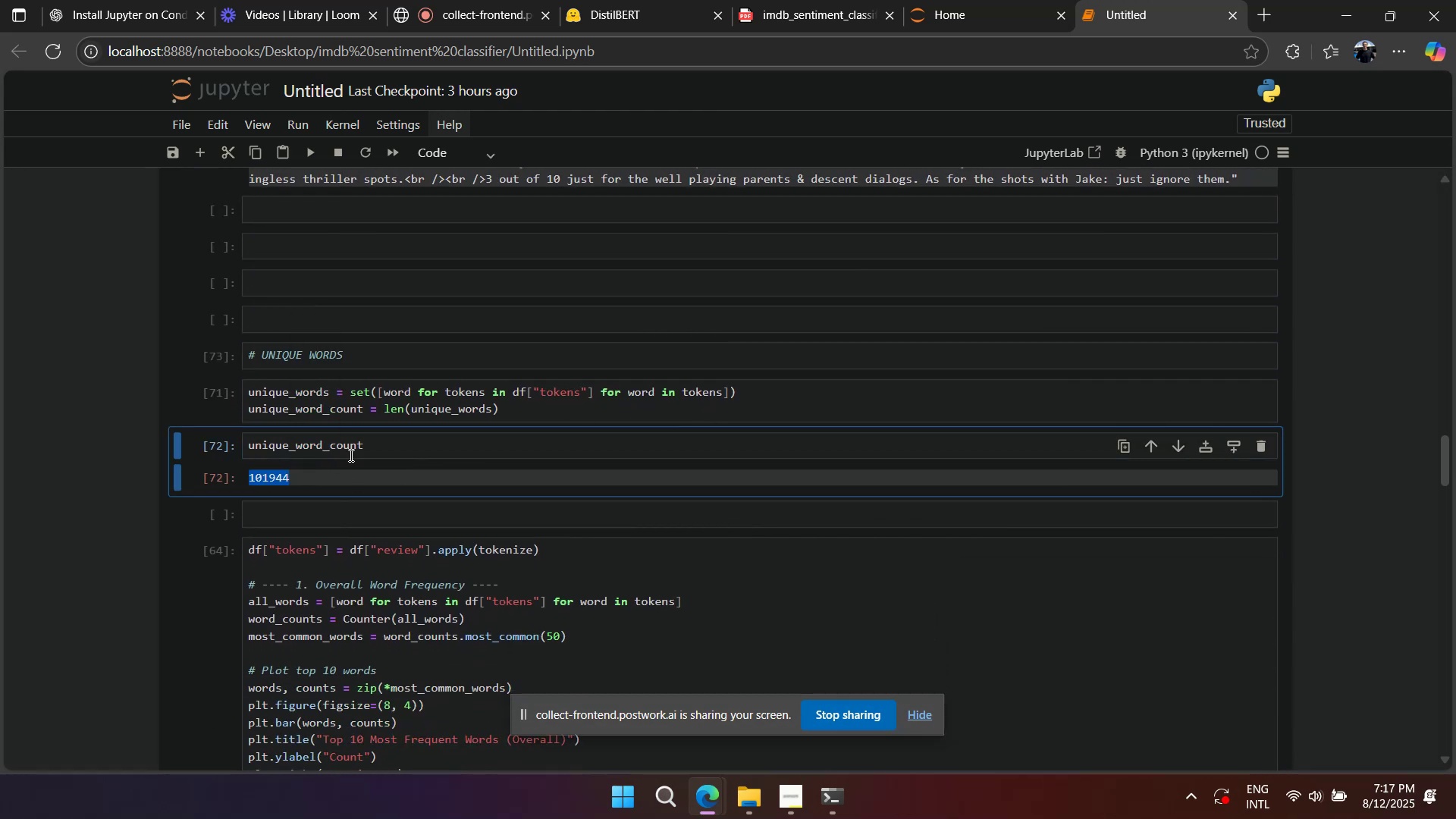 
scroll: coordinate [423, 466], scroll_direction: down, amount: 32.0
 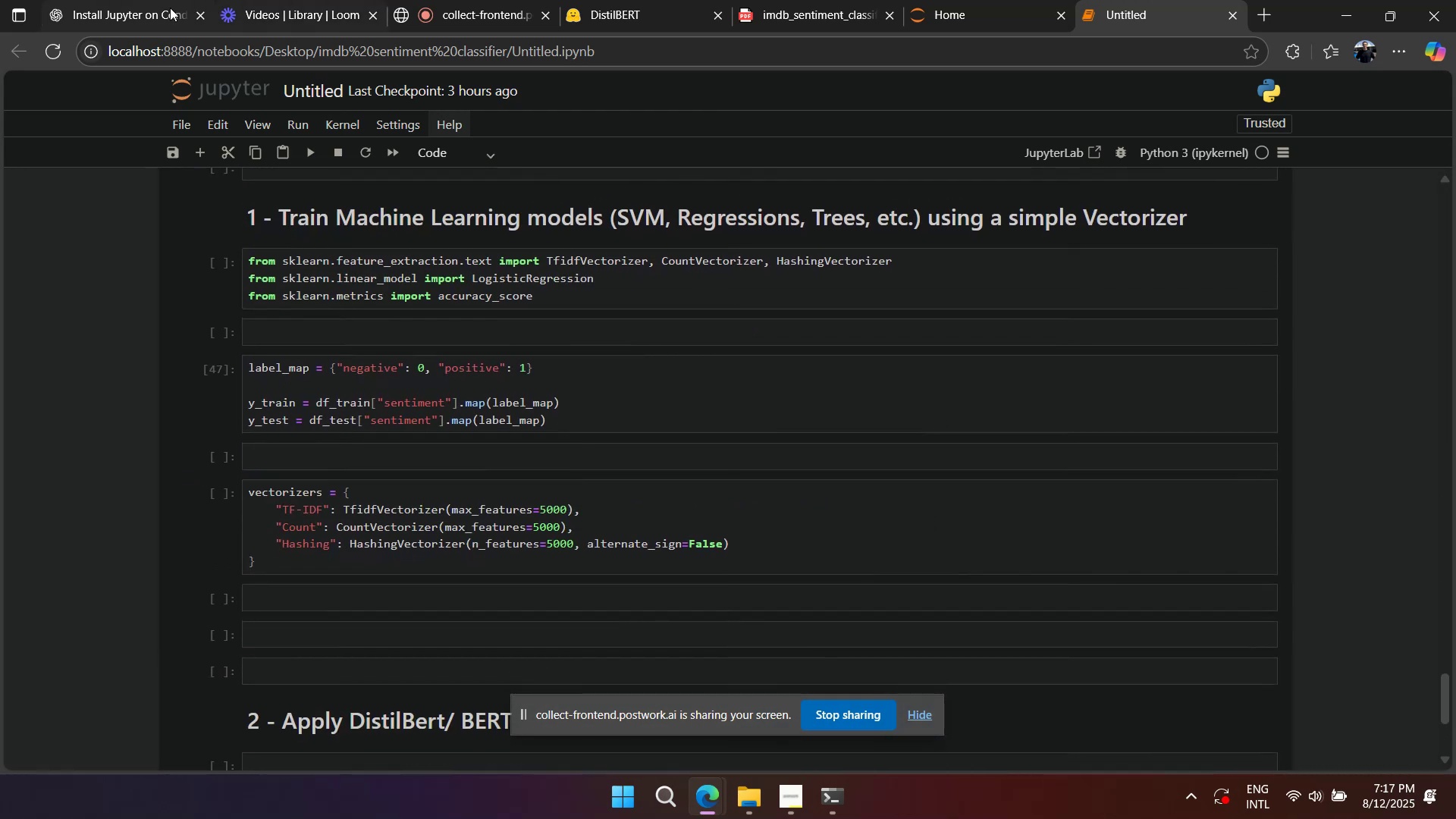 
left_click([130, 5])
 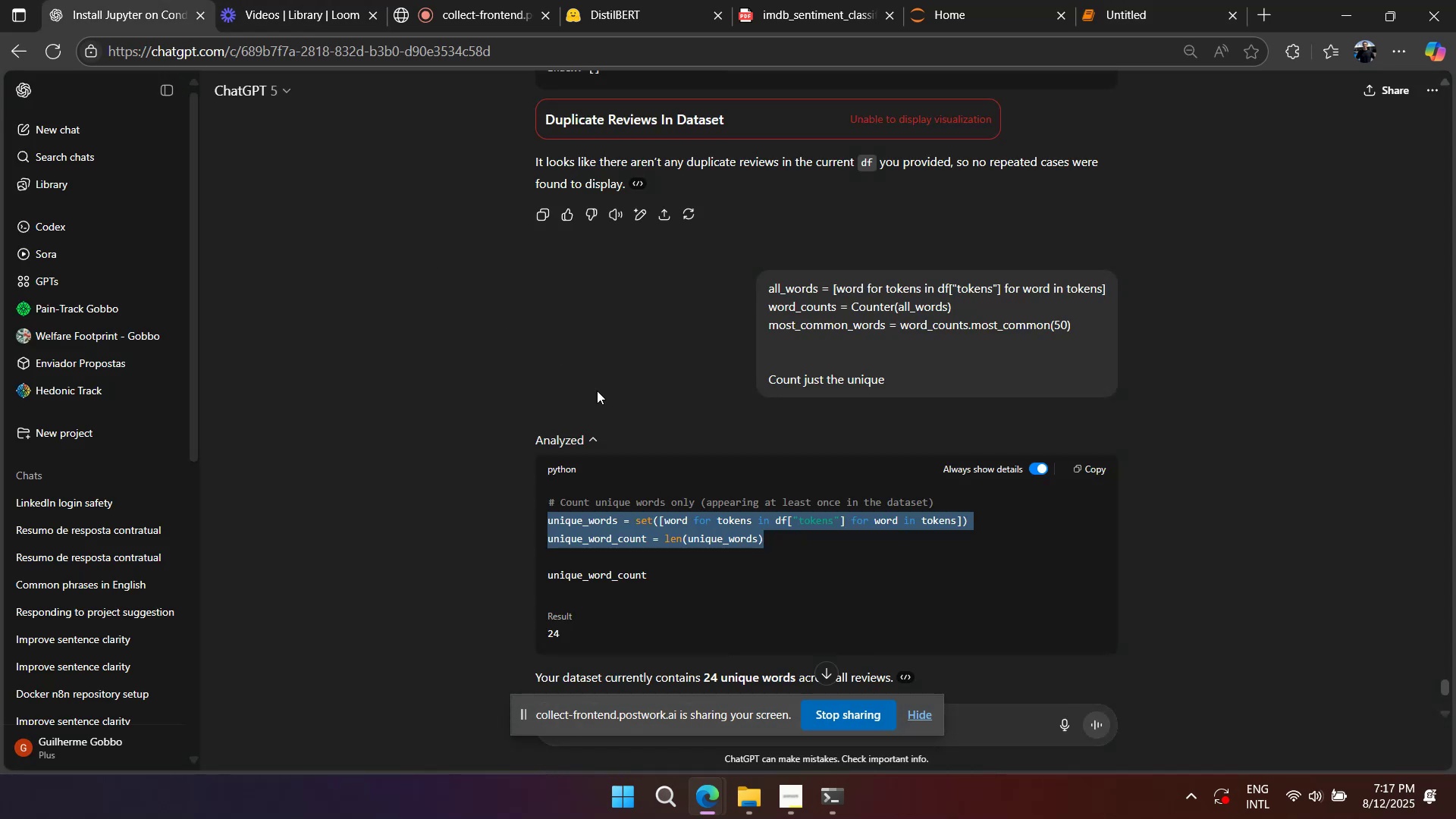 
scroll: coordinate [579, 389], scroll_direction: up, amount: 17.0
 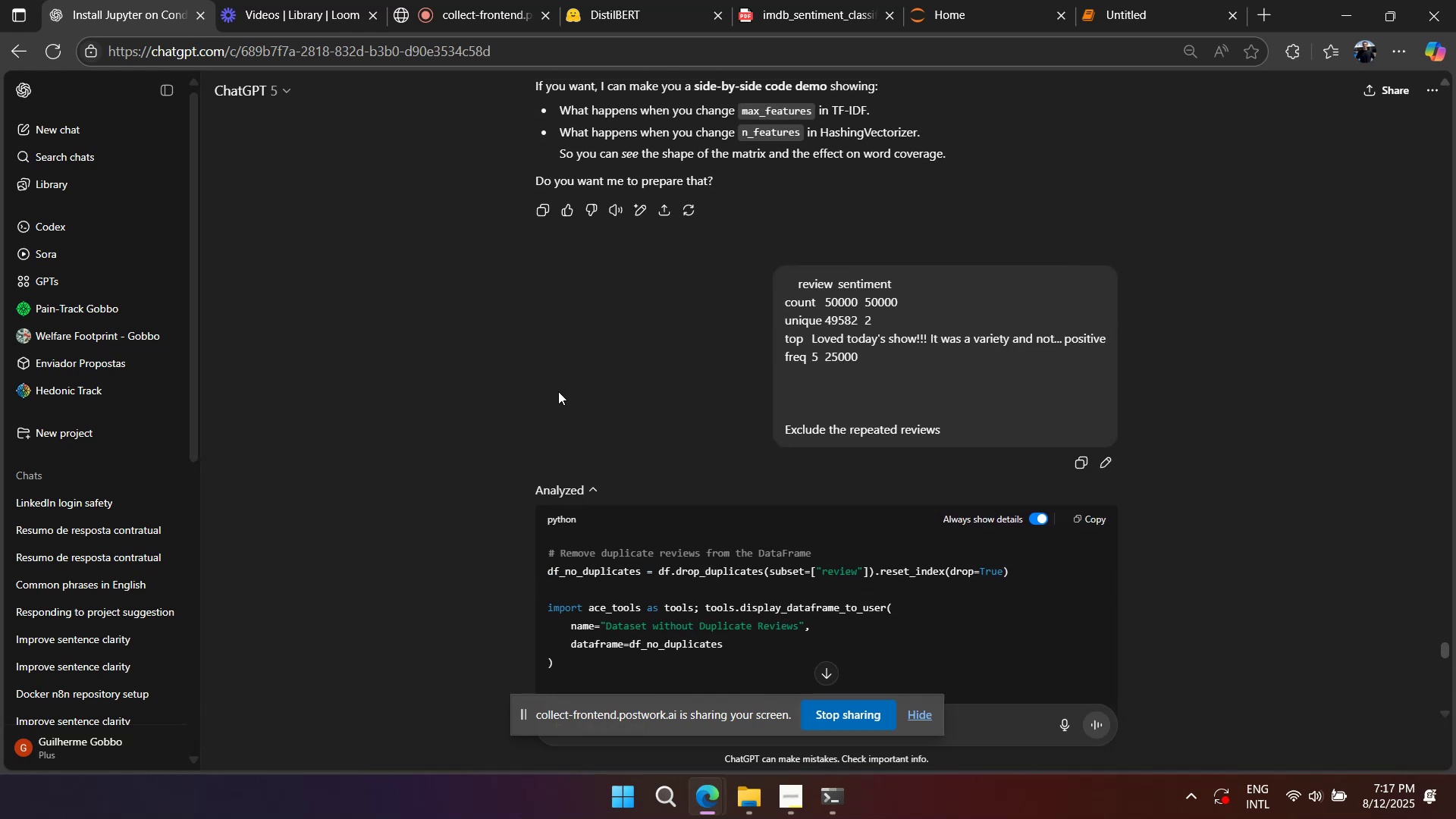 
scroll: coordinate [724, 498], scroll_direction: down, amount: 26.0
 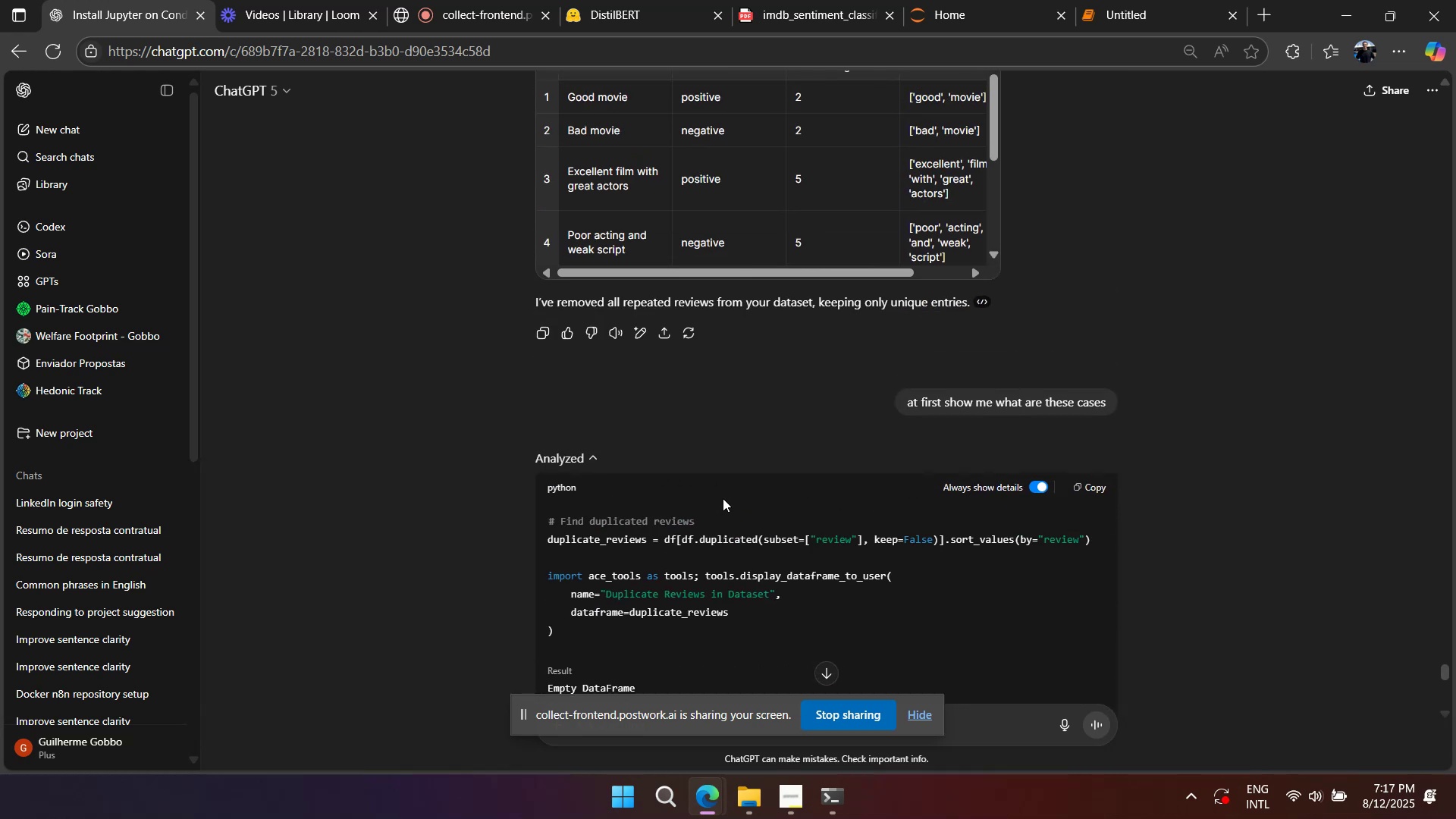 
scroll: coordinate [711, 510], scroll_direction: up, amount: 21.0
 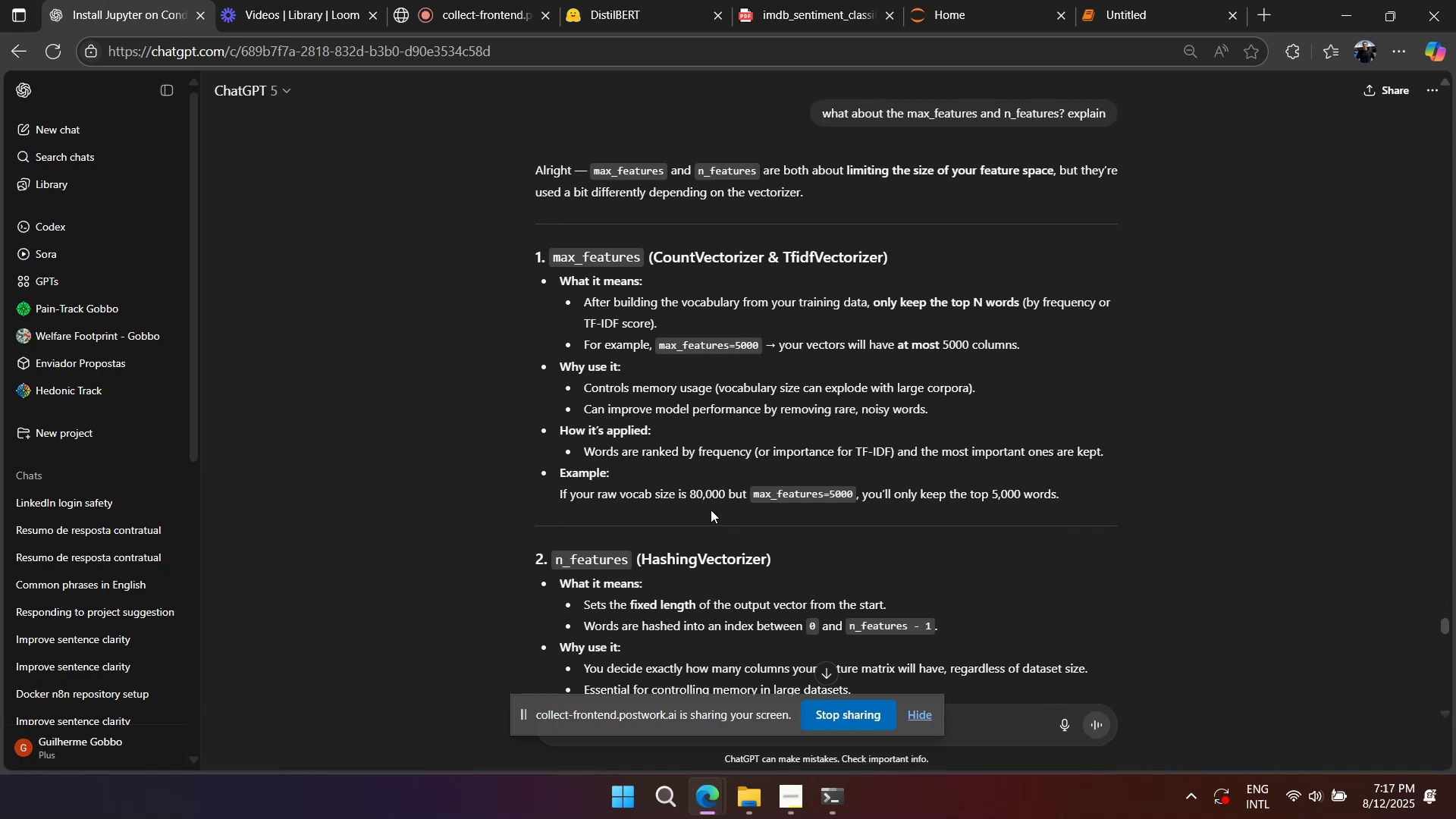 
left_click([997, 700])
 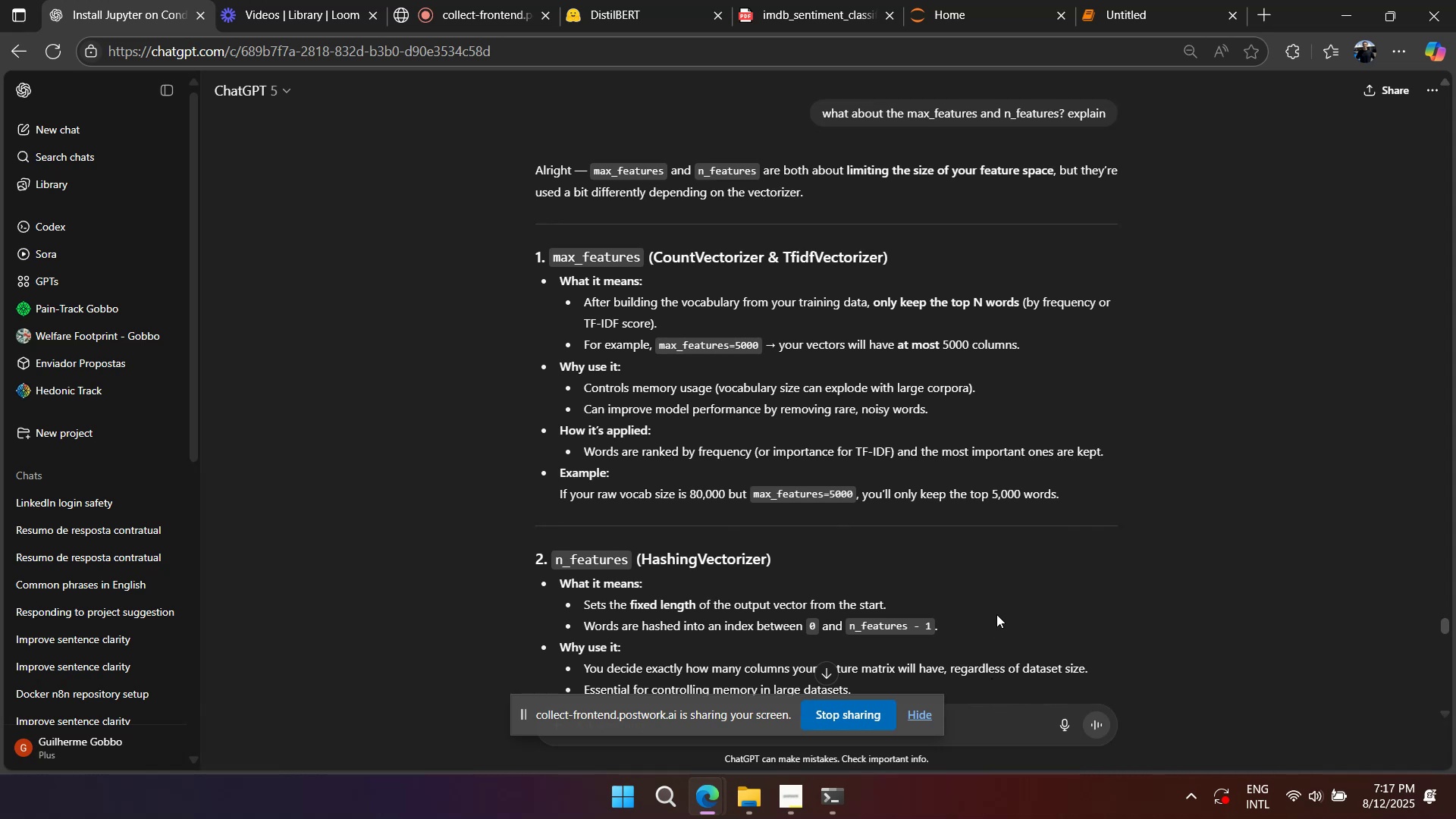 
scroll: coordinate [991, 676], scroll_direction: down, amount: 1.0
 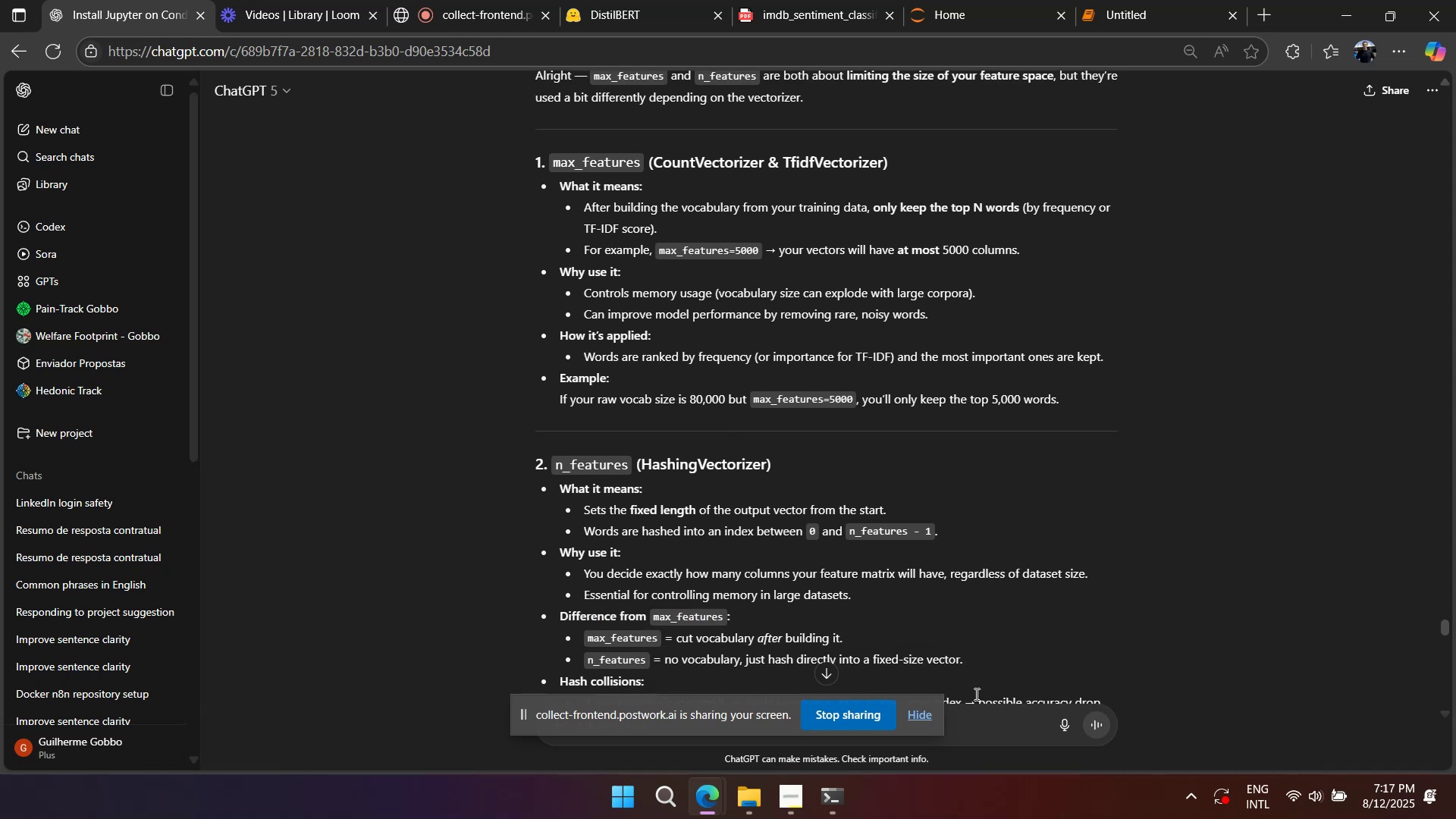 
left_click([979, 708])
 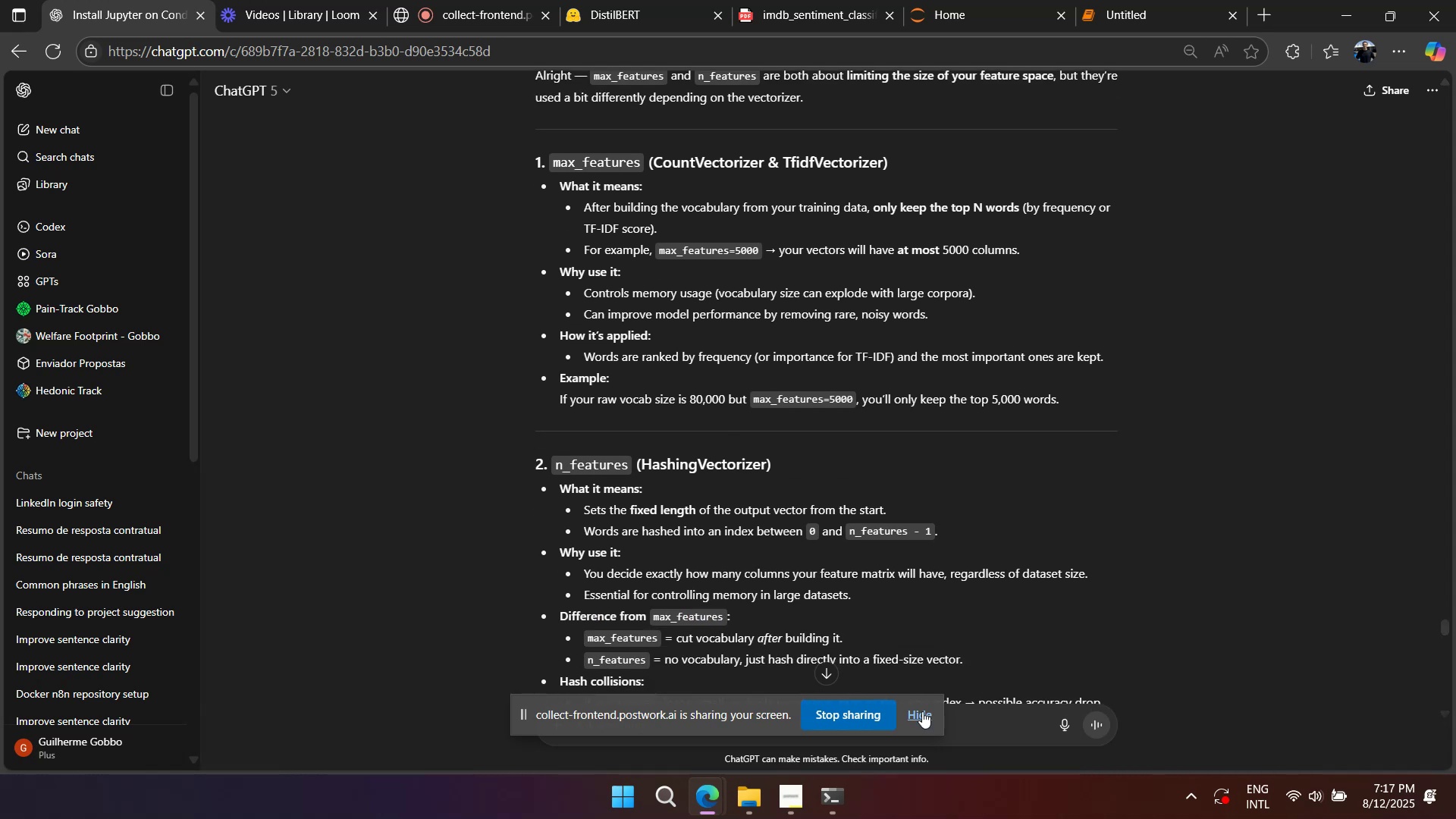 
double_click([940, 726])
 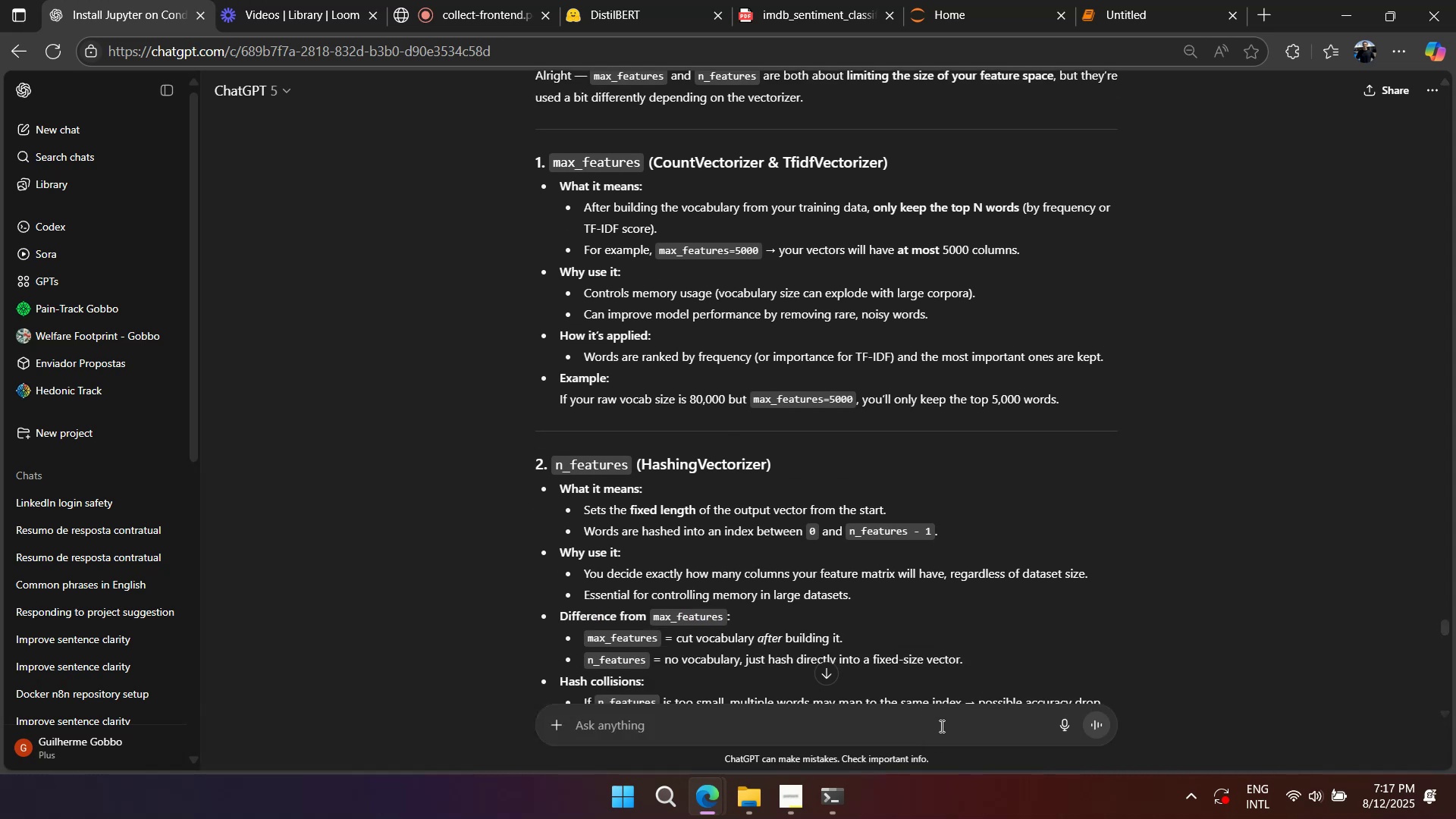 
type(so)
key(Backspace)
key(Backspace)
key(Backspace)
key(Backspace)
type(then )
 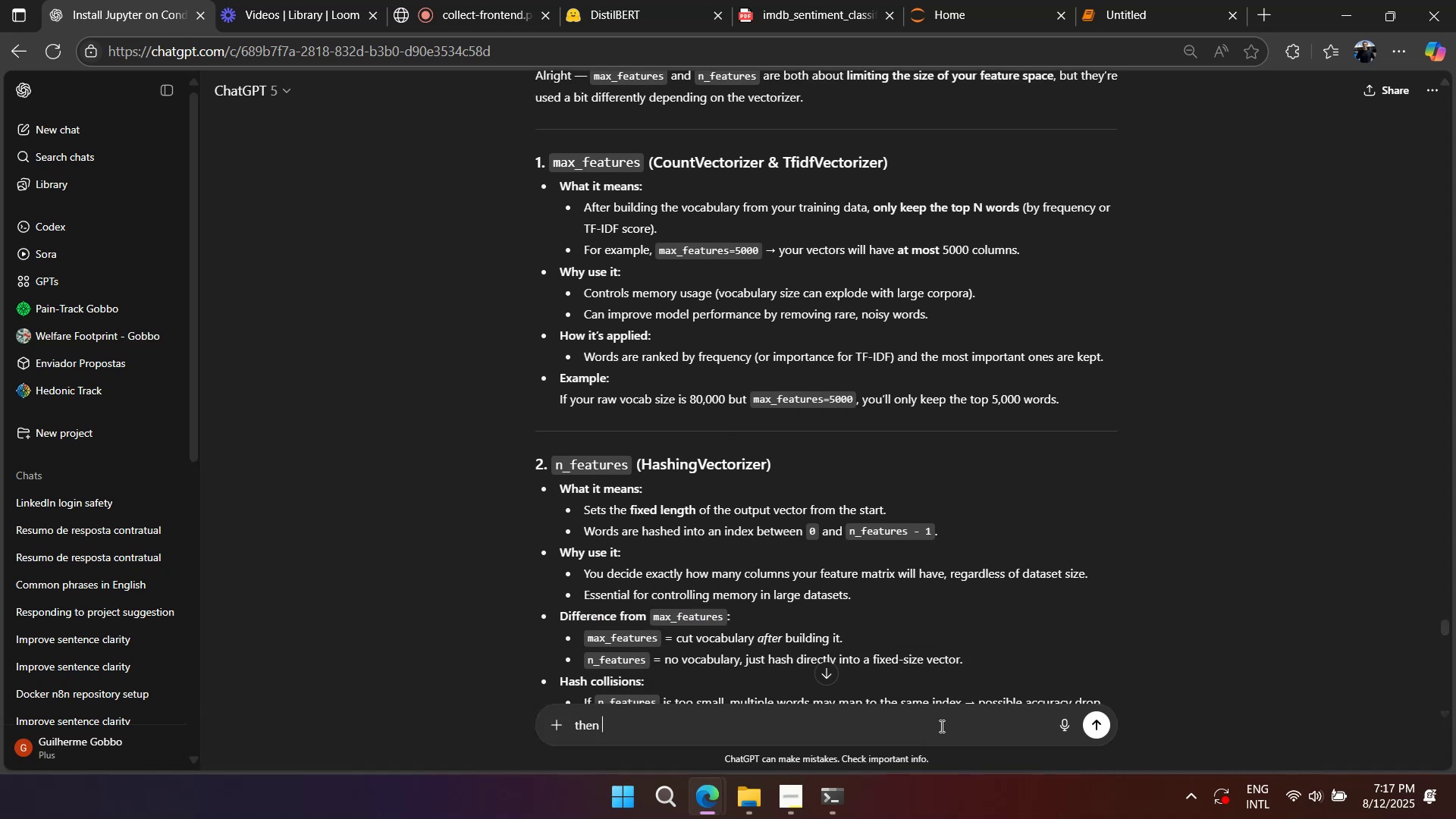 
key(Control+A)
 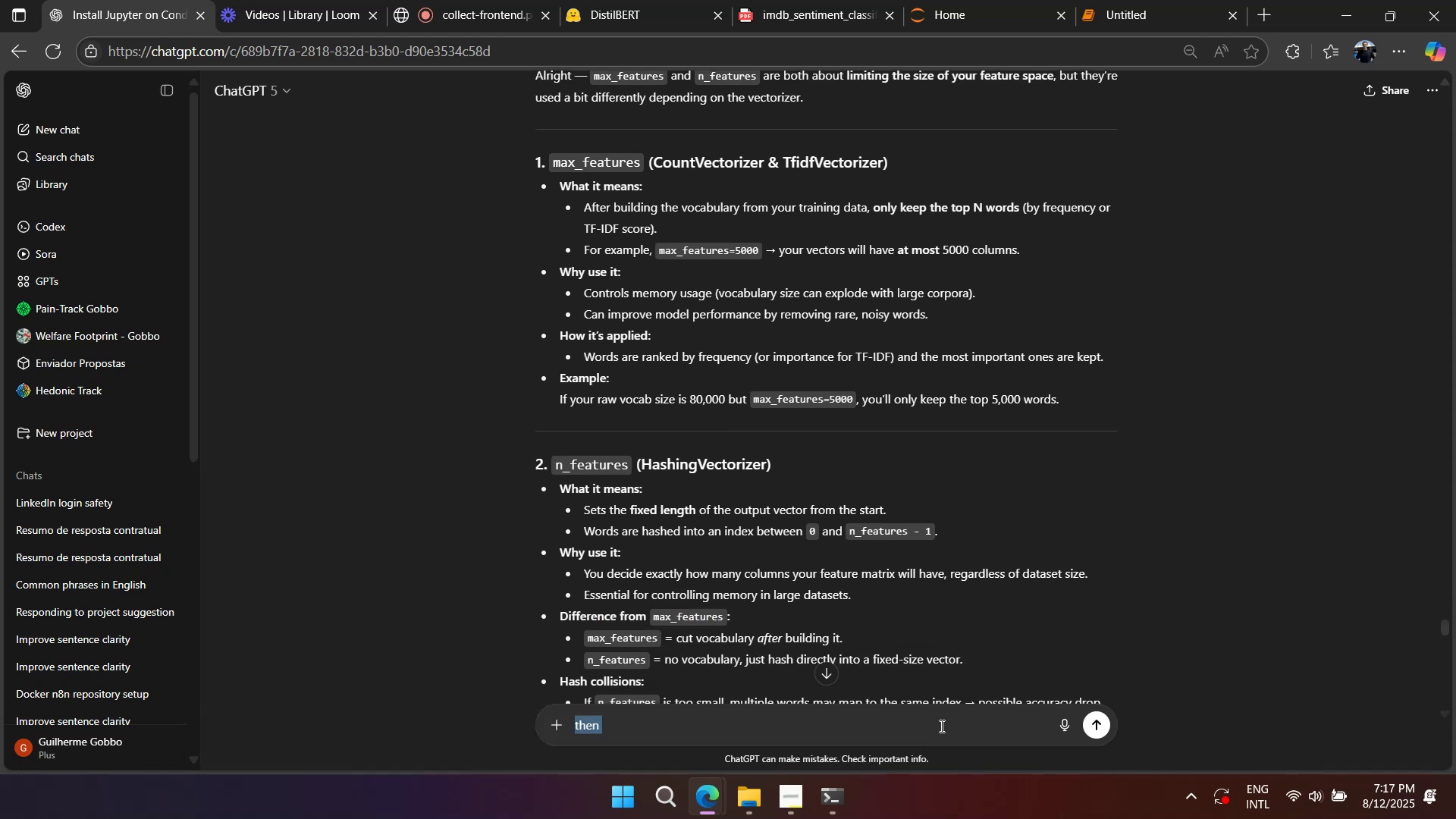 
type(i have )
 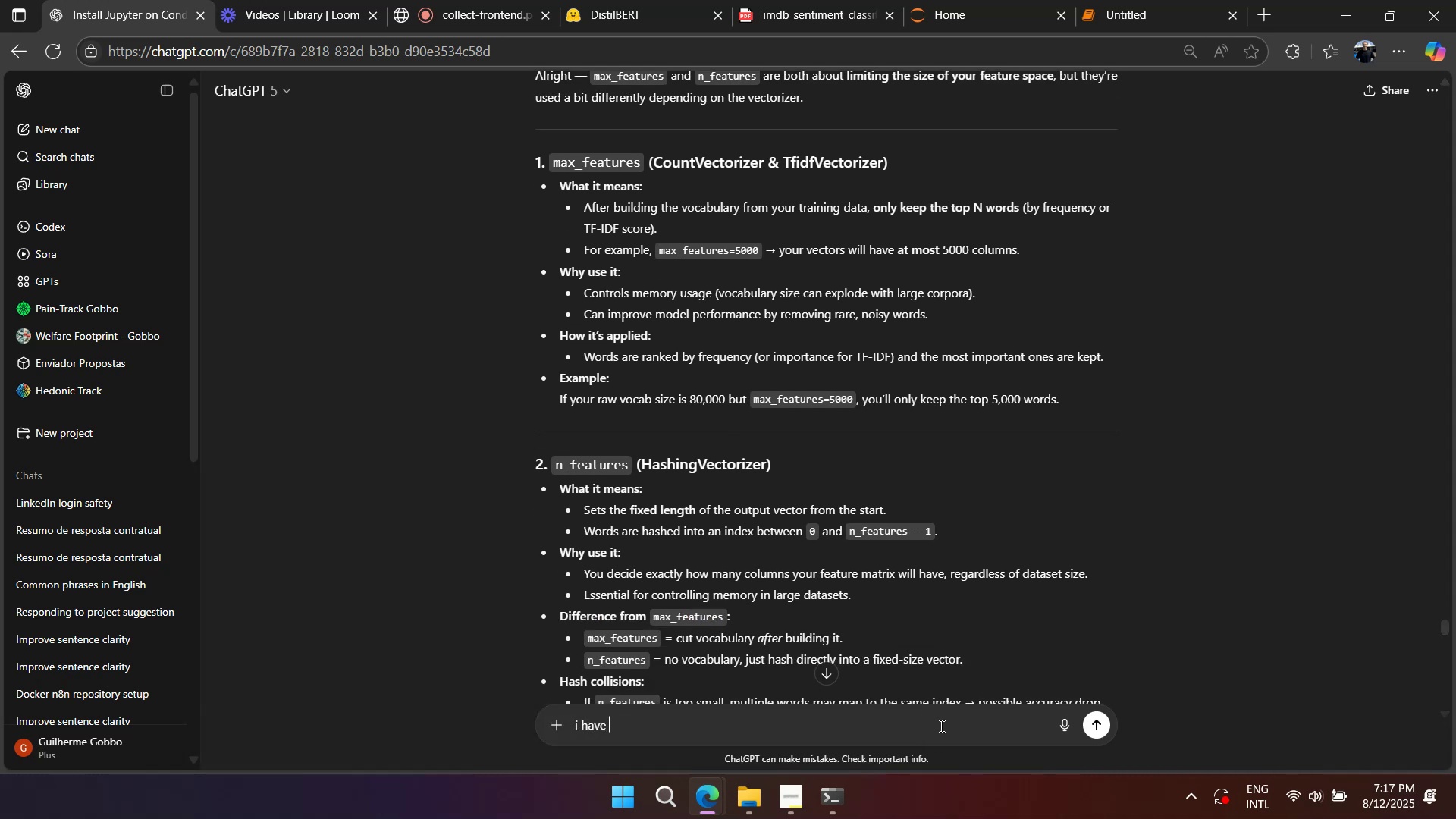 
key(Control+V)
 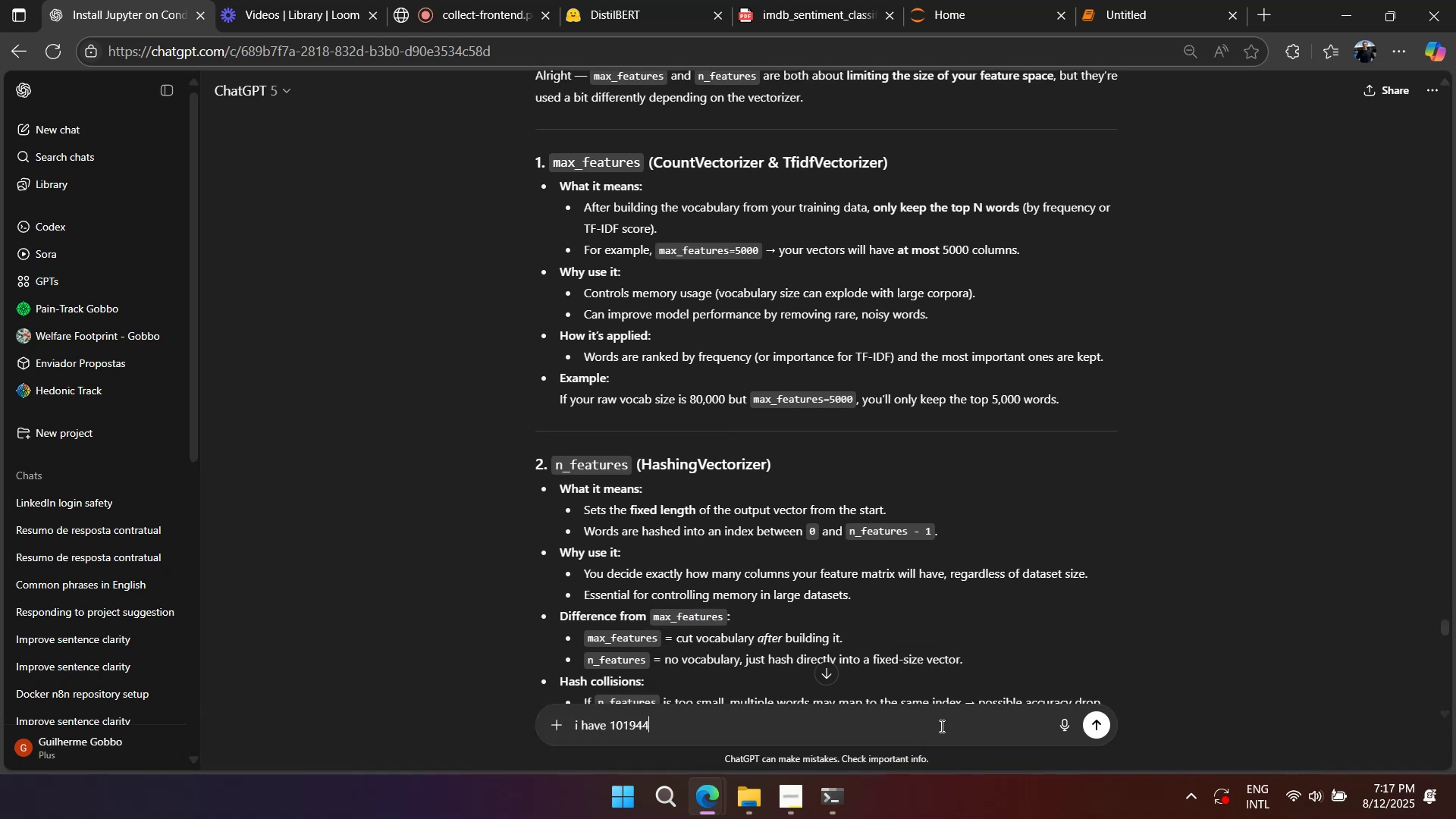 
left_click([940, 726])
 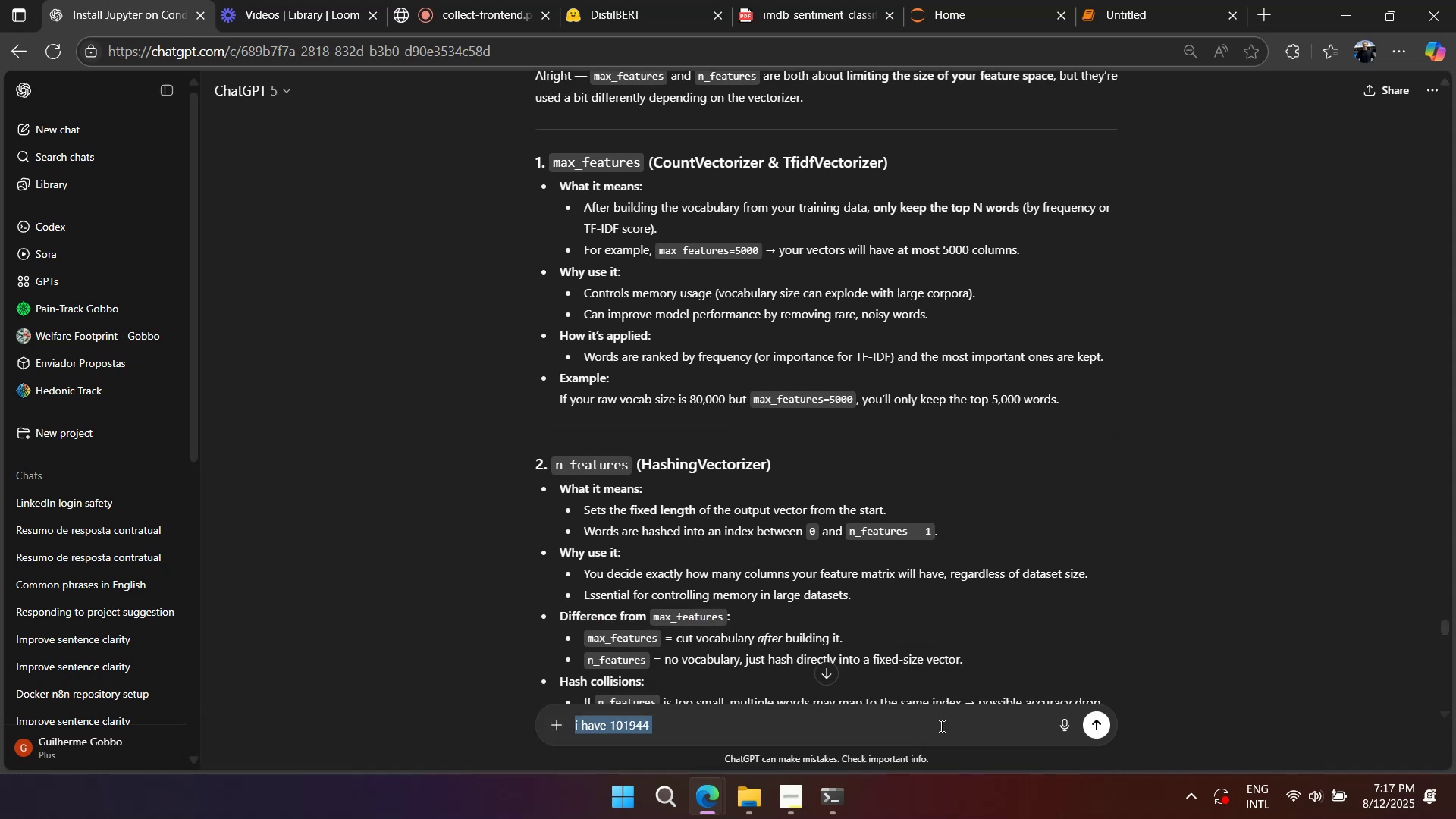 
type( uni)
 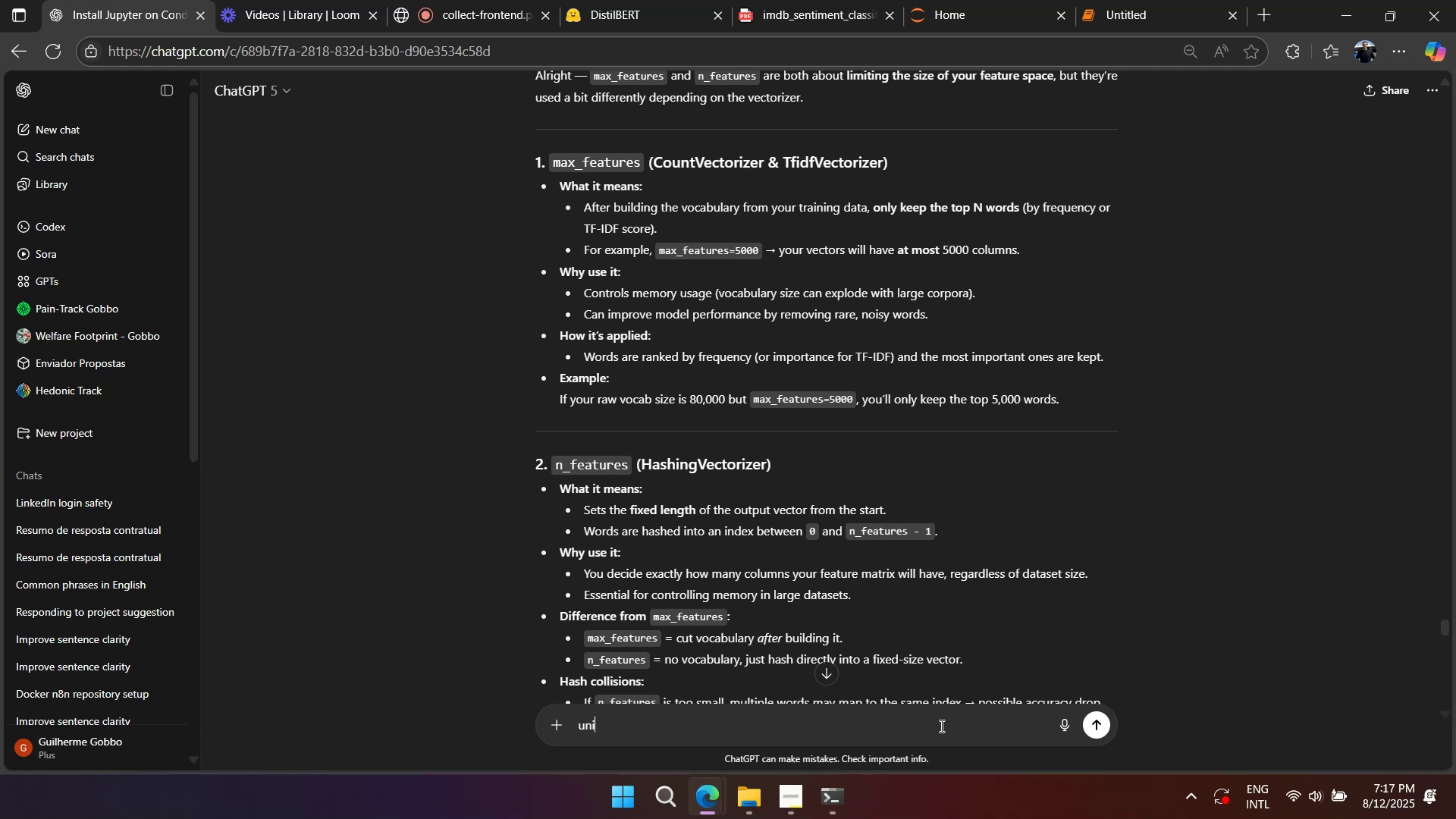 
key(Control+A)
 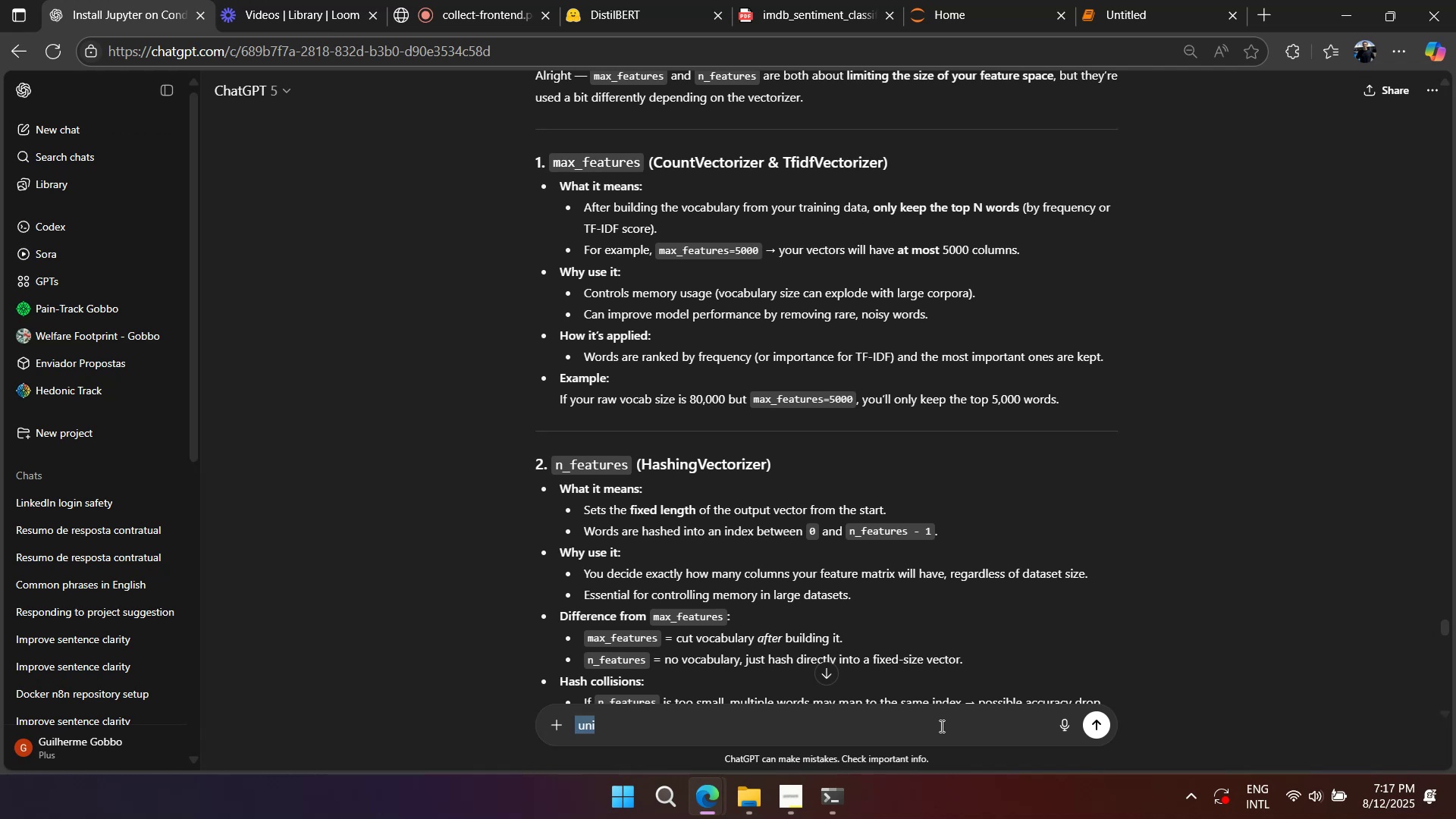 
type(Ih ave)
key(Backspace)
key(Backspace)
key(Backspace)
key(Backspace)
key(Backspace)
type( have )
 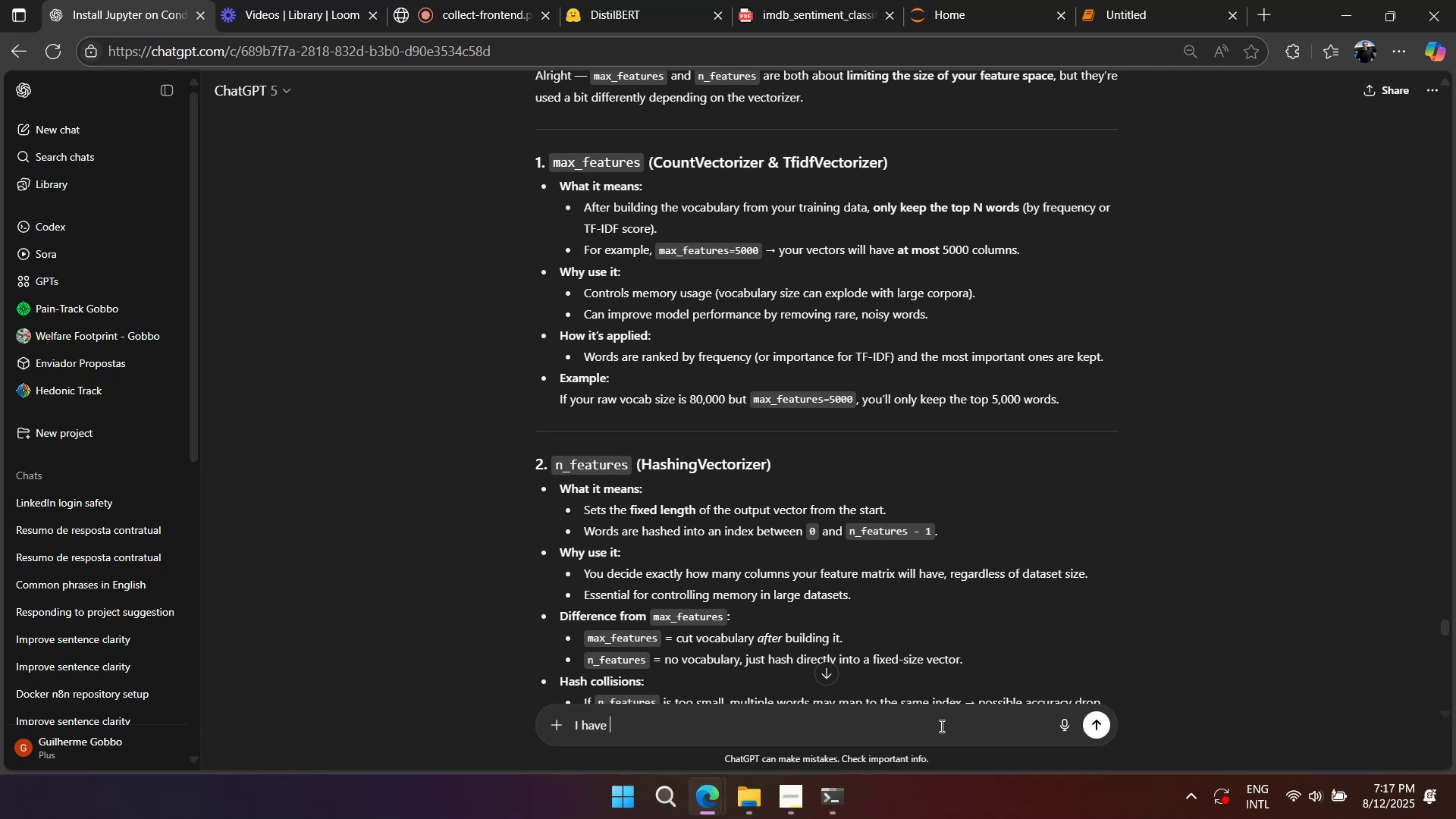 
key(Control+ControlLeft)
 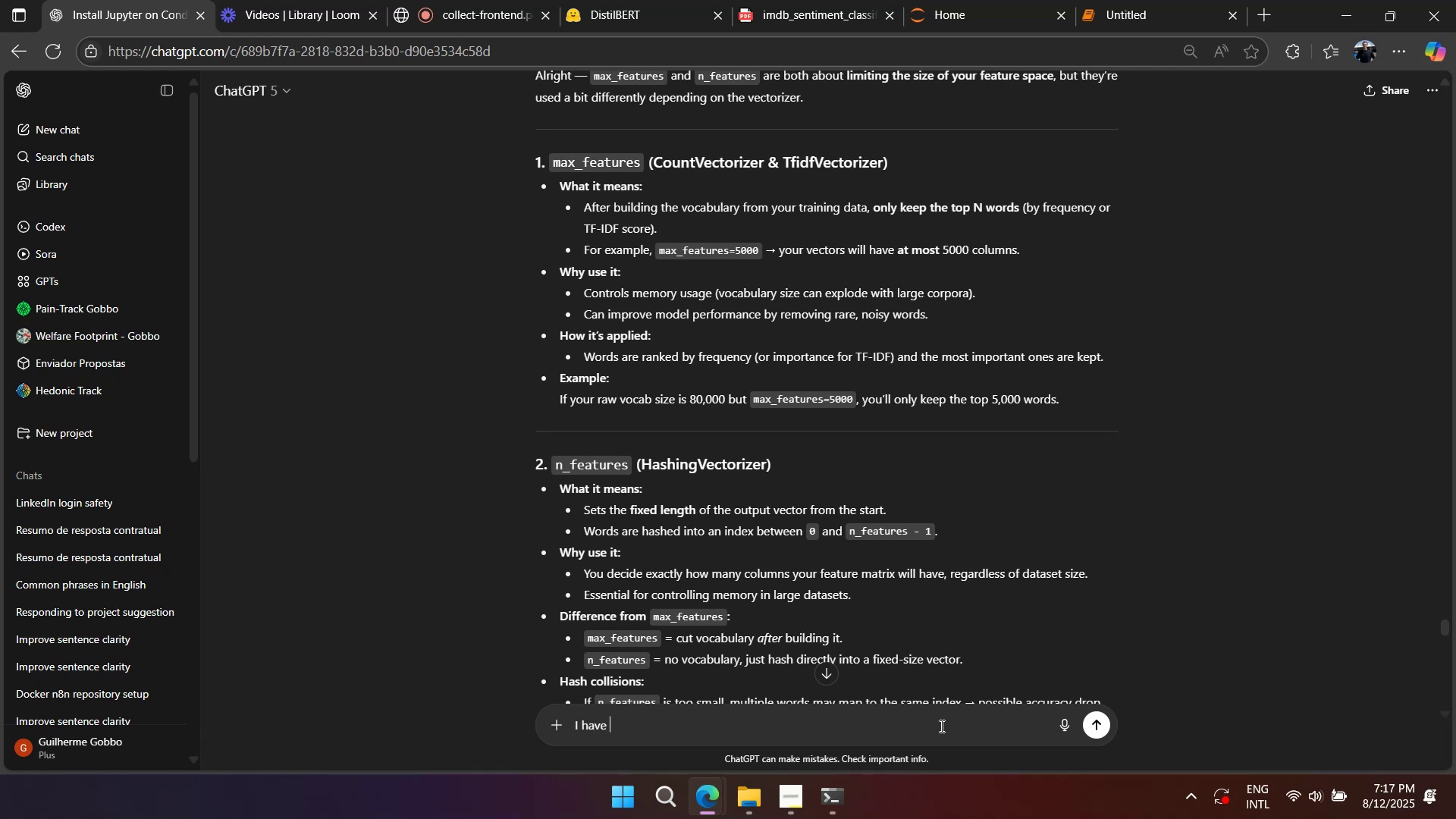 
key(Control+V)
 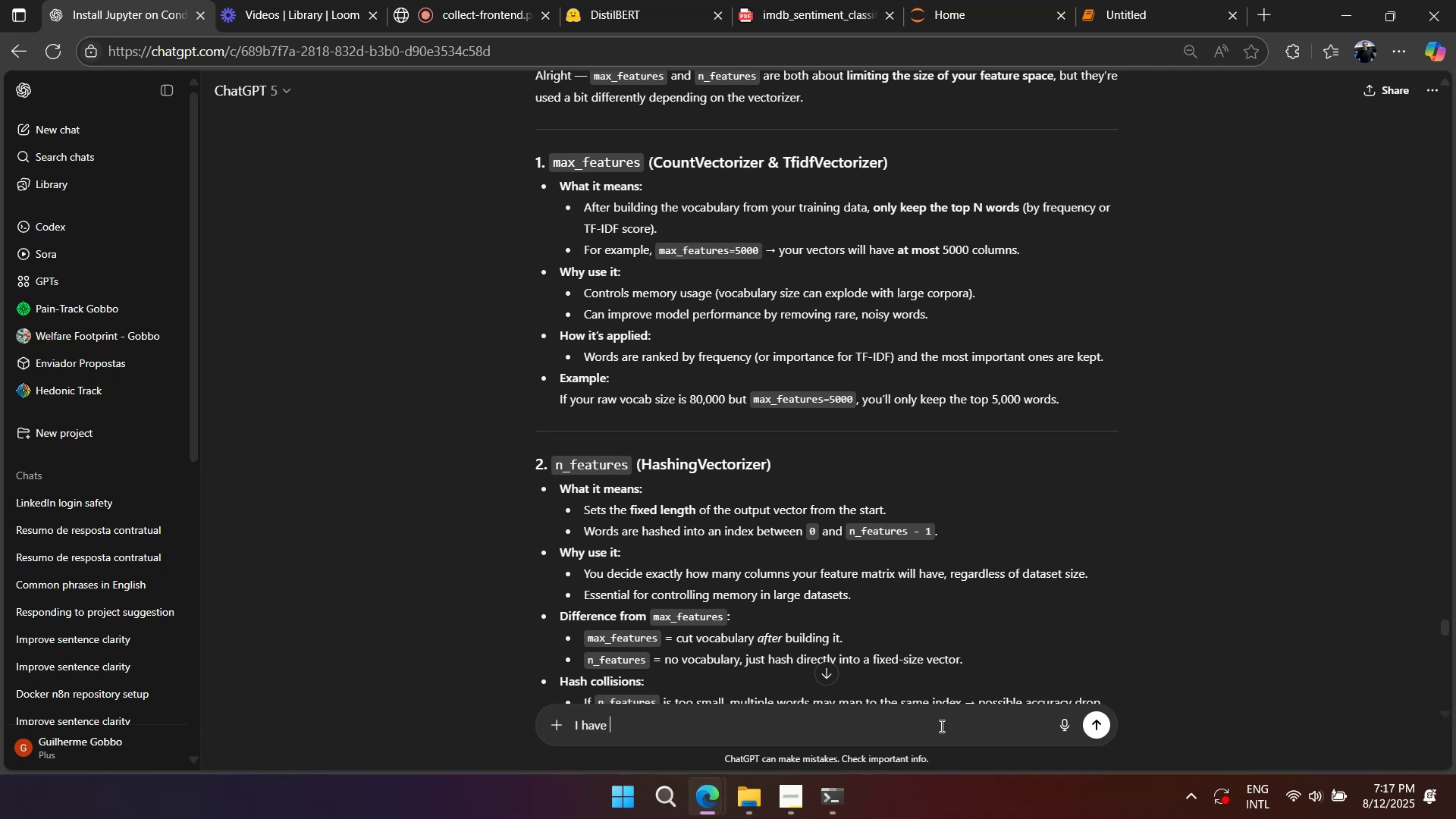 
hold_key(key=ControlLeft, duration=0.36)
 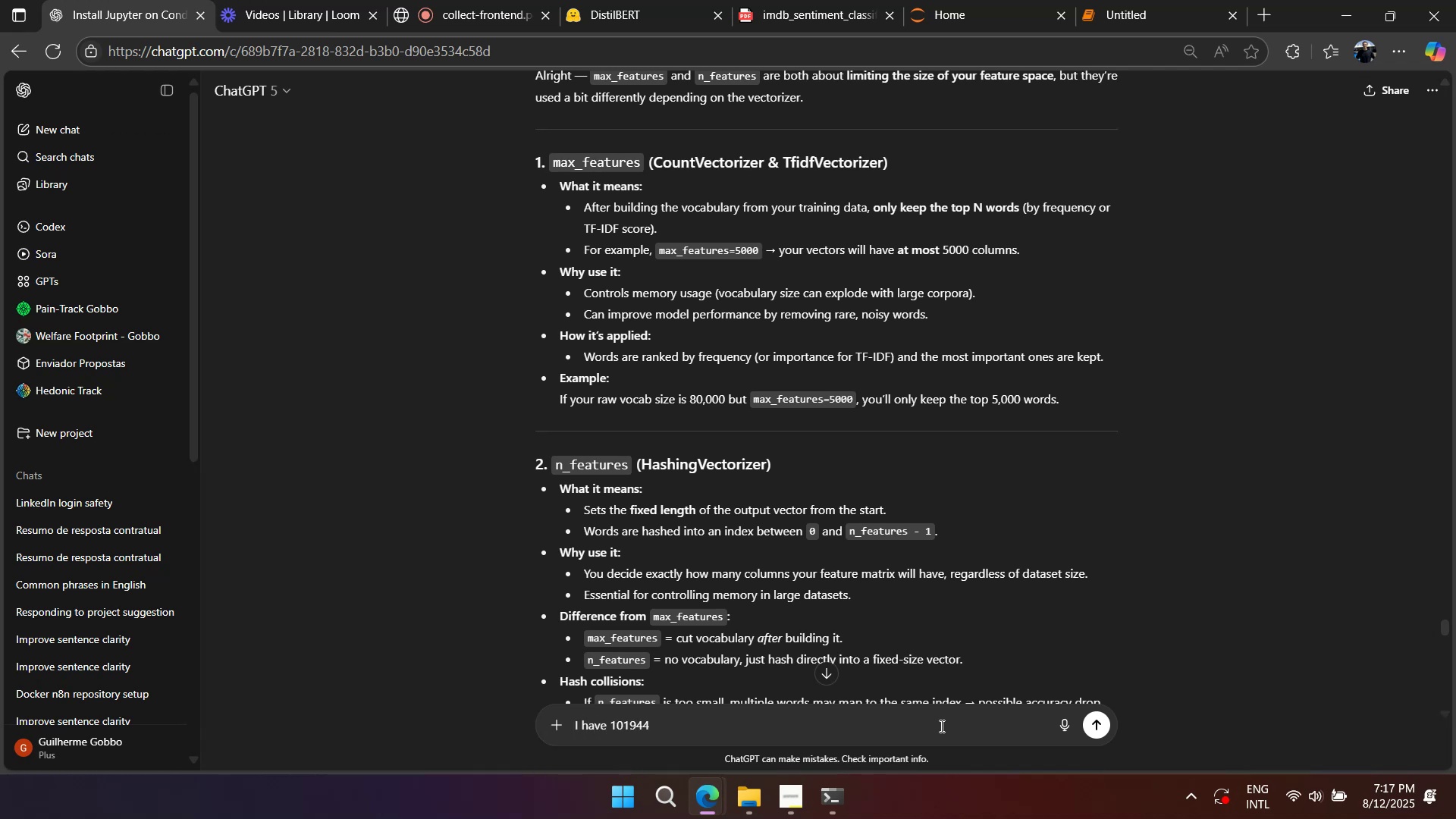 
type( unique words in my dataset. So id l)
key(Backspace)
type(need h)
key(Backspace)
type(this number os m)
key(Backspace)
key(Backspace)
key(Backspace)
type(f max_features)
 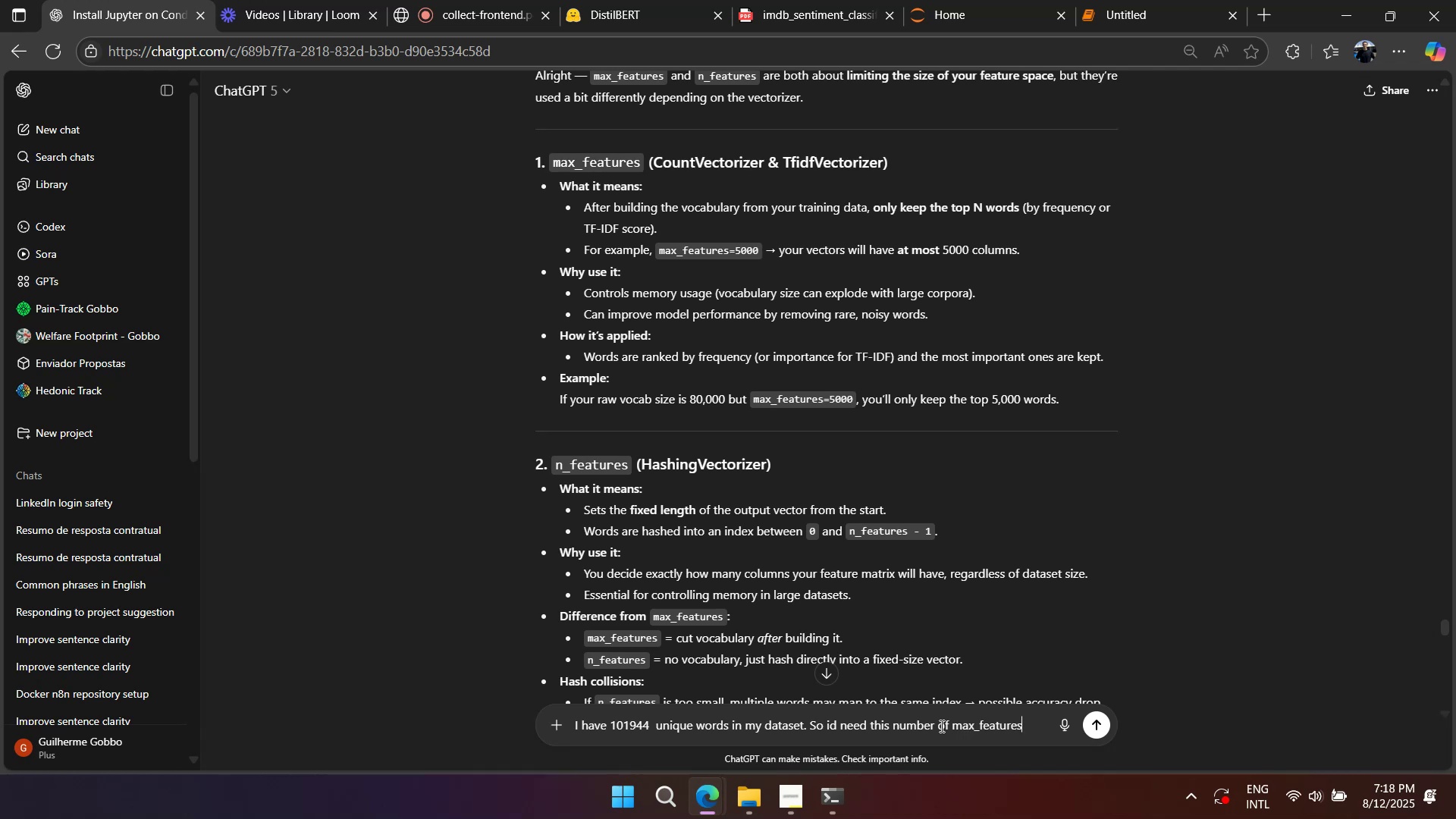 
key(Shift+Unknown)
 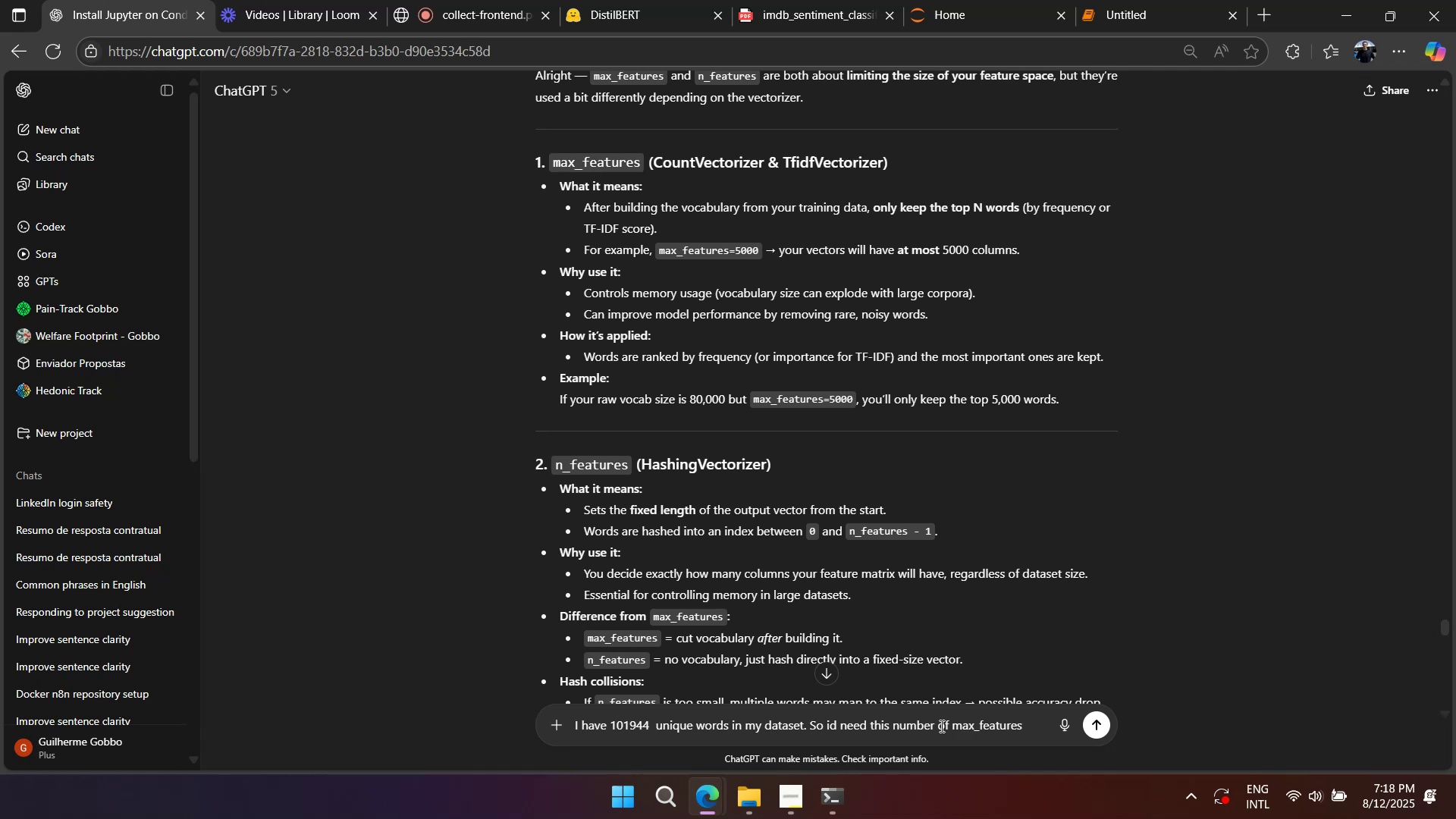 
key(Shift+Unknown)
 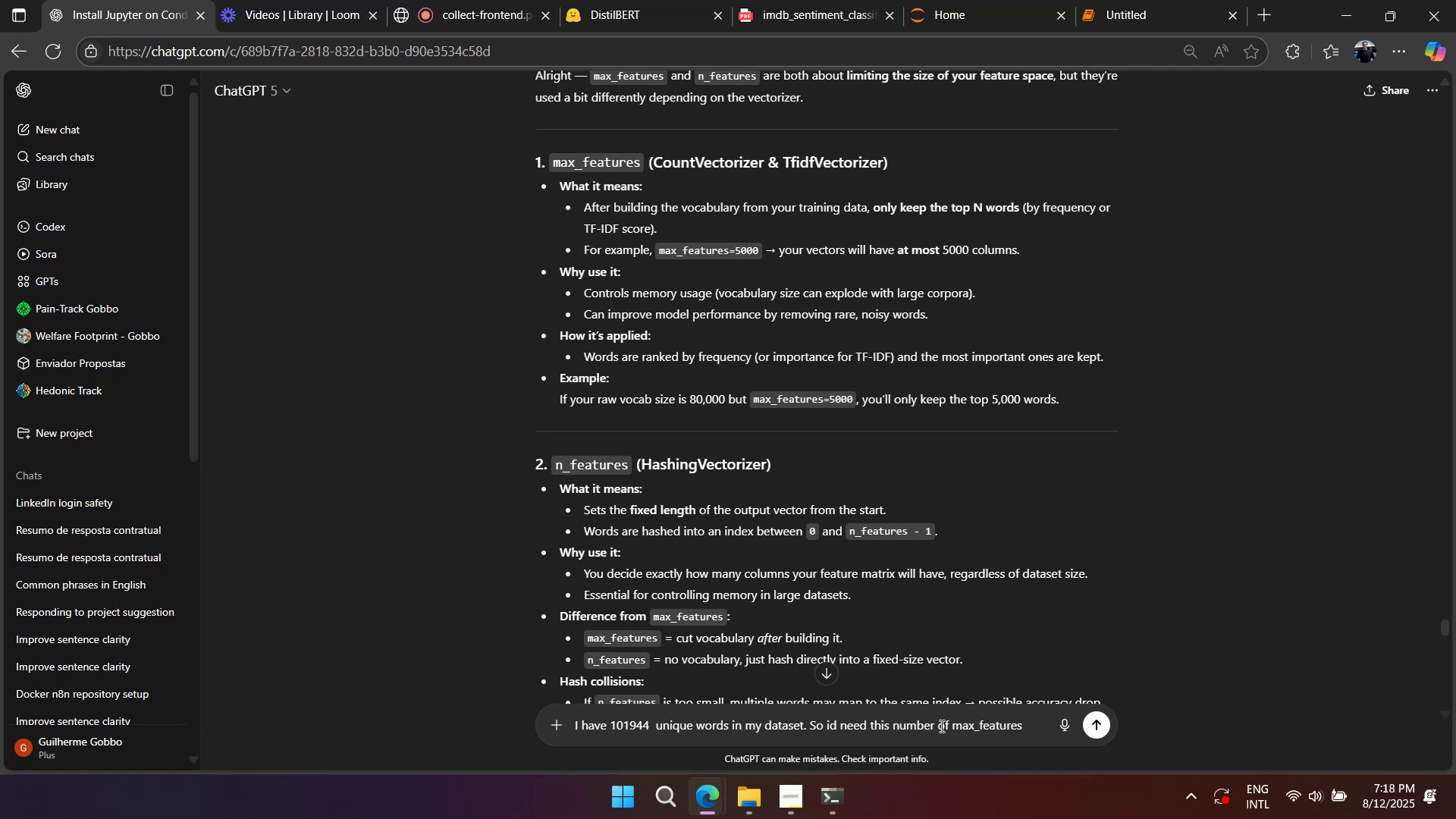 
key(Shift+Space)
 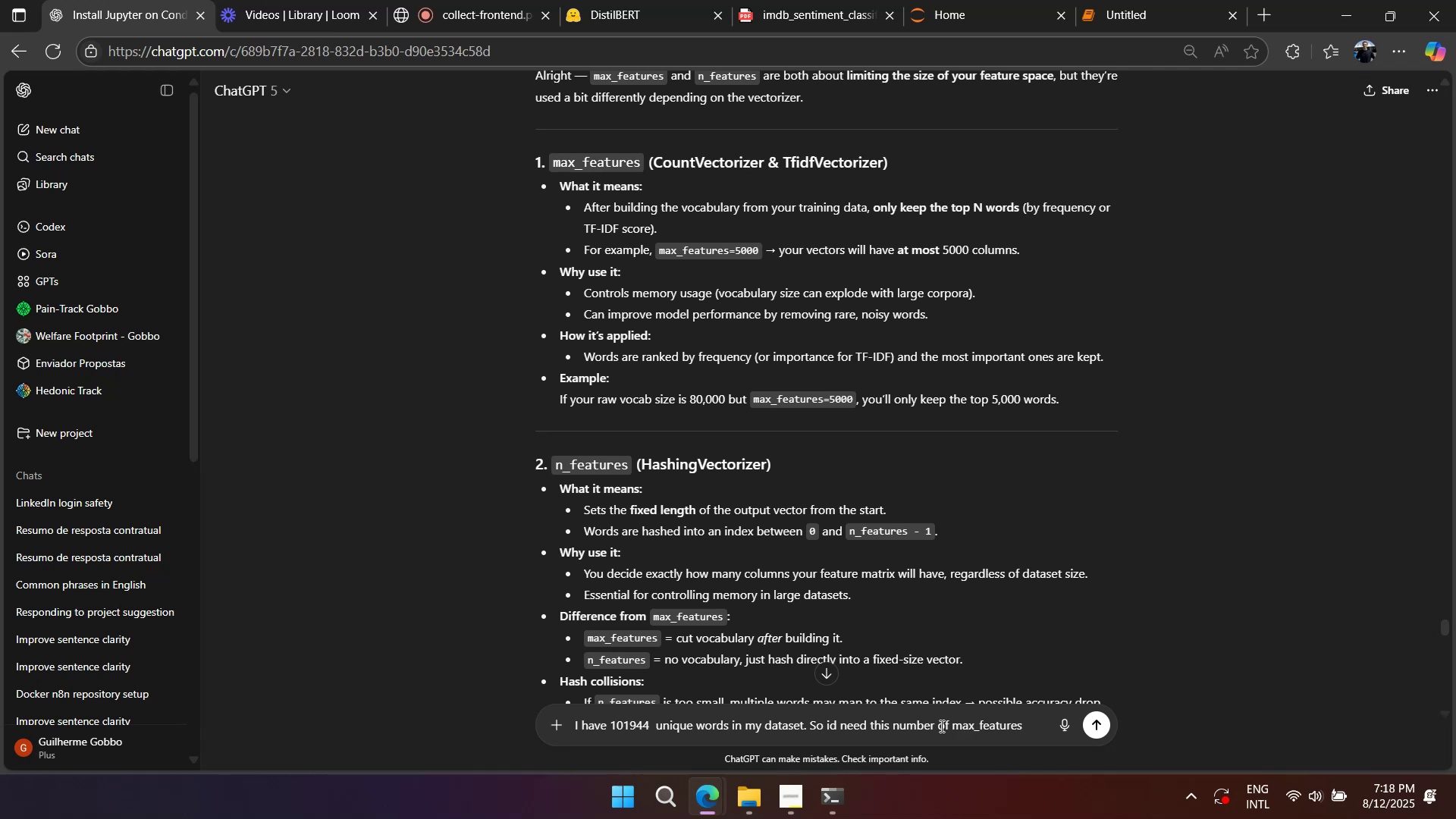 
key(Backspace)
 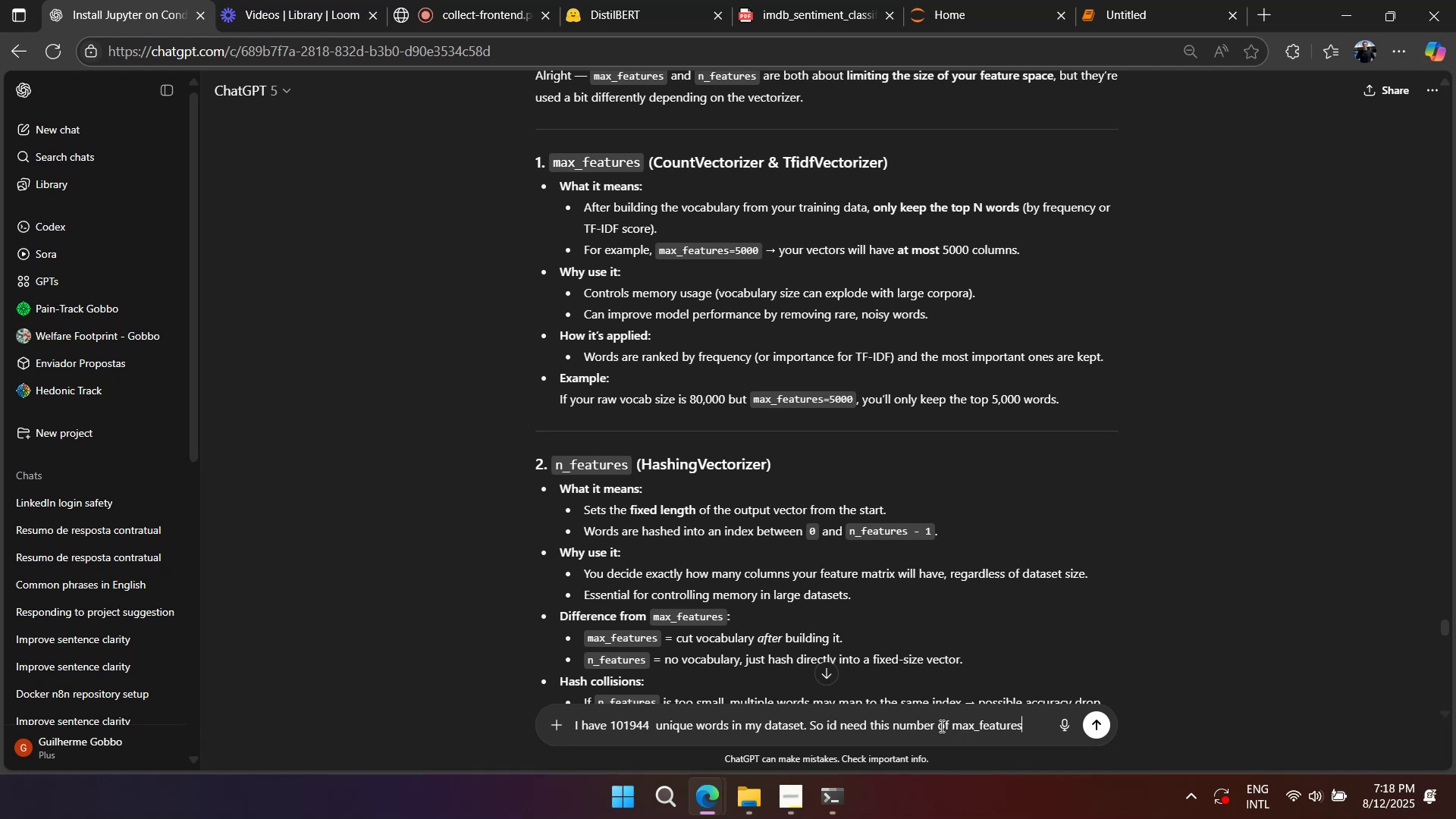 
hold_key(key=ShiftLeft, duration=1.51)
 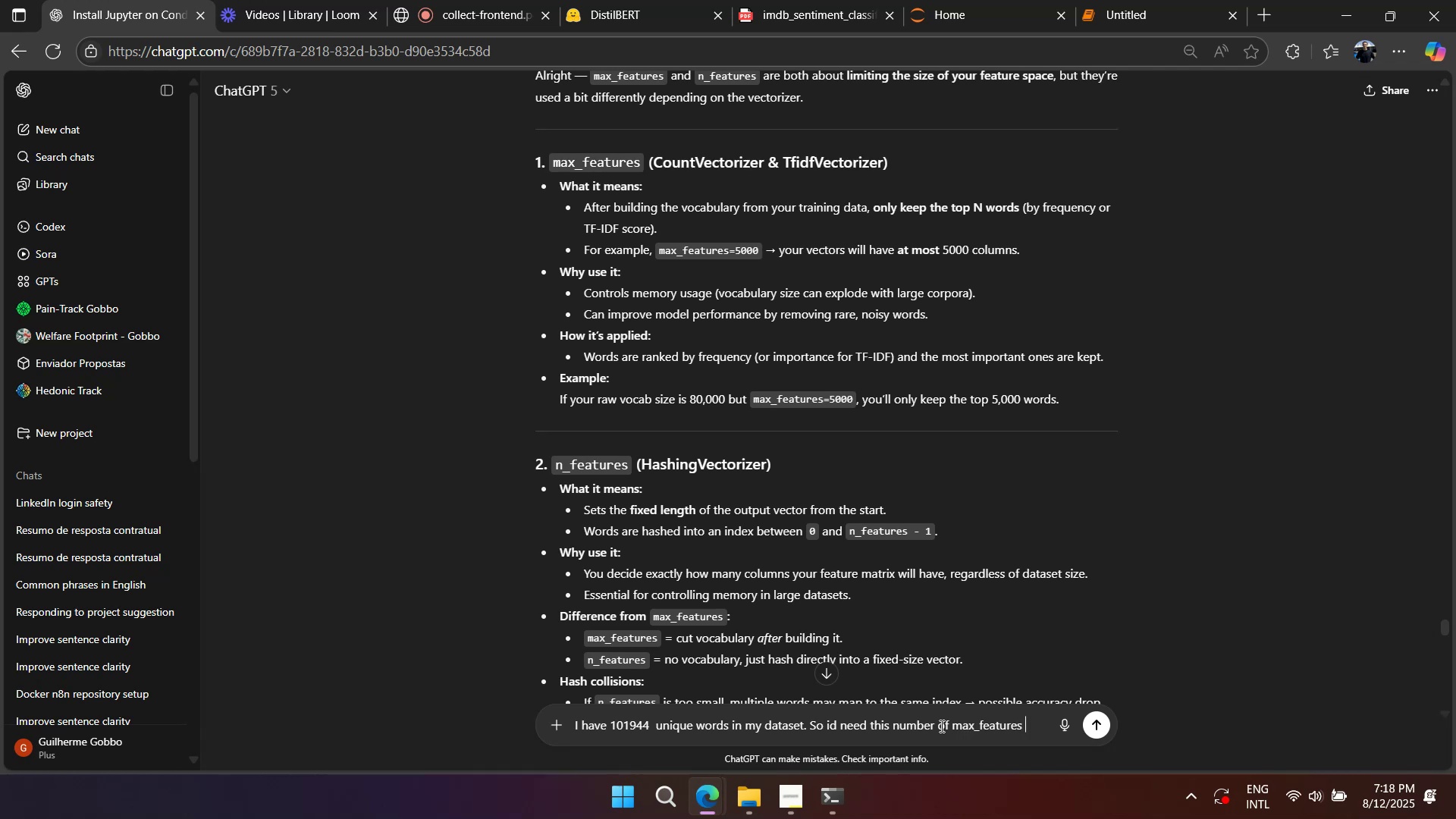 
key(Shift+Unknown)
 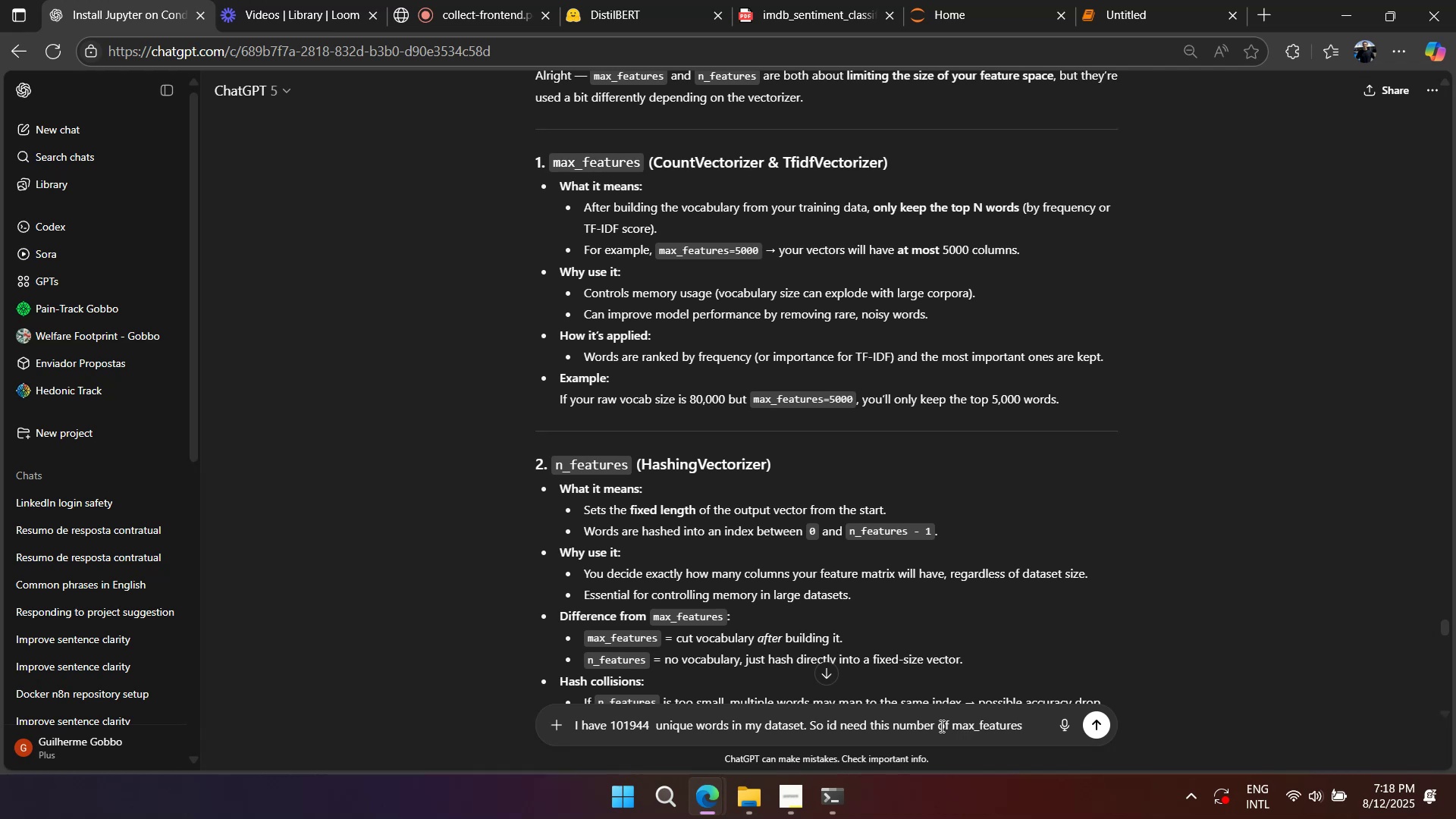 
type( If not)
key(Backspace)
key(Backspace)
key(Backspace)
key(Backspace)
key(Backspace)
key(Backspace)
key(Backspace)
 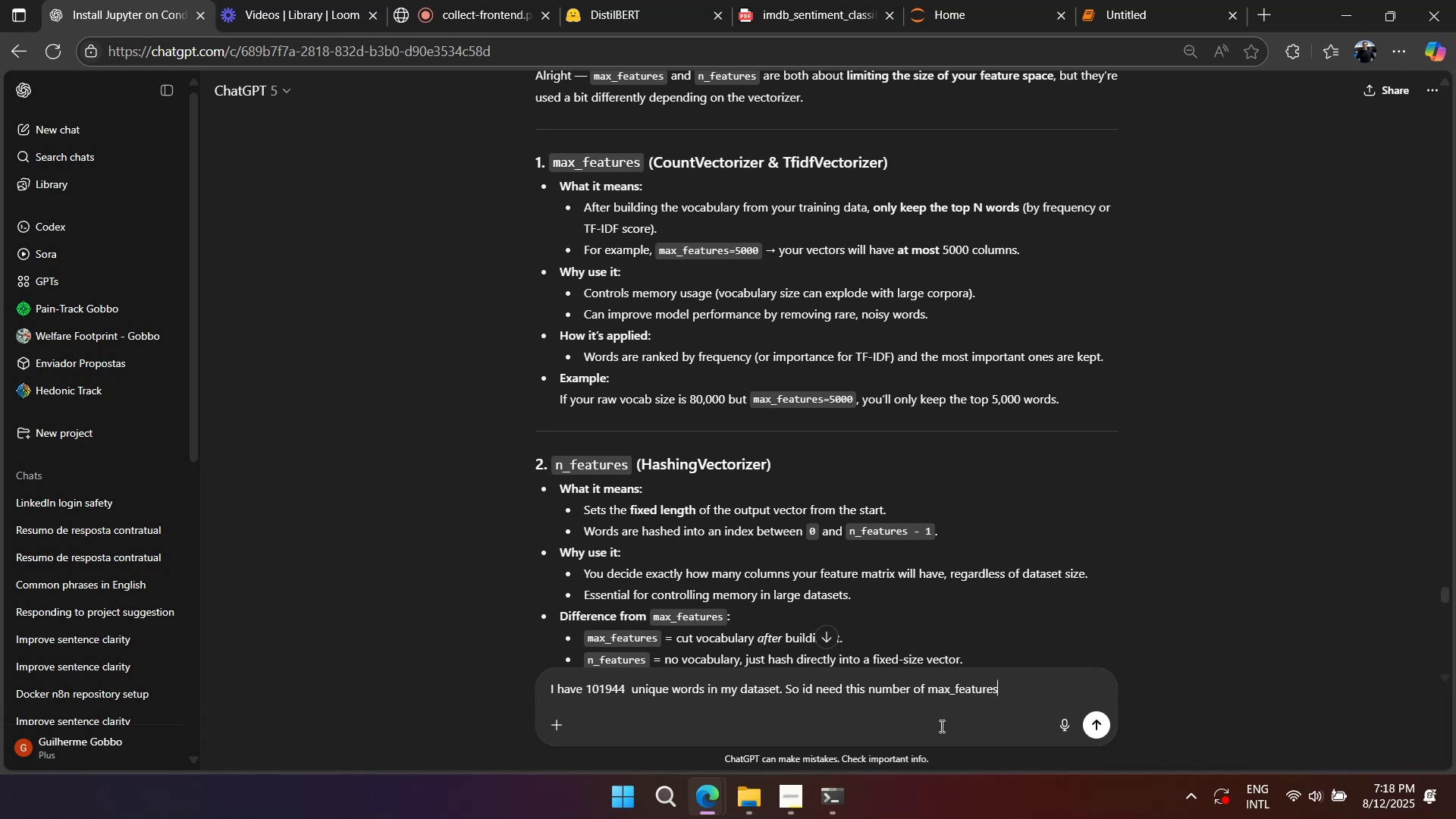 
key(Shift+Unknown)
 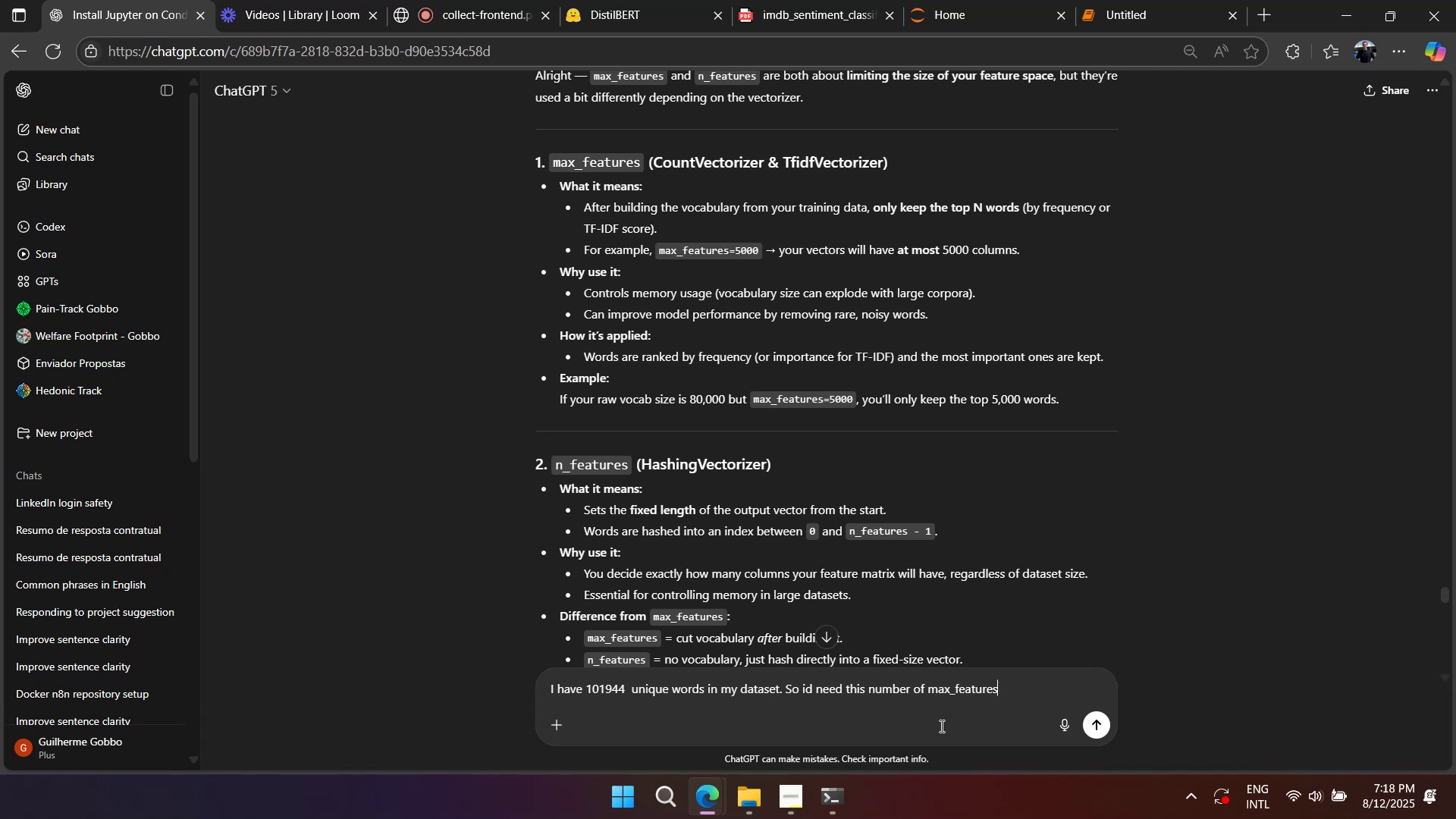 
hold_key(key=ControlLeft, duration=0.54)
 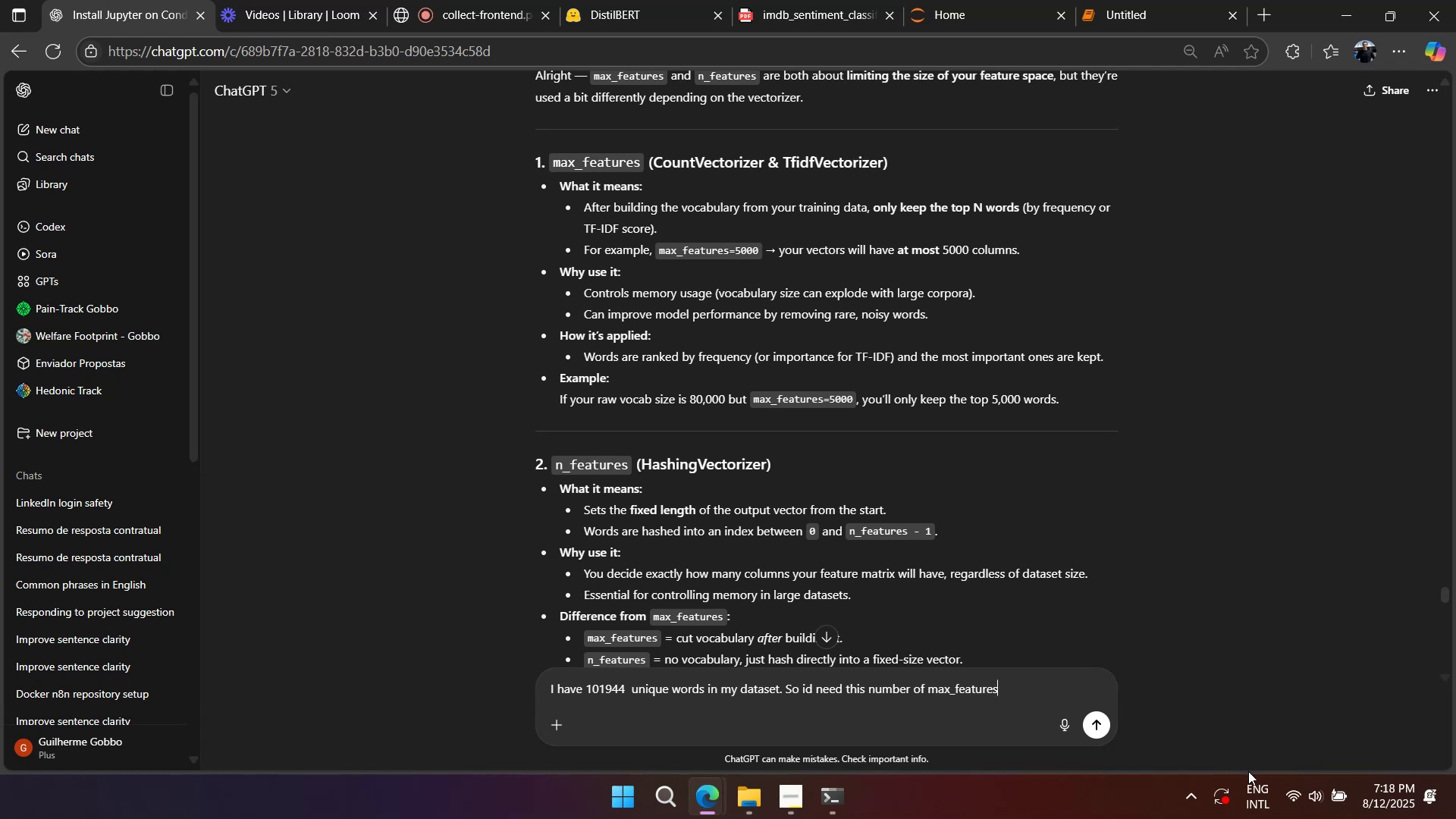 
left_click([1260, 782])
 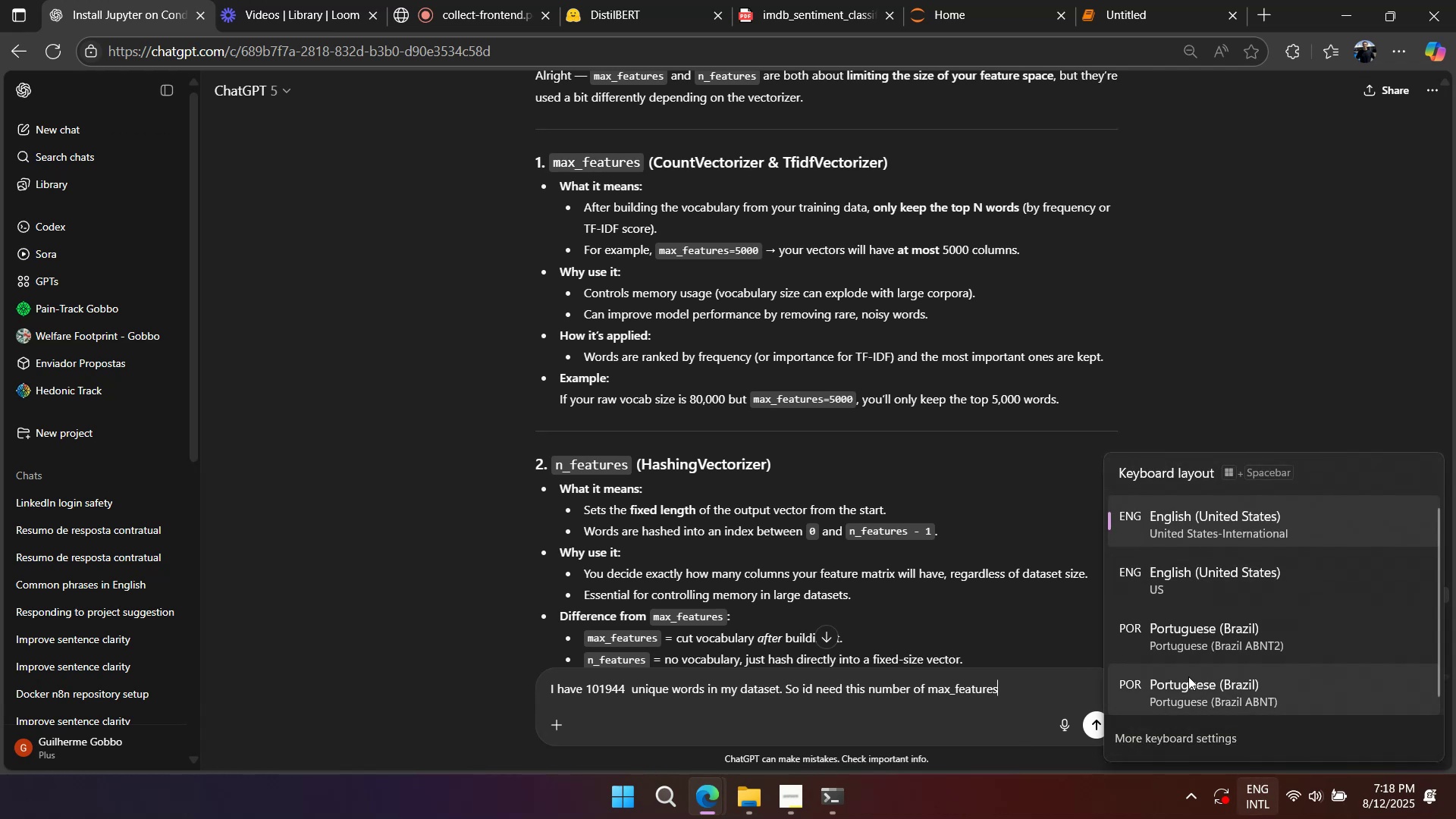 
left_click([1169, 649])
 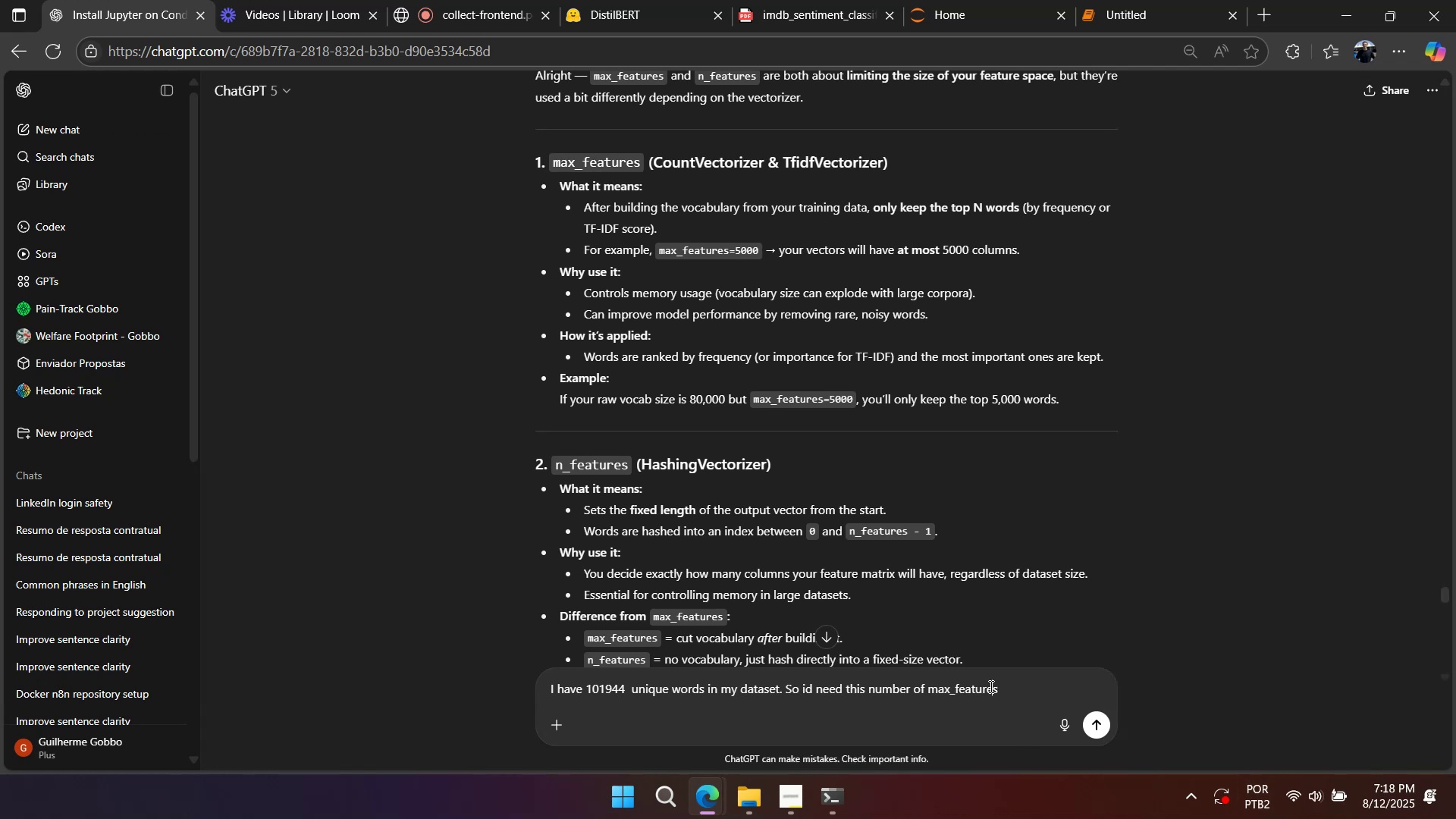 
double_click([998, 684])
 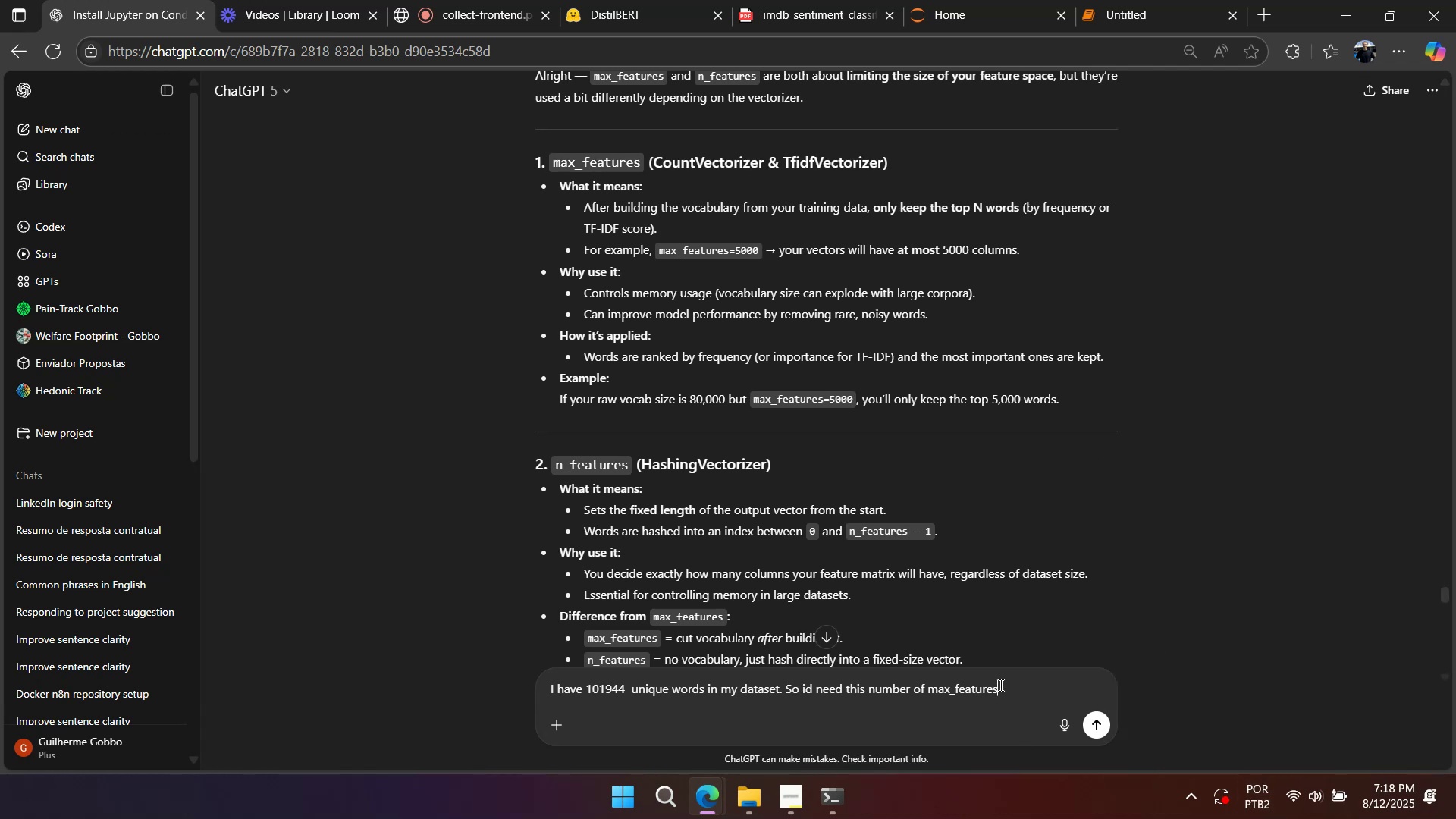 
type( if not)
key(Backspace)
key(Backspace)
key(Backspace)
key(Backspace)
key(Backspace)
key(Backspace)
key(Backspace)
key(Backspace)
type(s)
 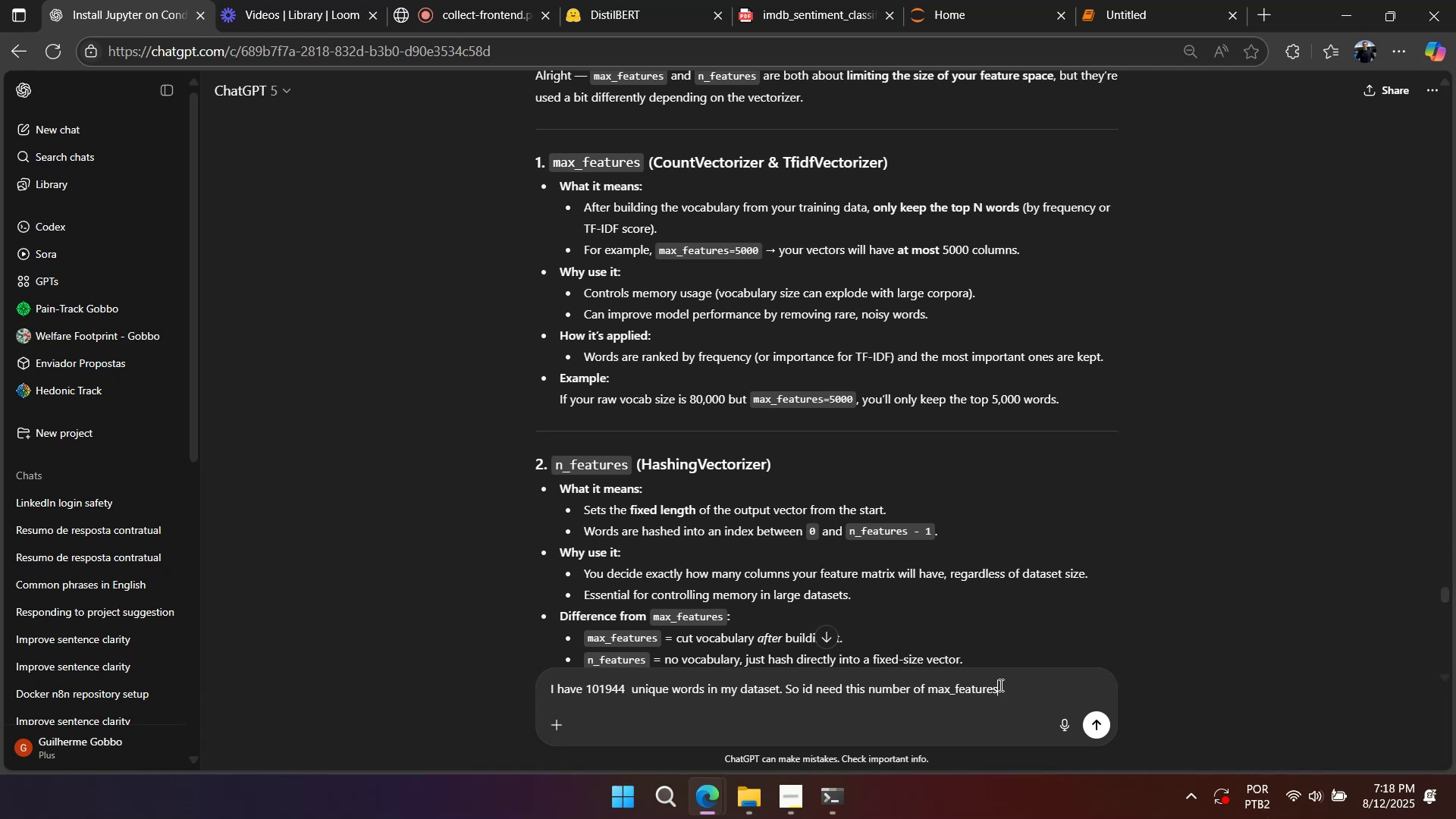 
key(Shift+Unknown)
 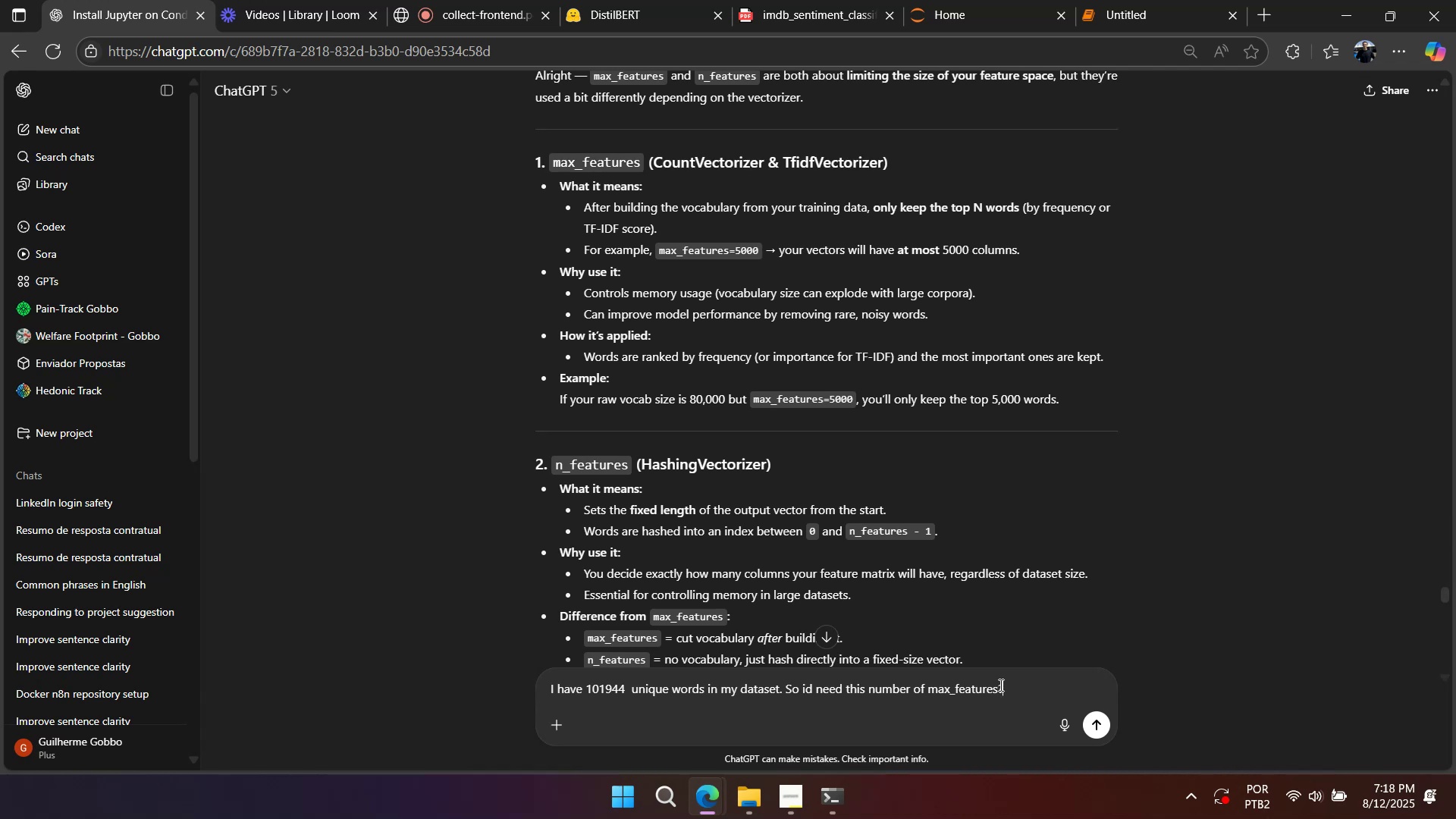 
type( if not explain why)
 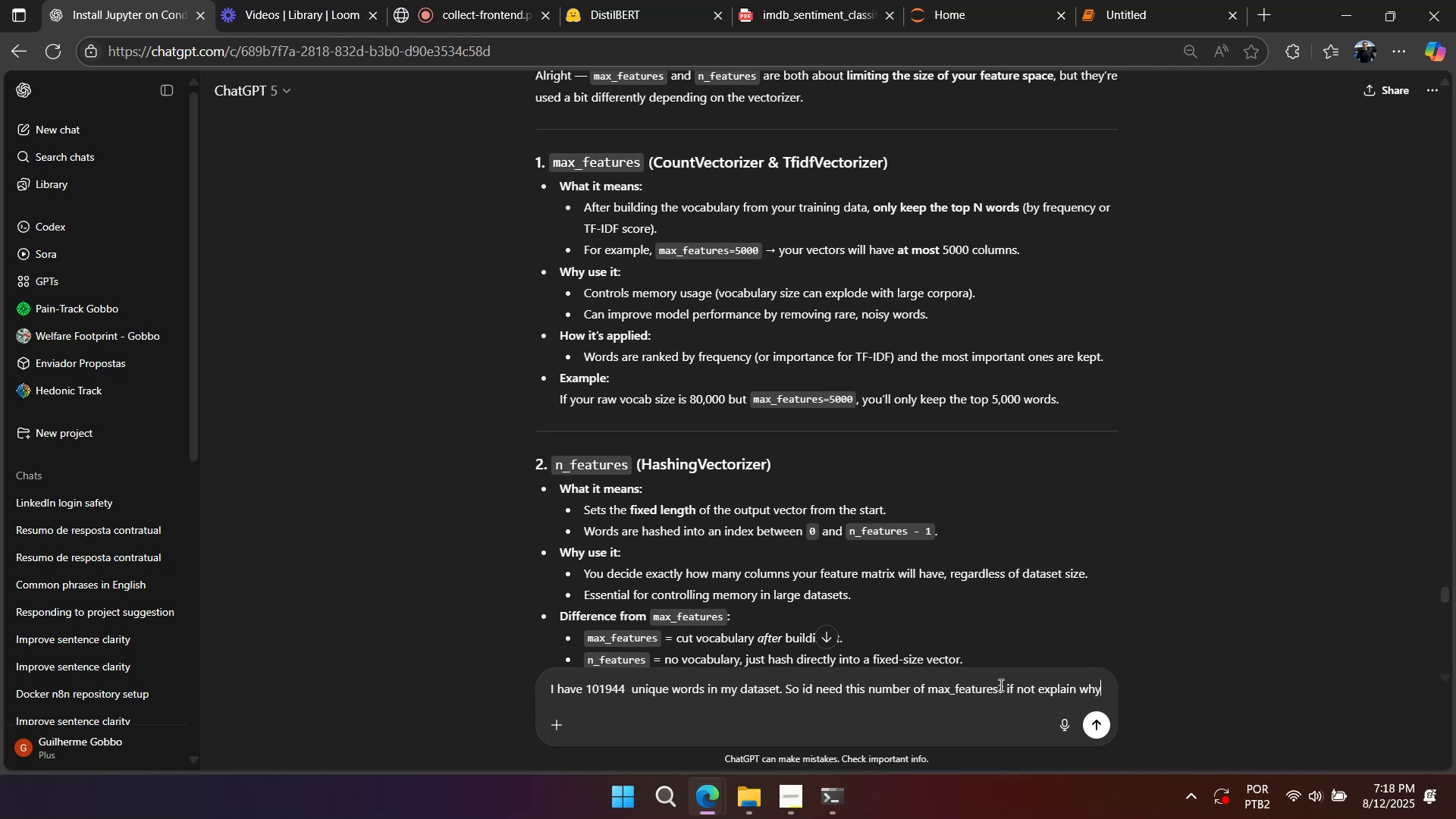 
key(Enter)
 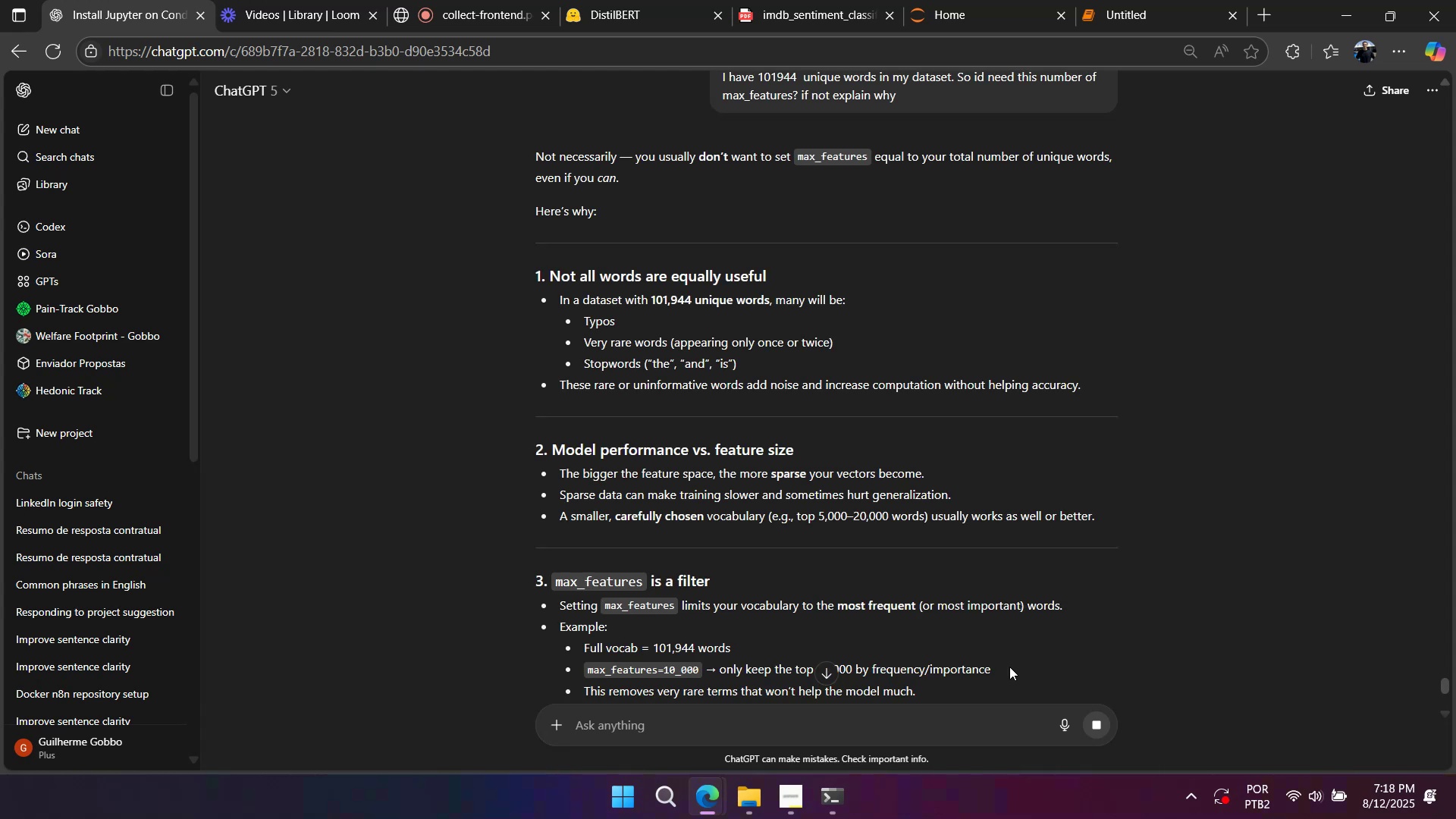 
wait(13.77)
 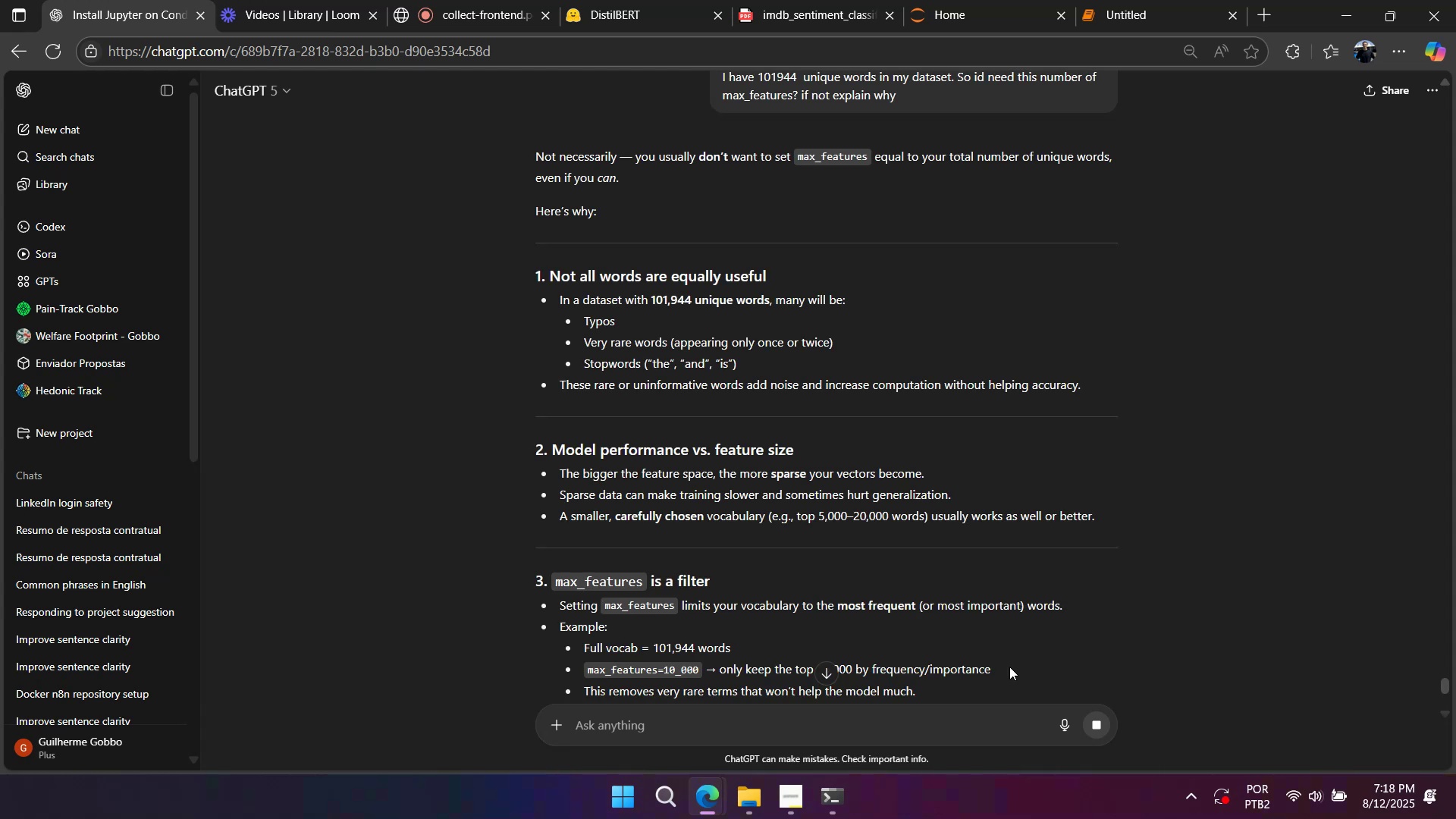 
left_click([701, 374])
 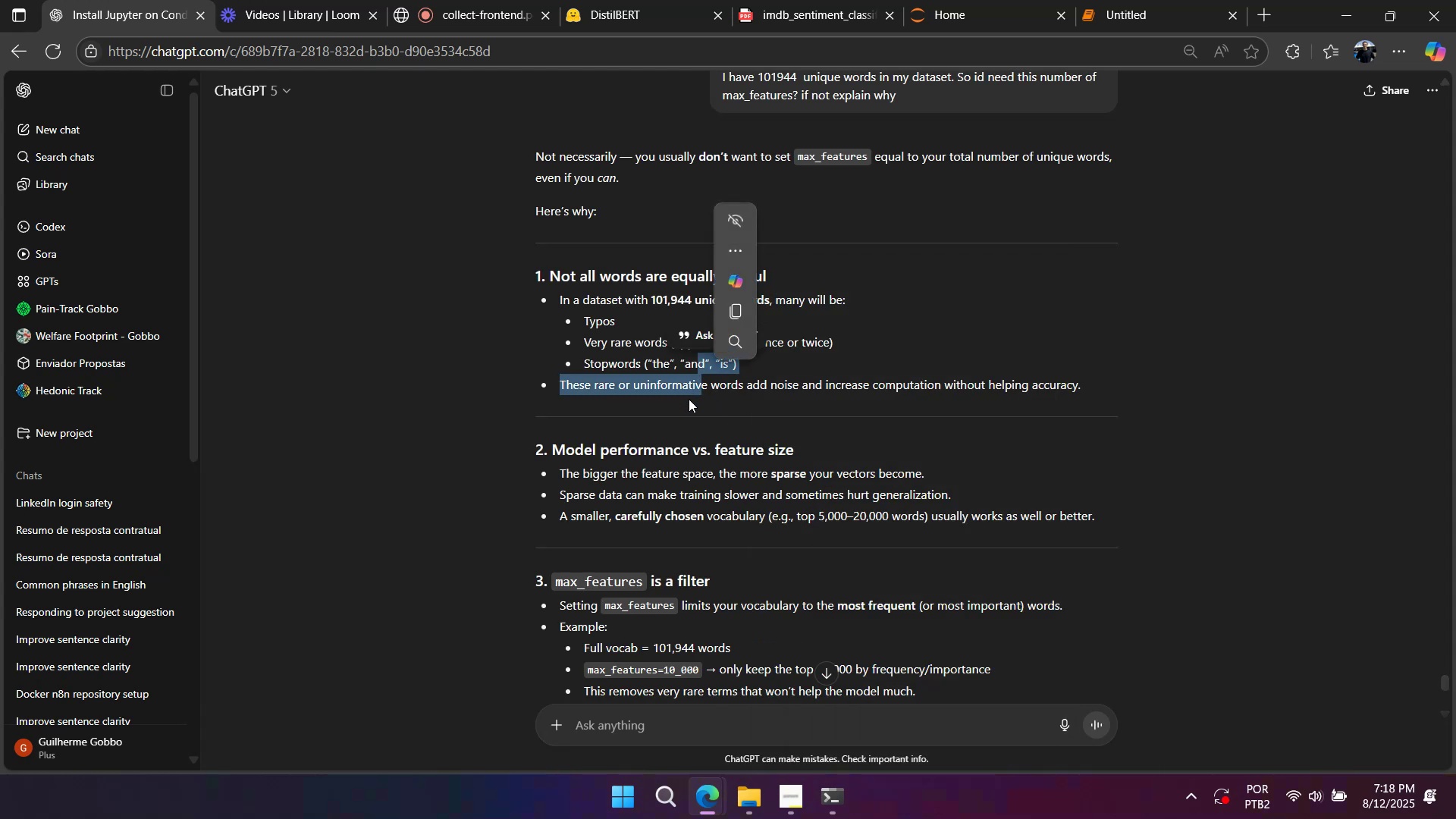 
left_click([689, 399])
 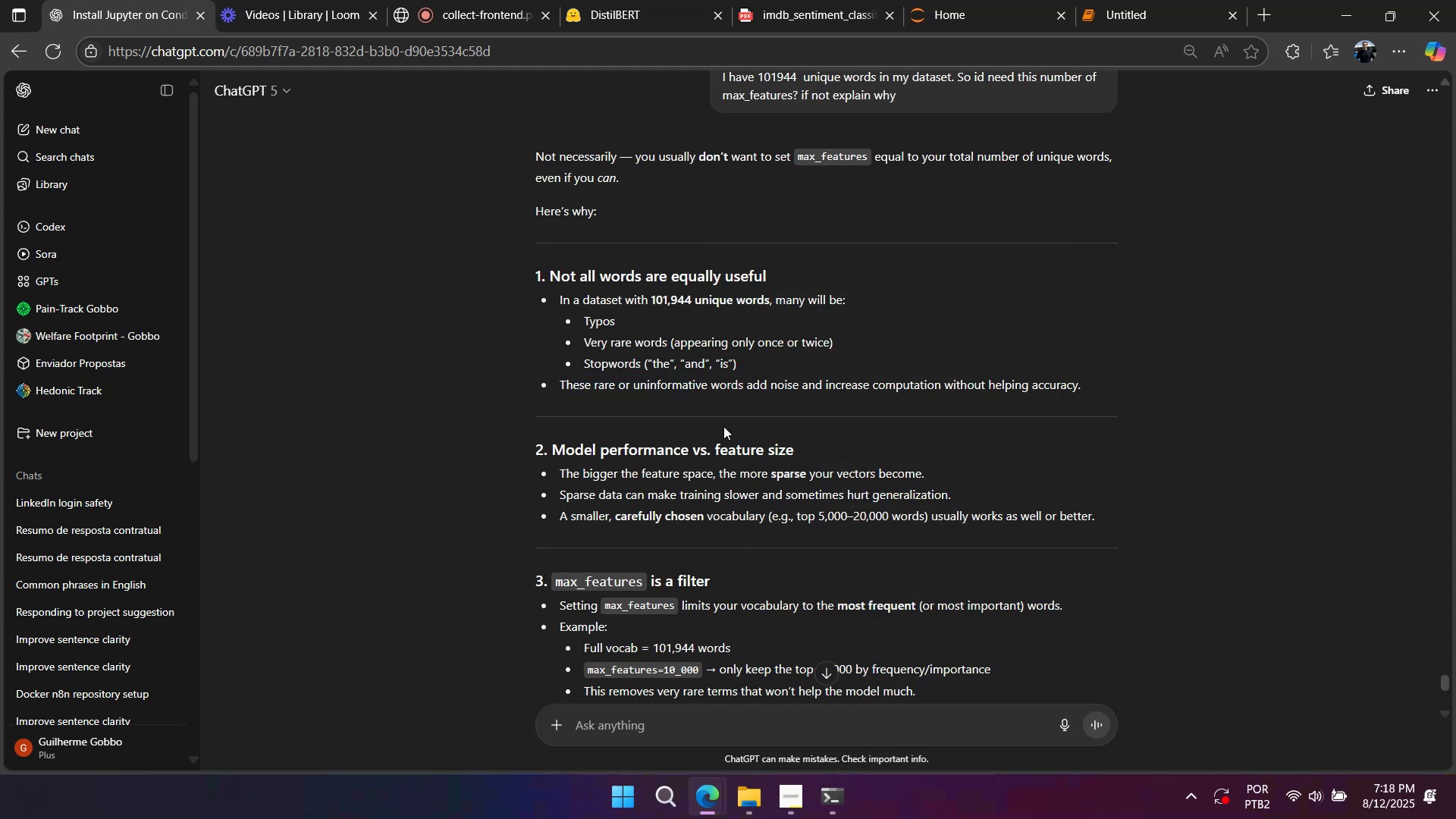 
scroll: coordinate [711, 430], scroll_direction: down, amount: 2.0
 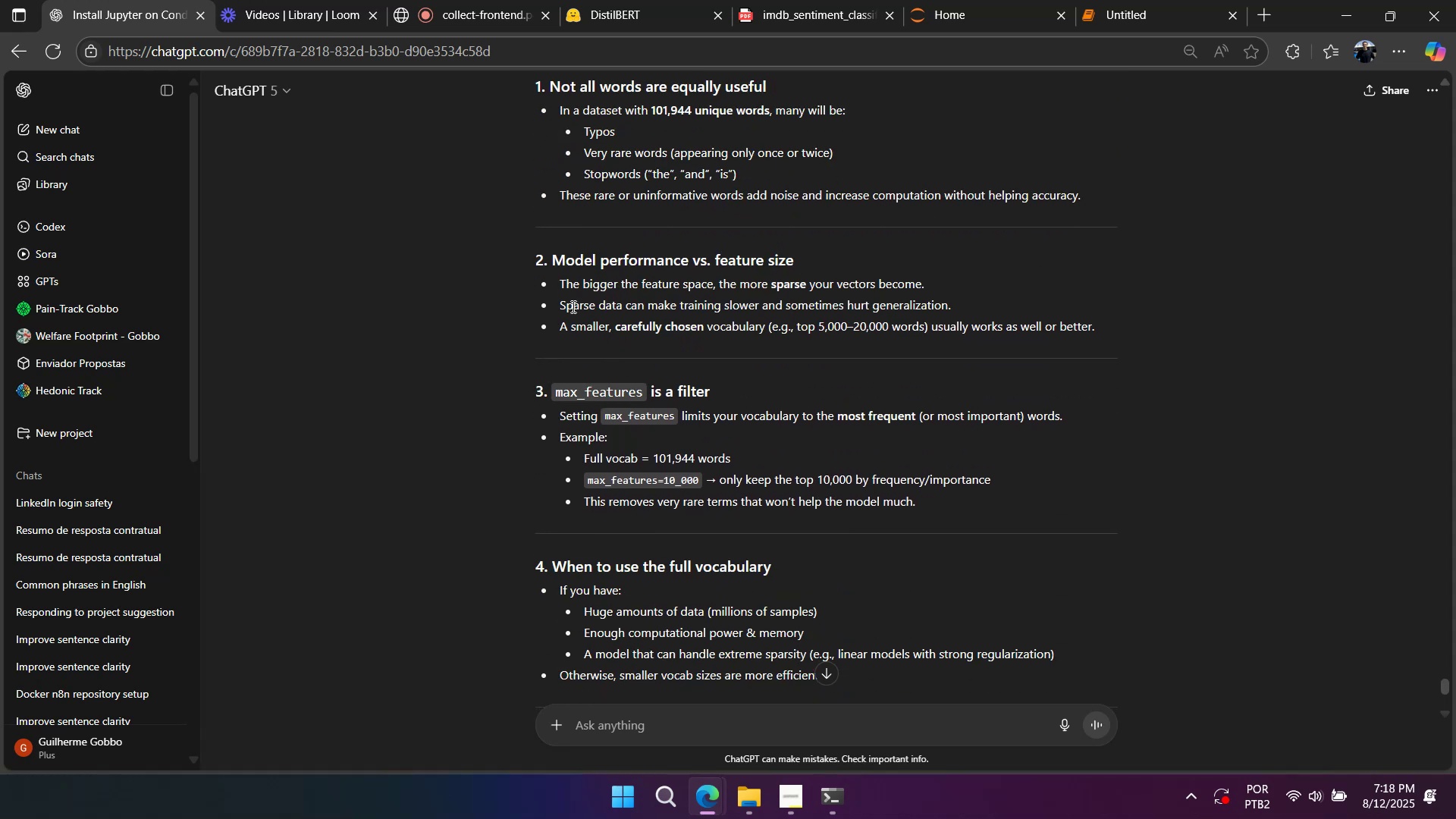 
left_click_drag(start_coordinate=[554, 292], to_coordinate=[723, 314])
 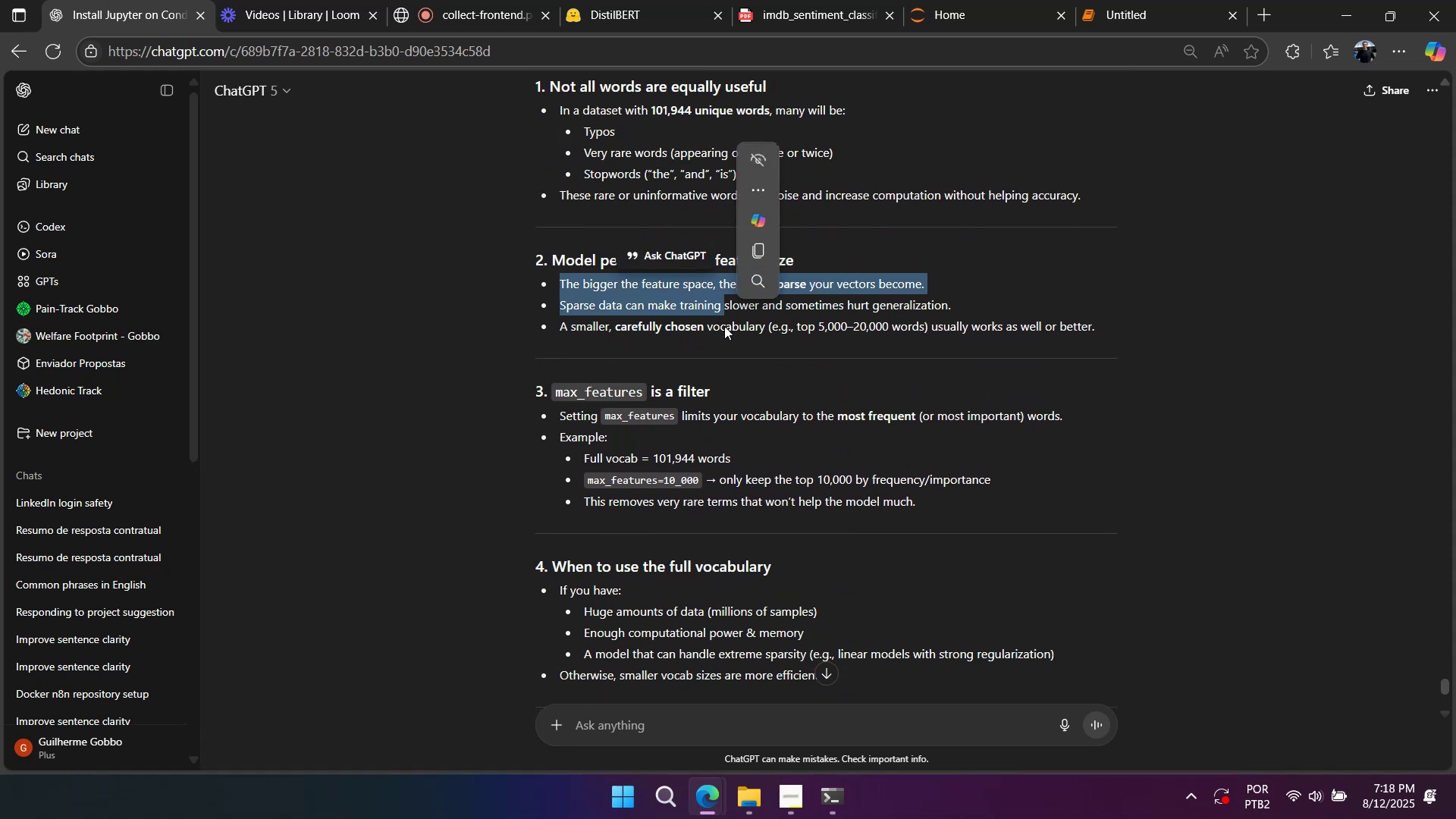 
left_click([724, 326])
 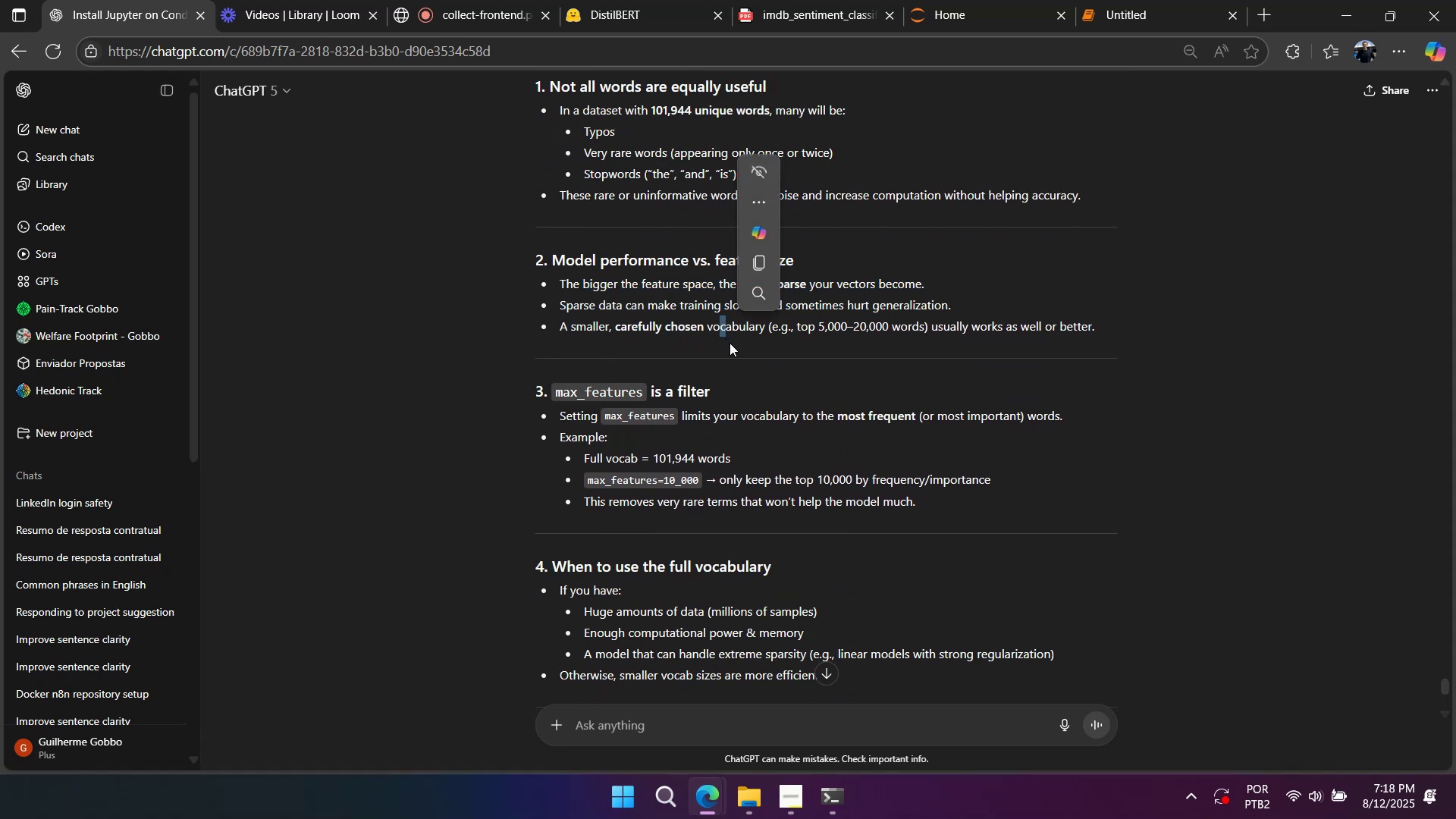 
scroll: coordinate [723, 376], scroll_direction: up, amount: 2.0
 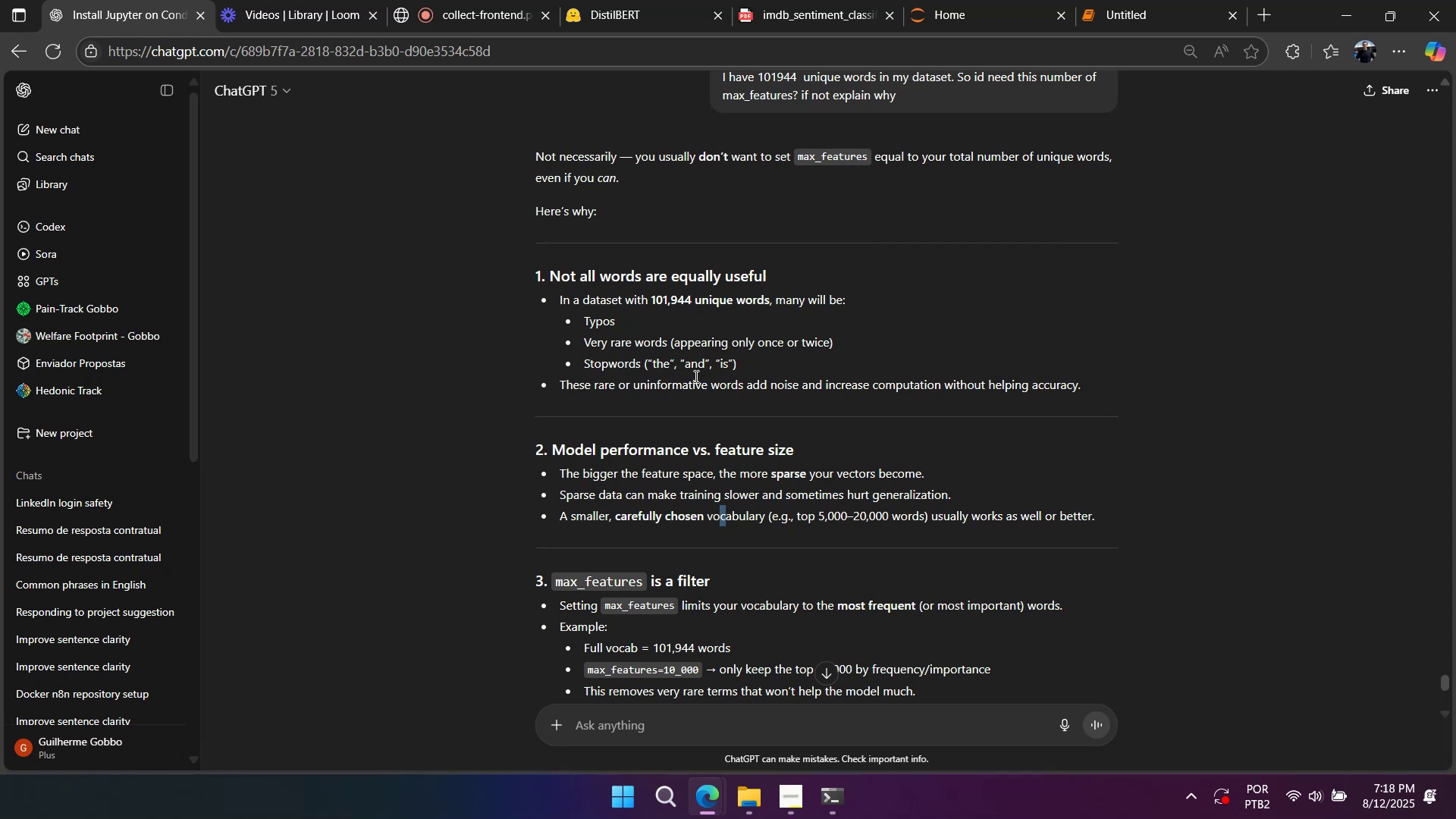 
wait(15.72)
 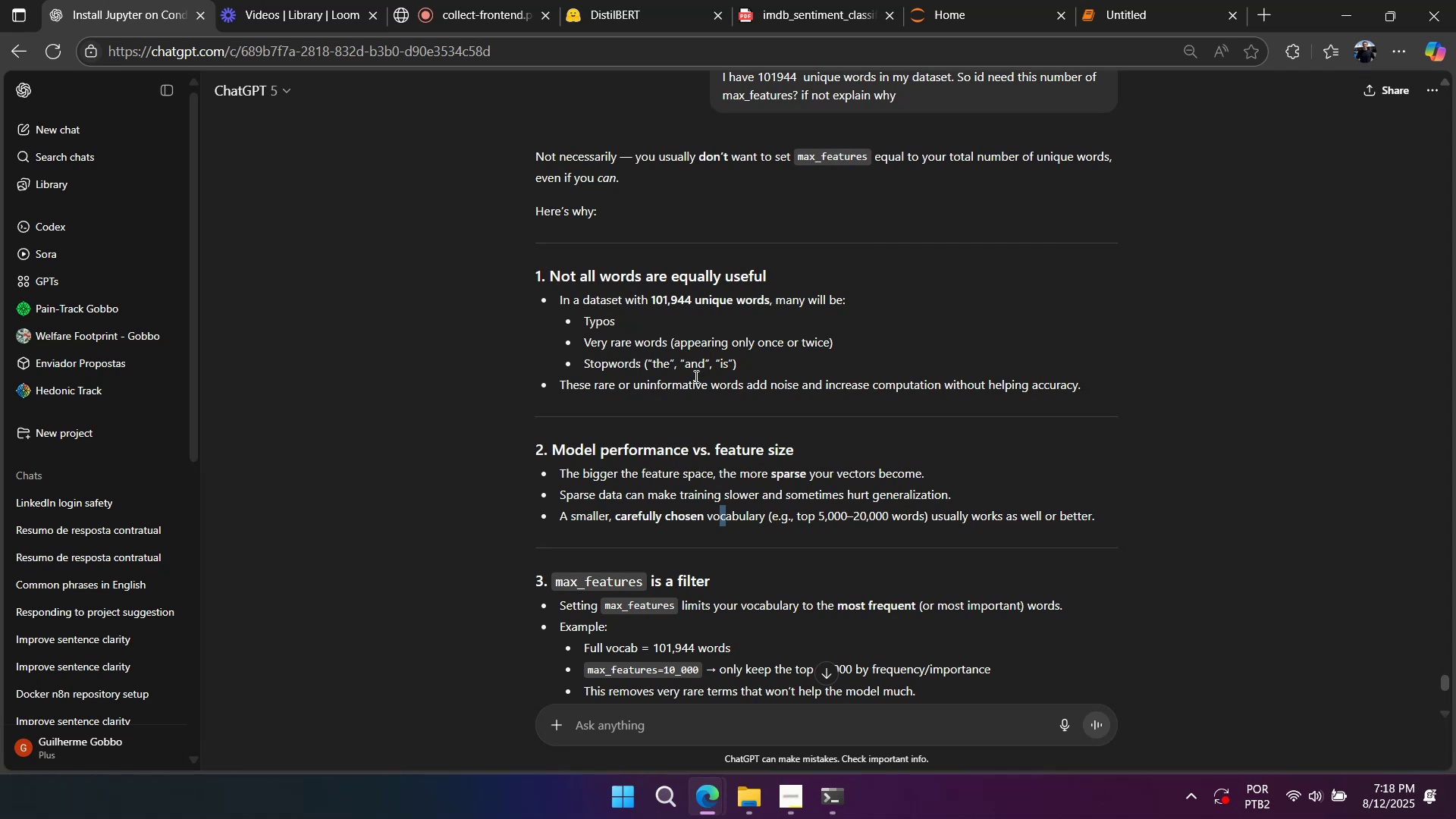 
scroll: coordinate [726, 469], scroll_direction: down, amount: 1.0
 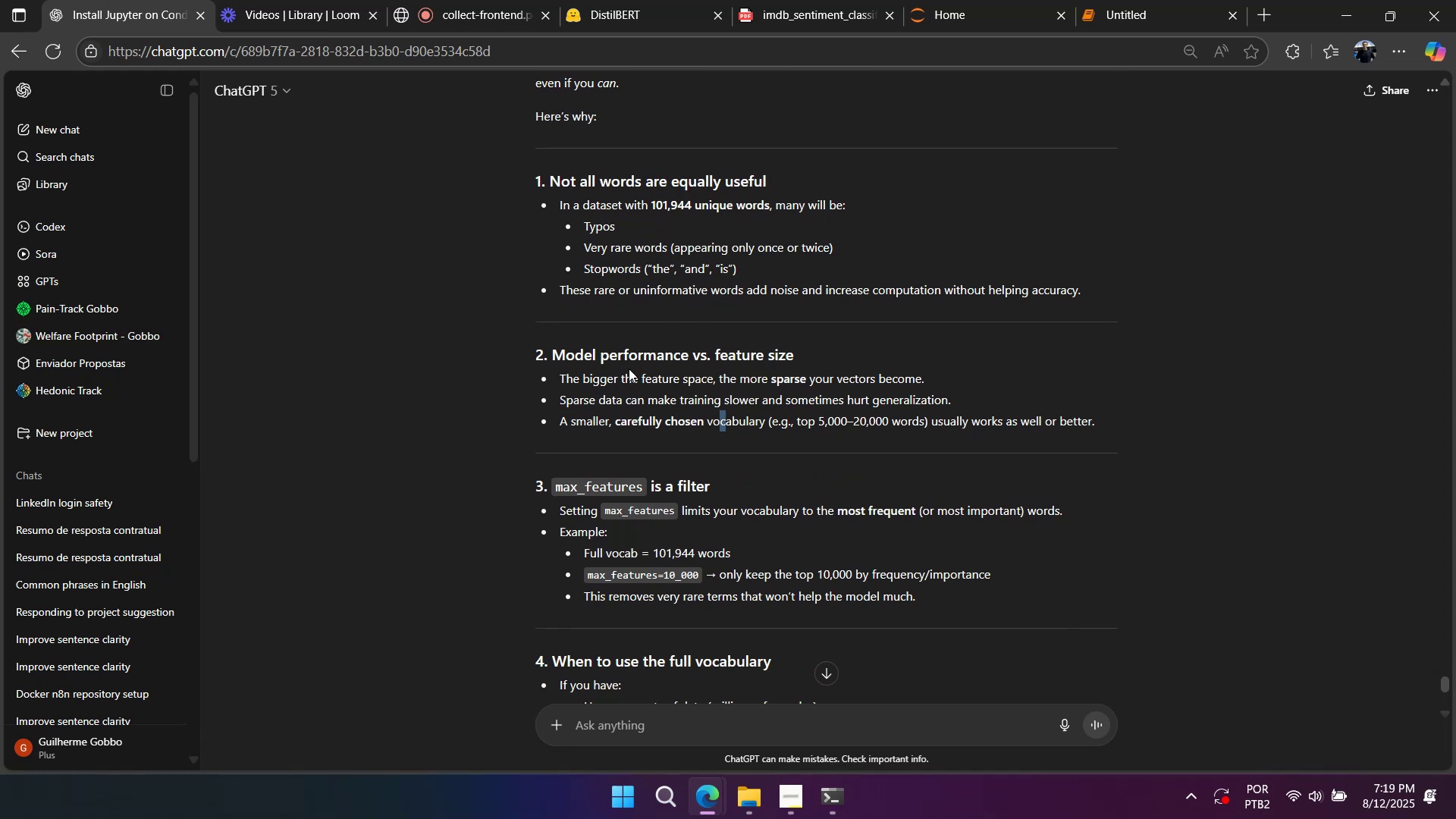 
wait(9.95)
 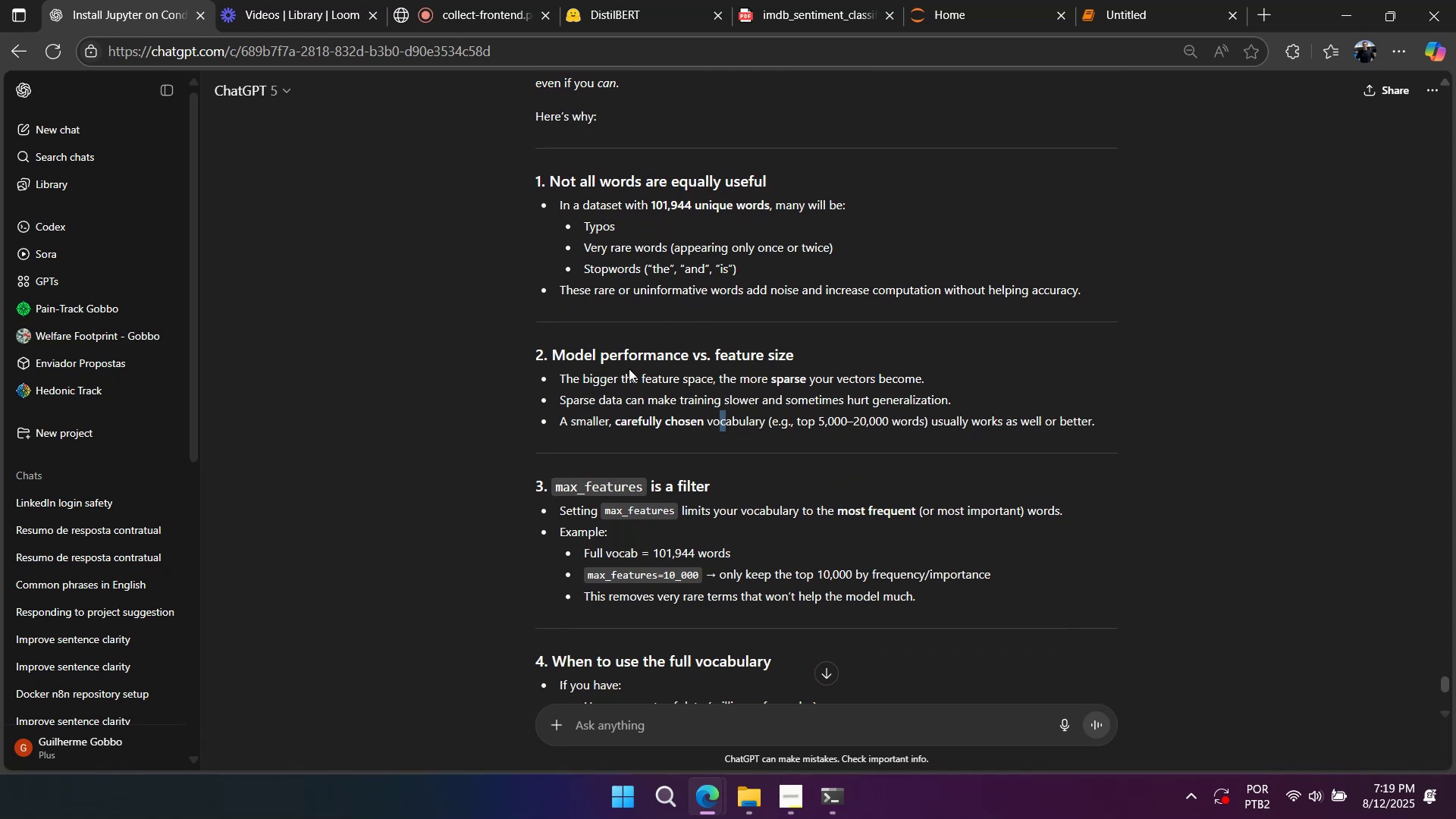 
scroll: coordinate [783, 452], scroll_direction: down, amount: 2.0
 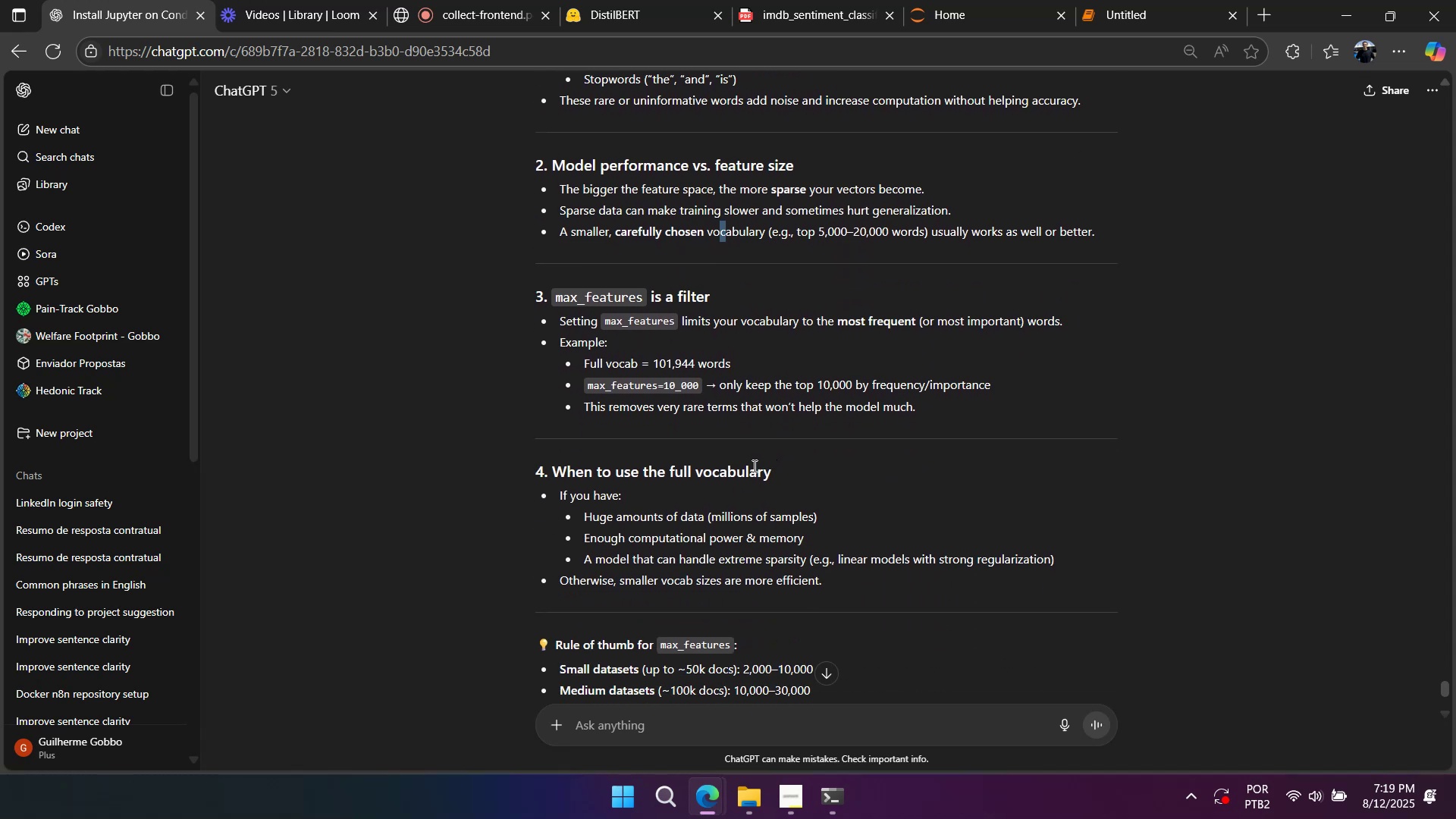 
wait(9.77)
 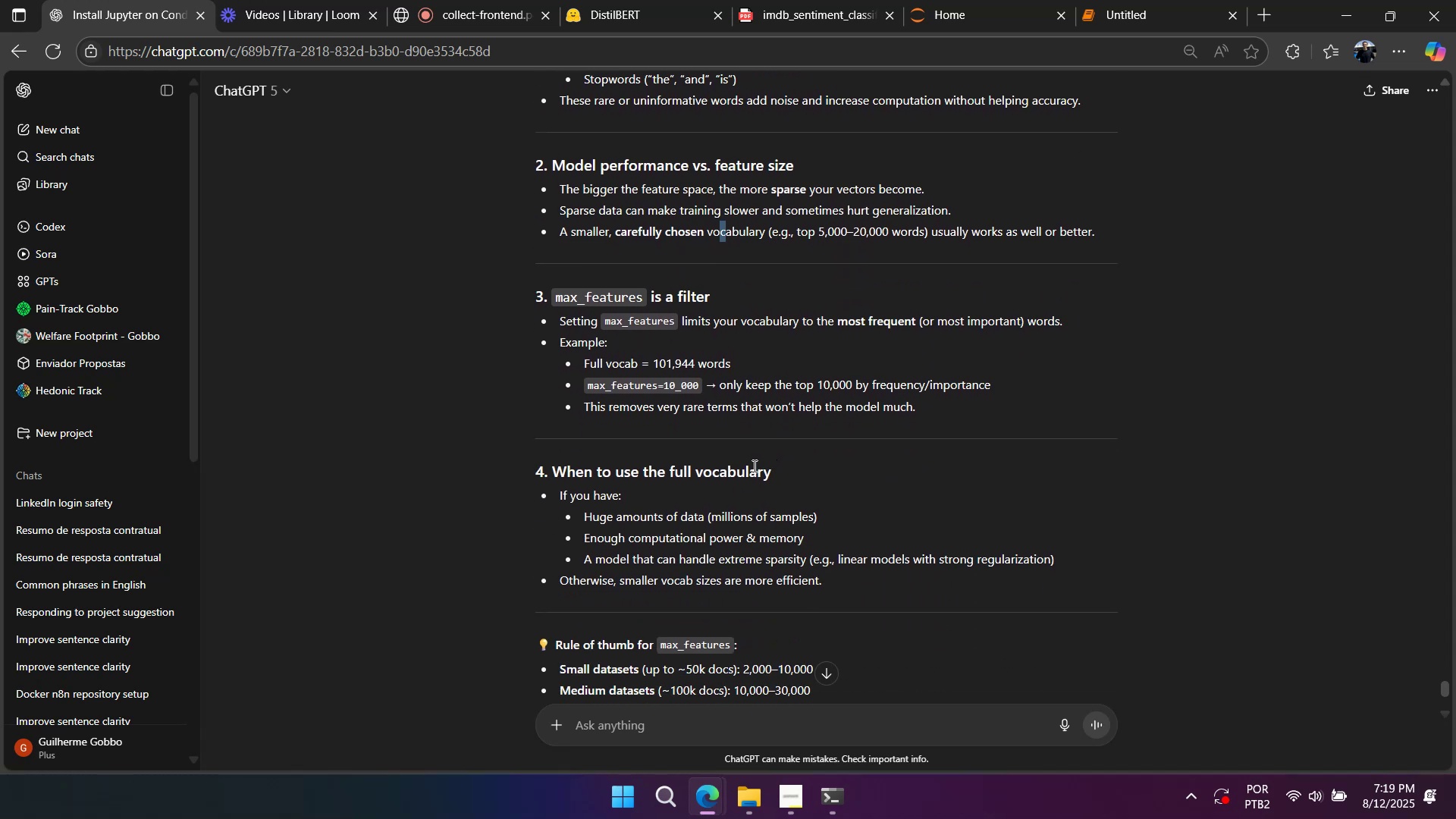 
scroll: coordinate [733, 497], scroll_direction: down, amount: 5.0
 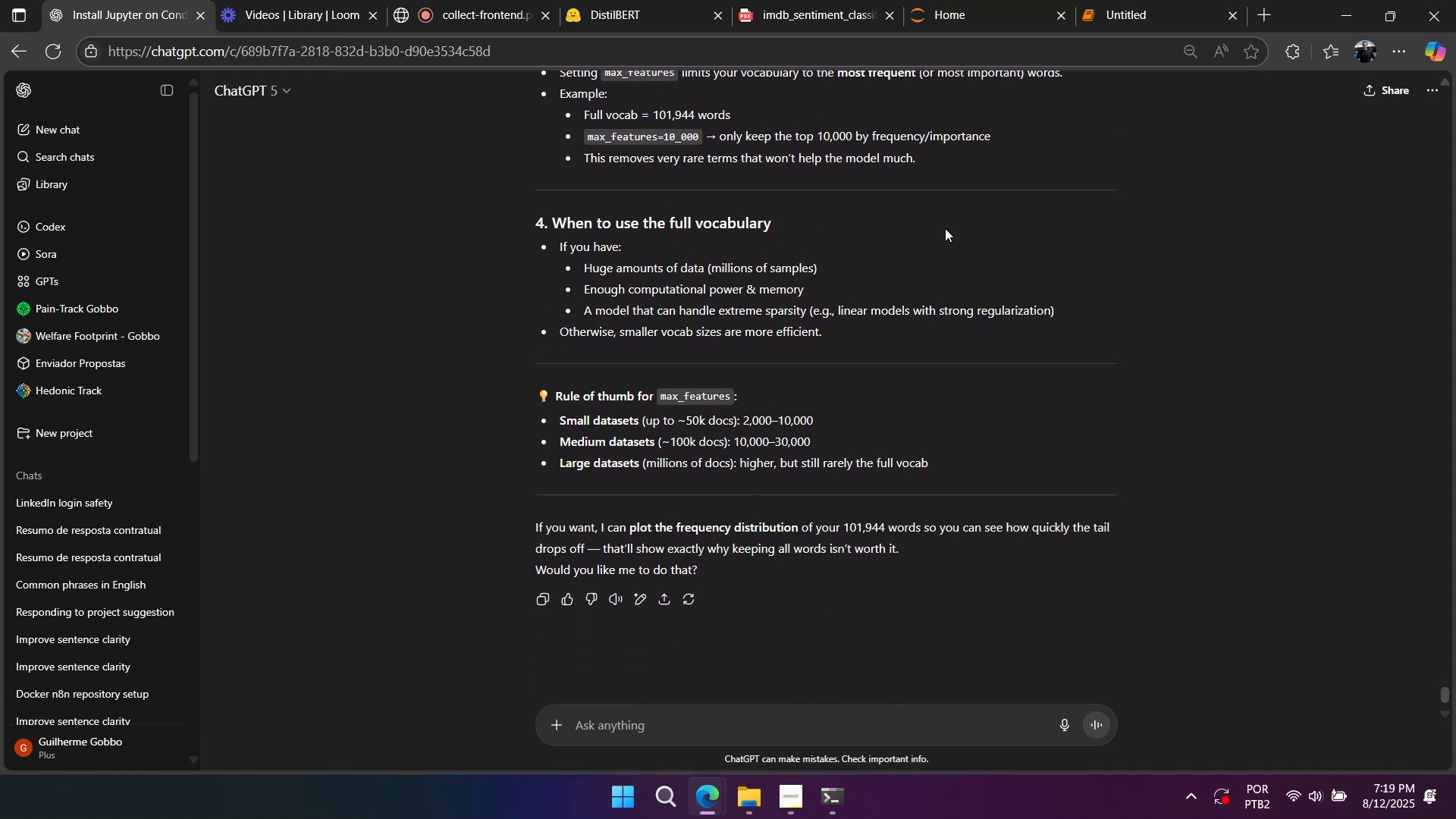 
left_click([1094, 19])
 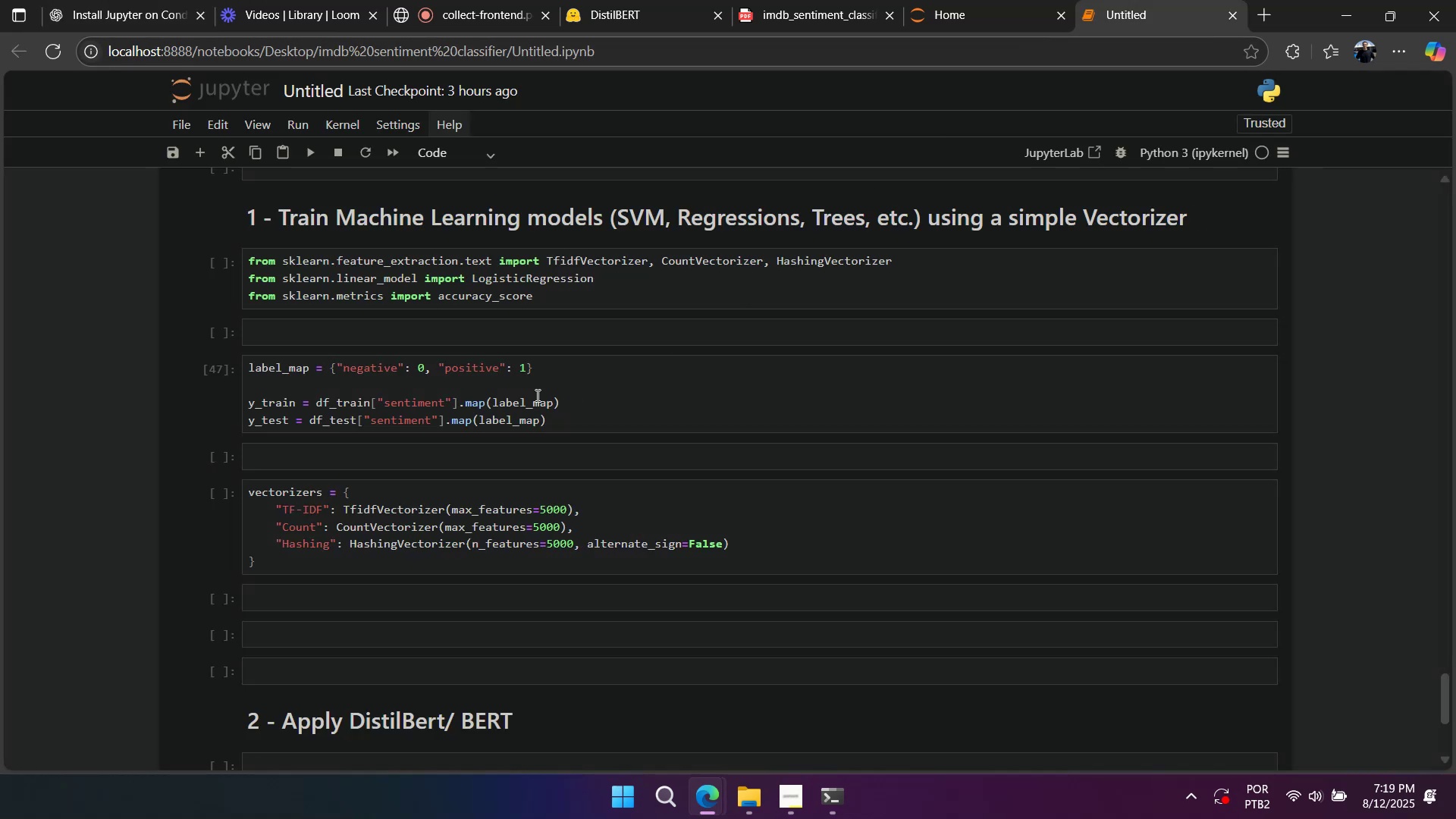 
left_click([526, 300])
 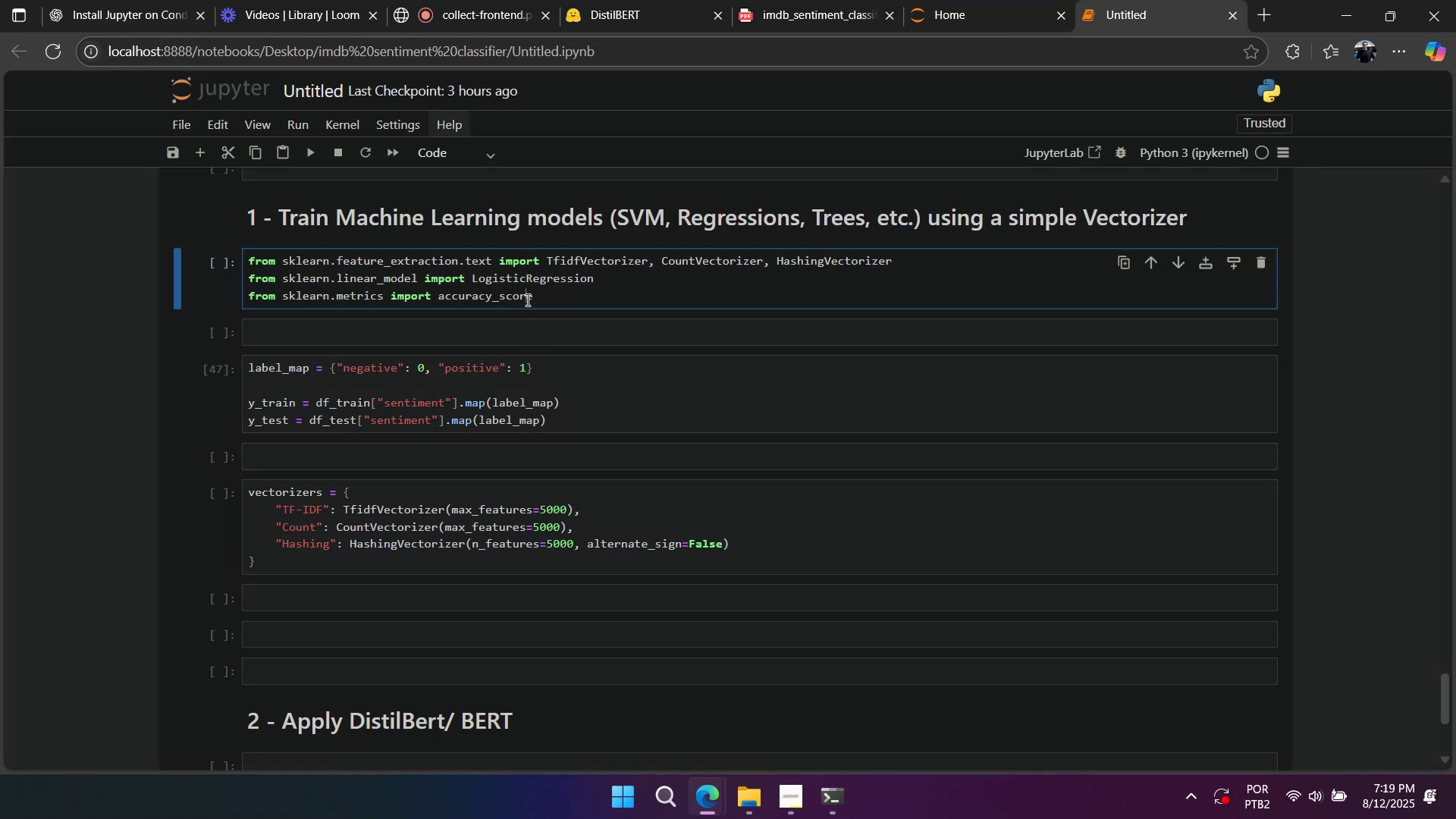 
key(Shift+Enter)
 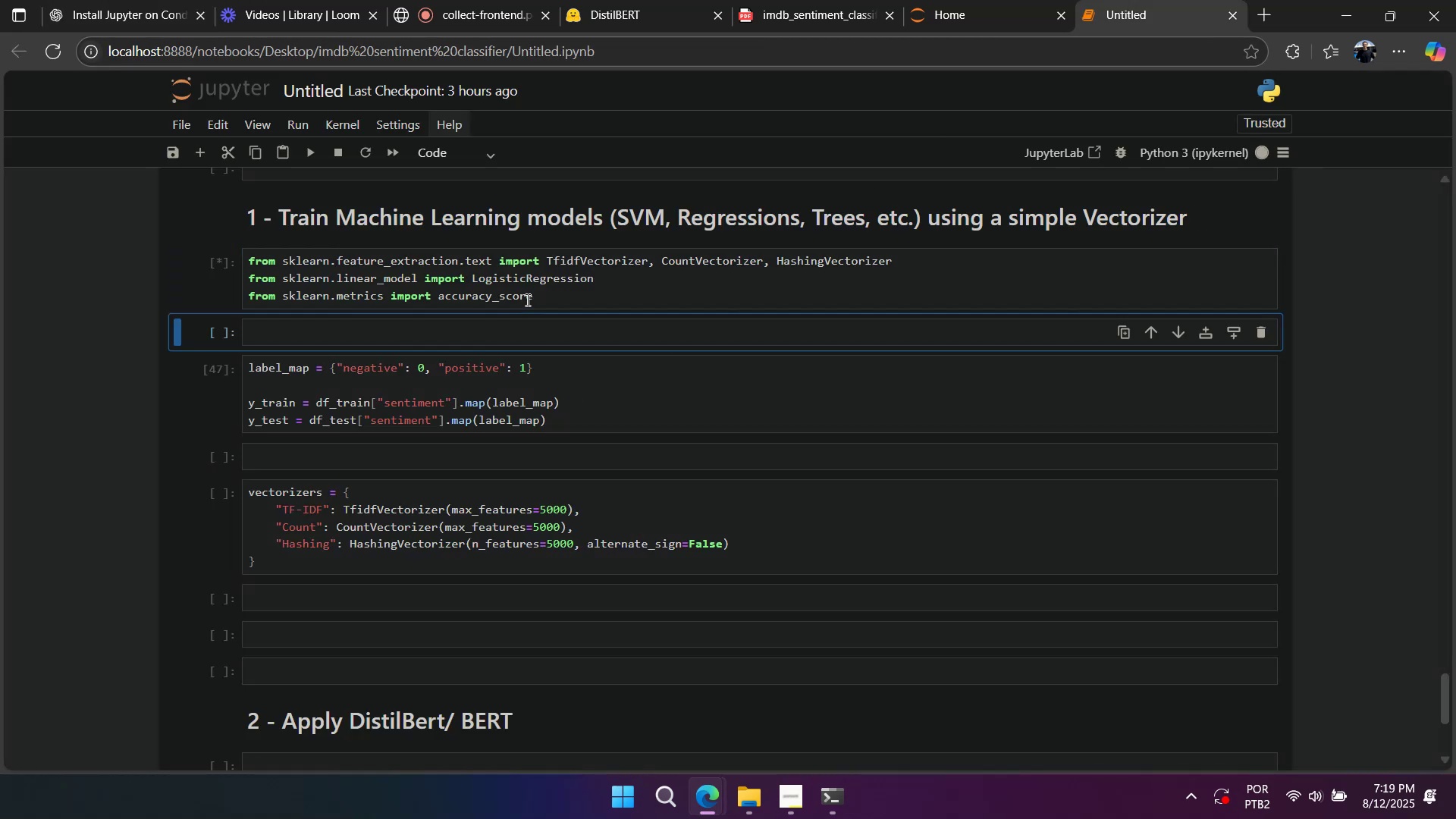 
key(Shift+Enter)
 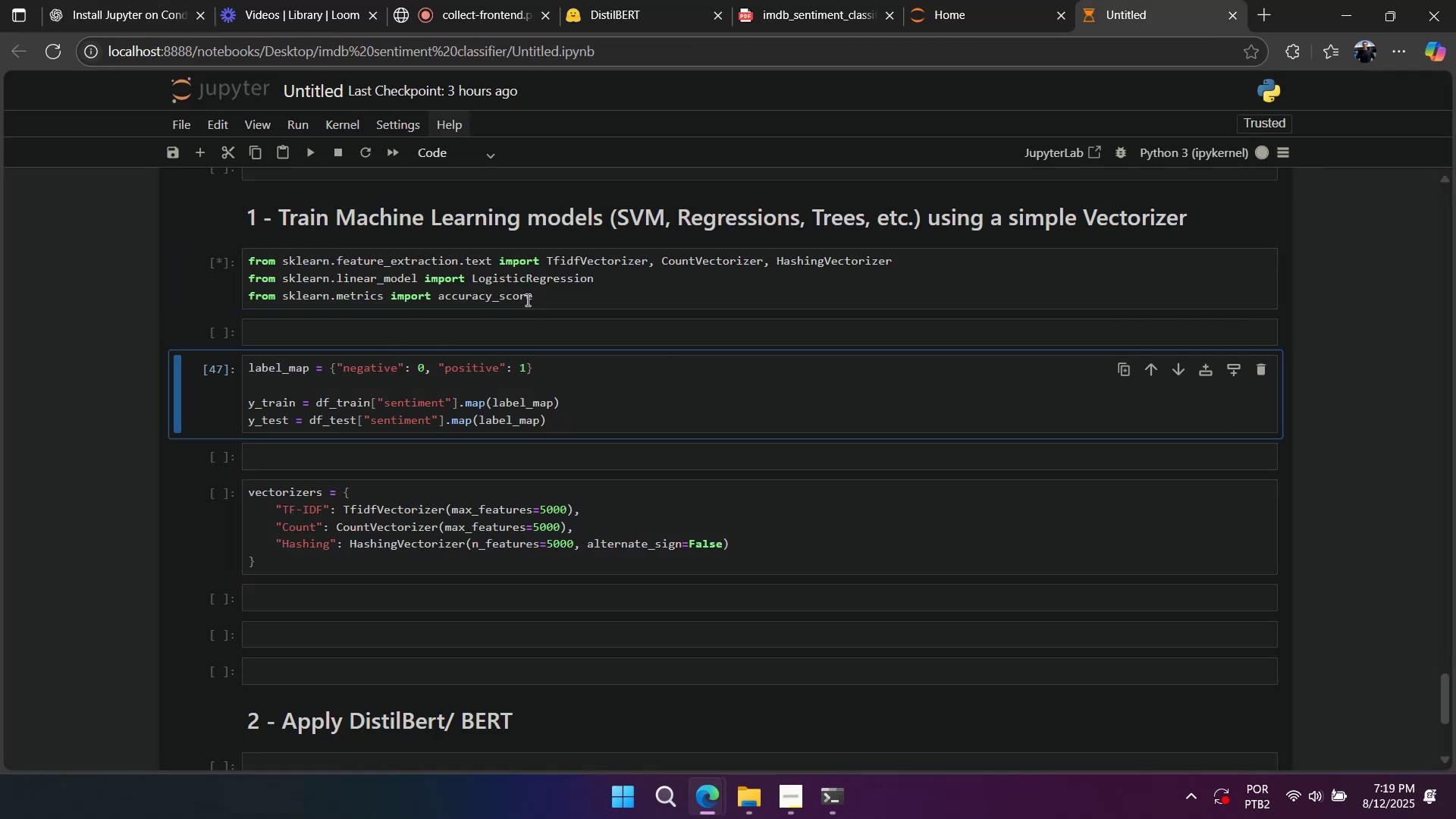 
key(Shift+Enter)
 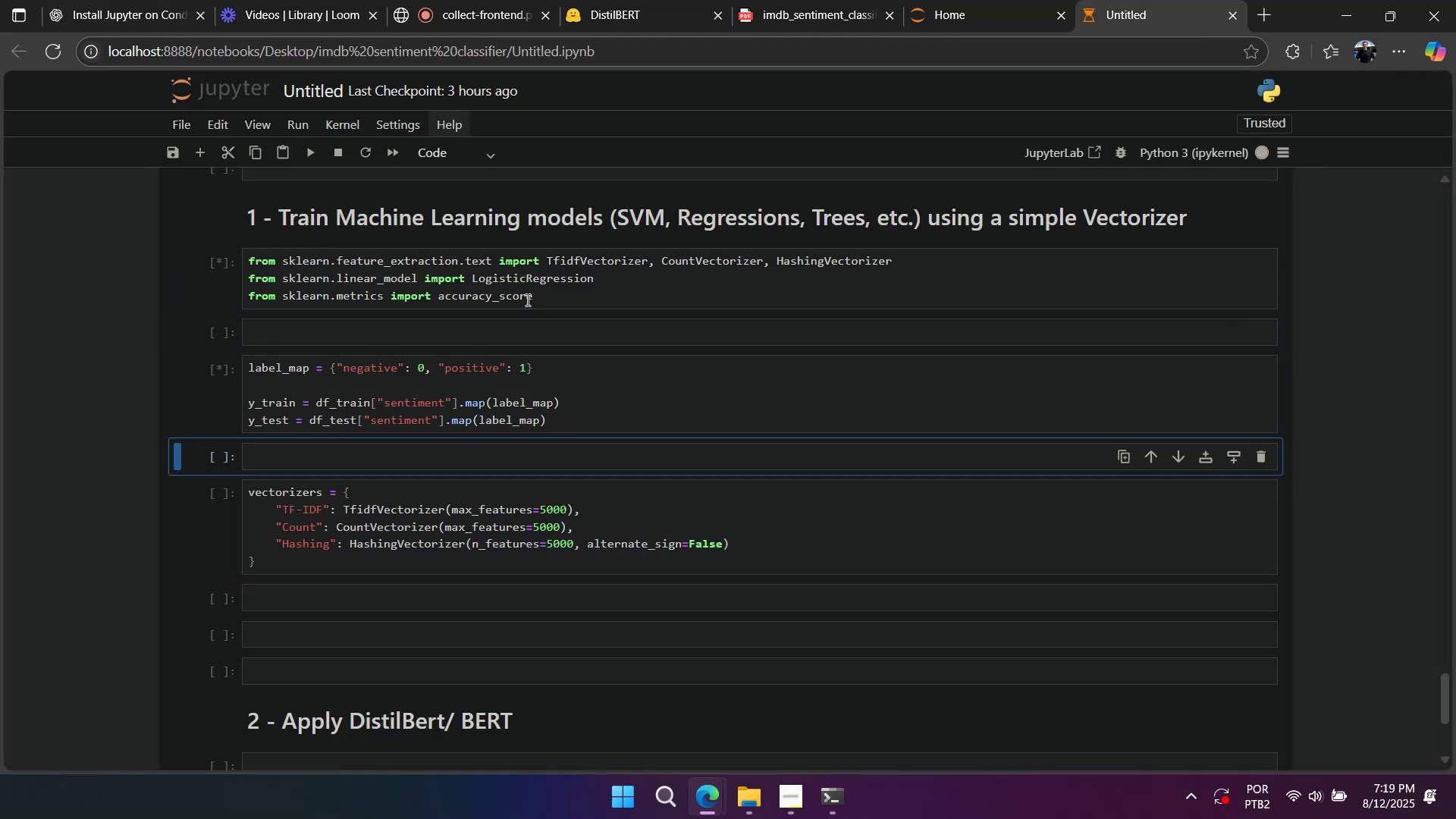 
key(Shift+Enter)
 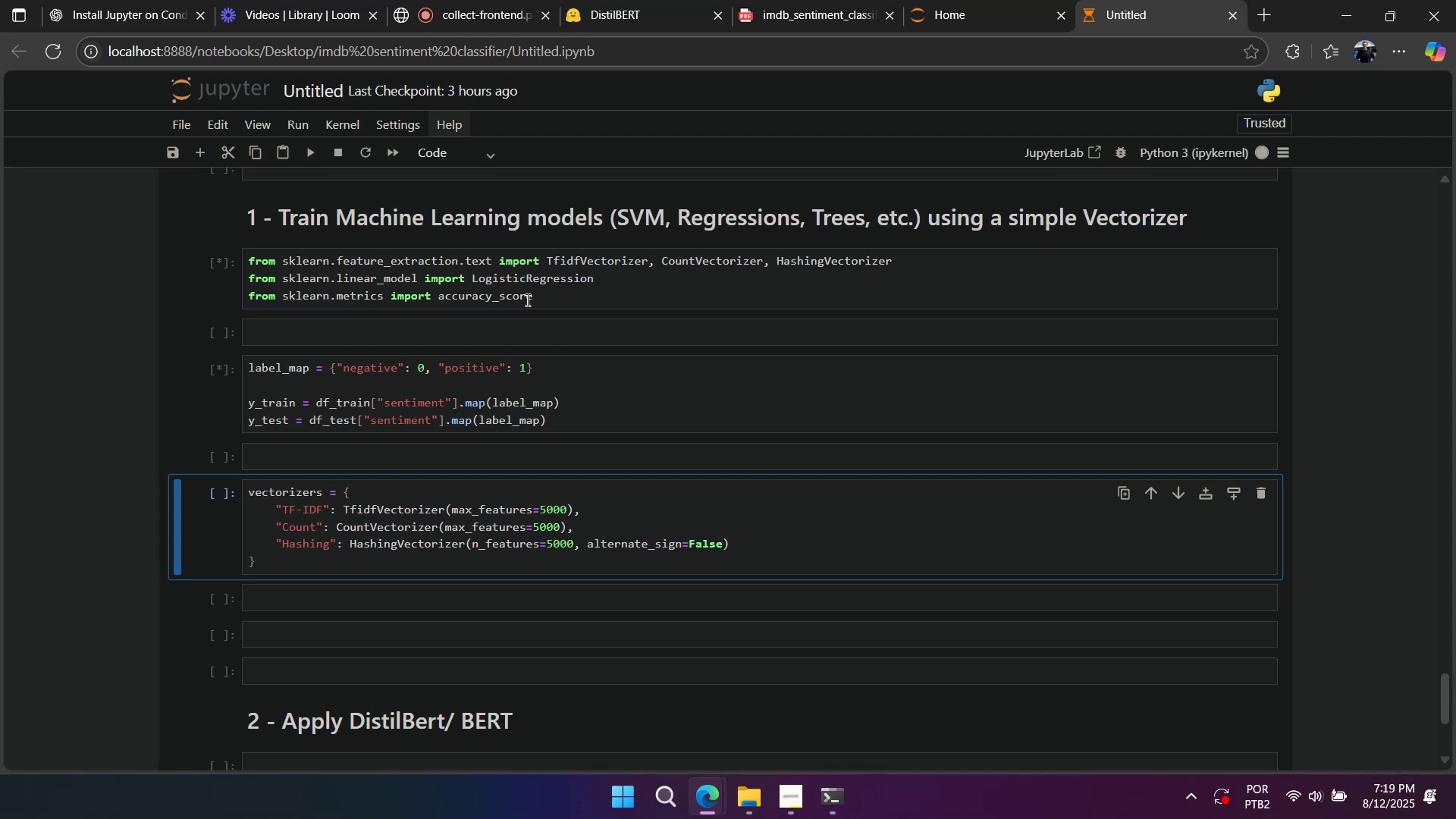 
key(Shift+Enter)
 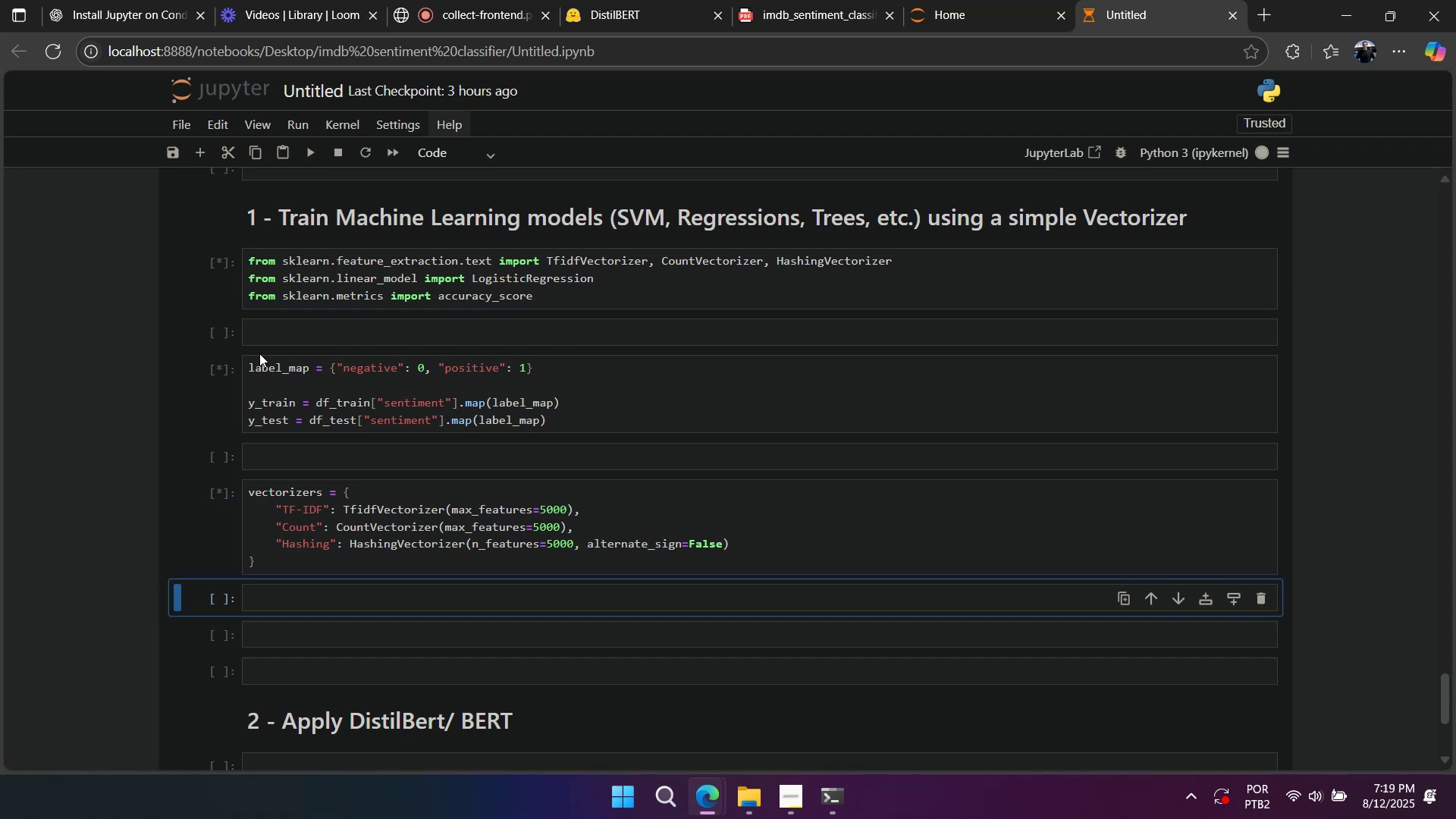 
double_click([269, 367])
 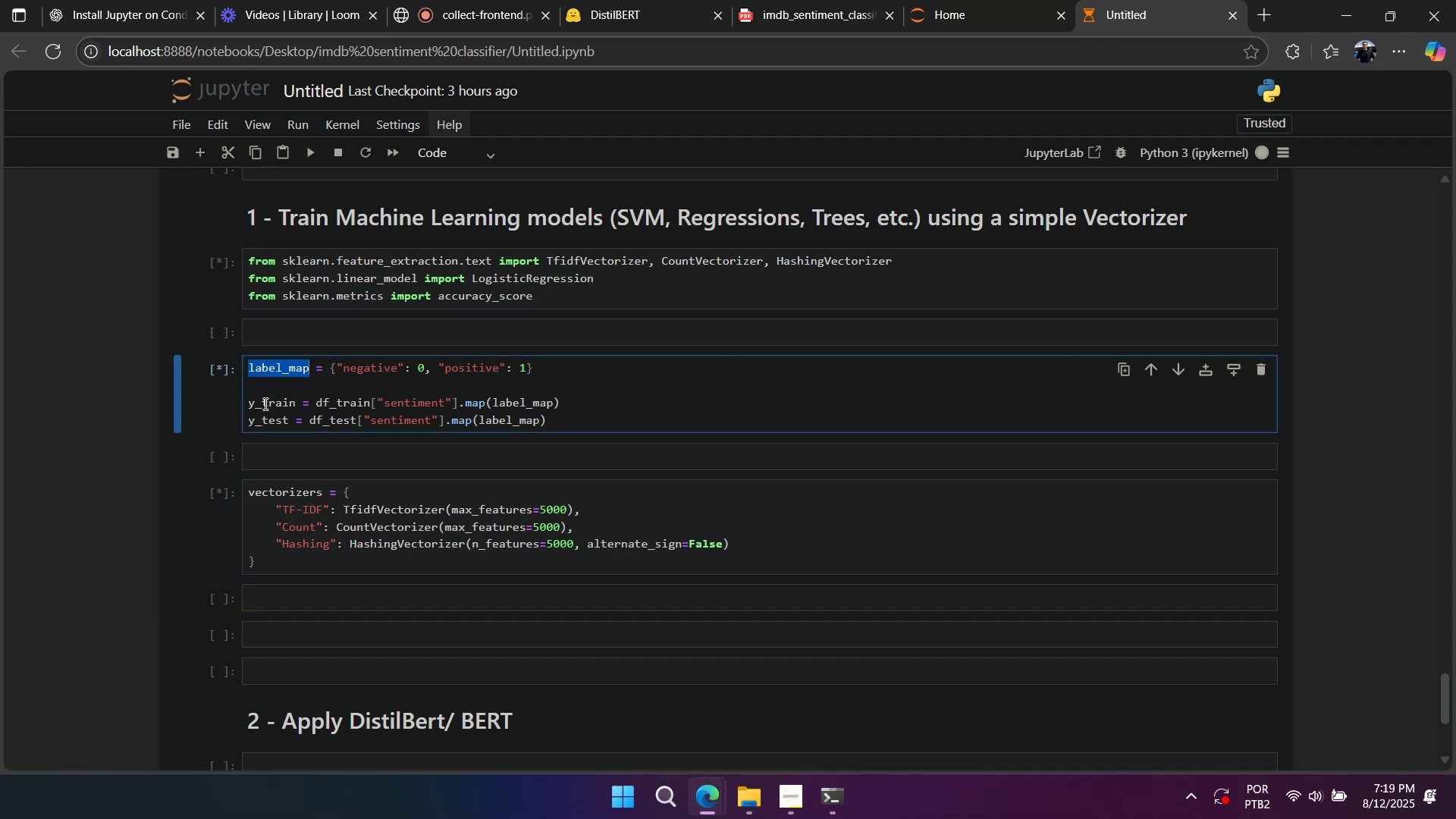 
triple_click([263, 403])
 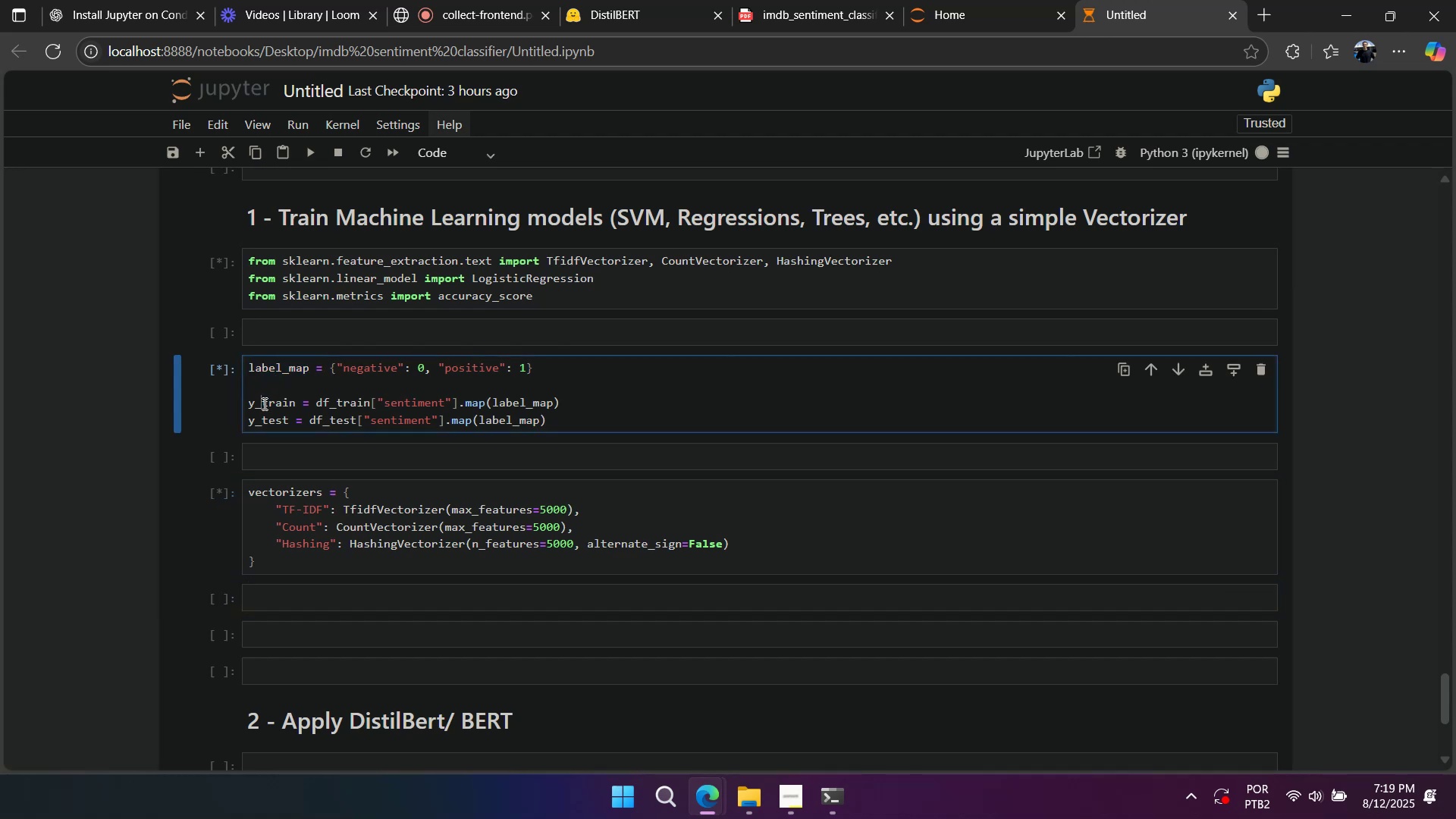 
triple_click([263, 403])
 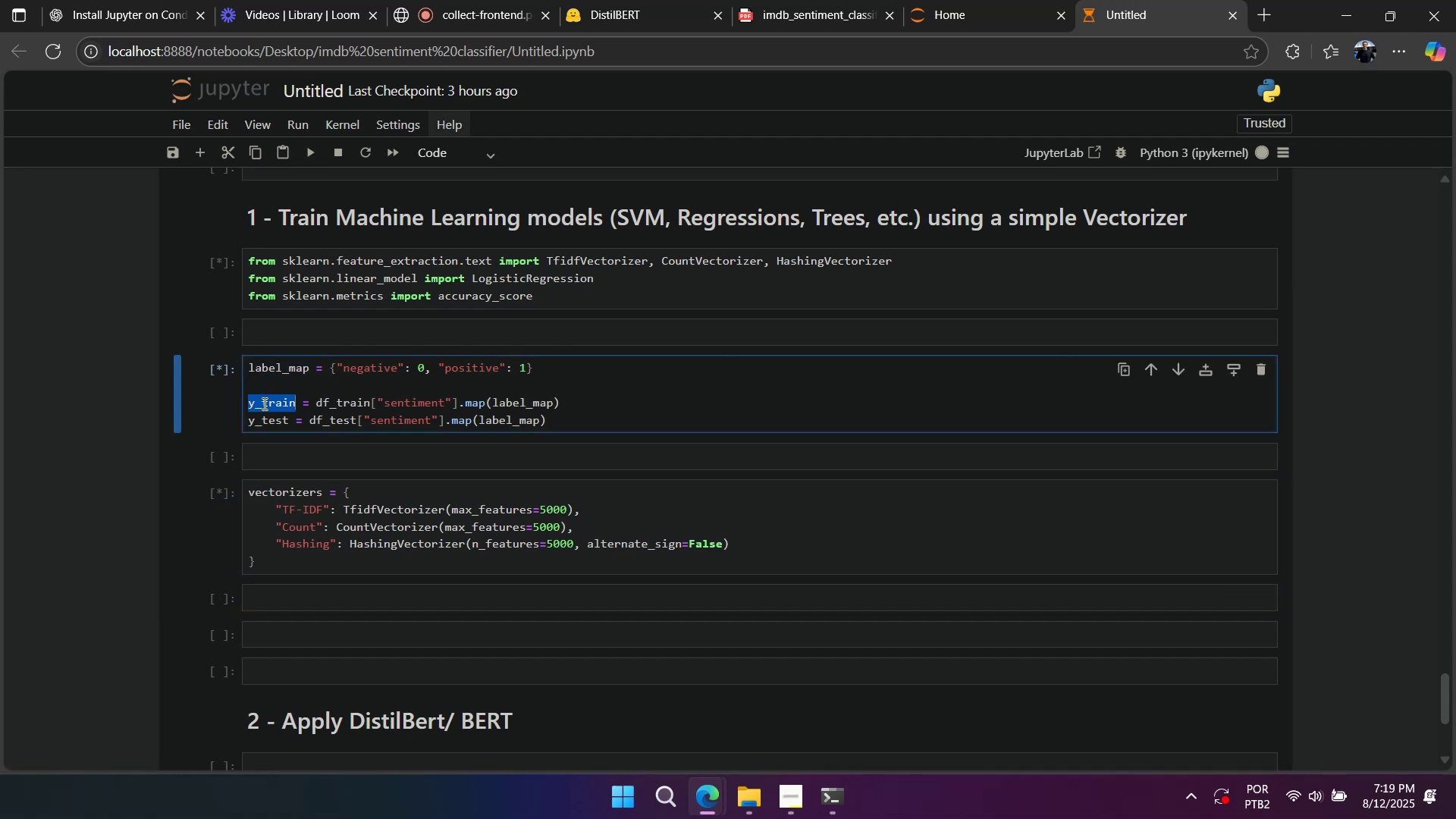 
key(Control+C)
 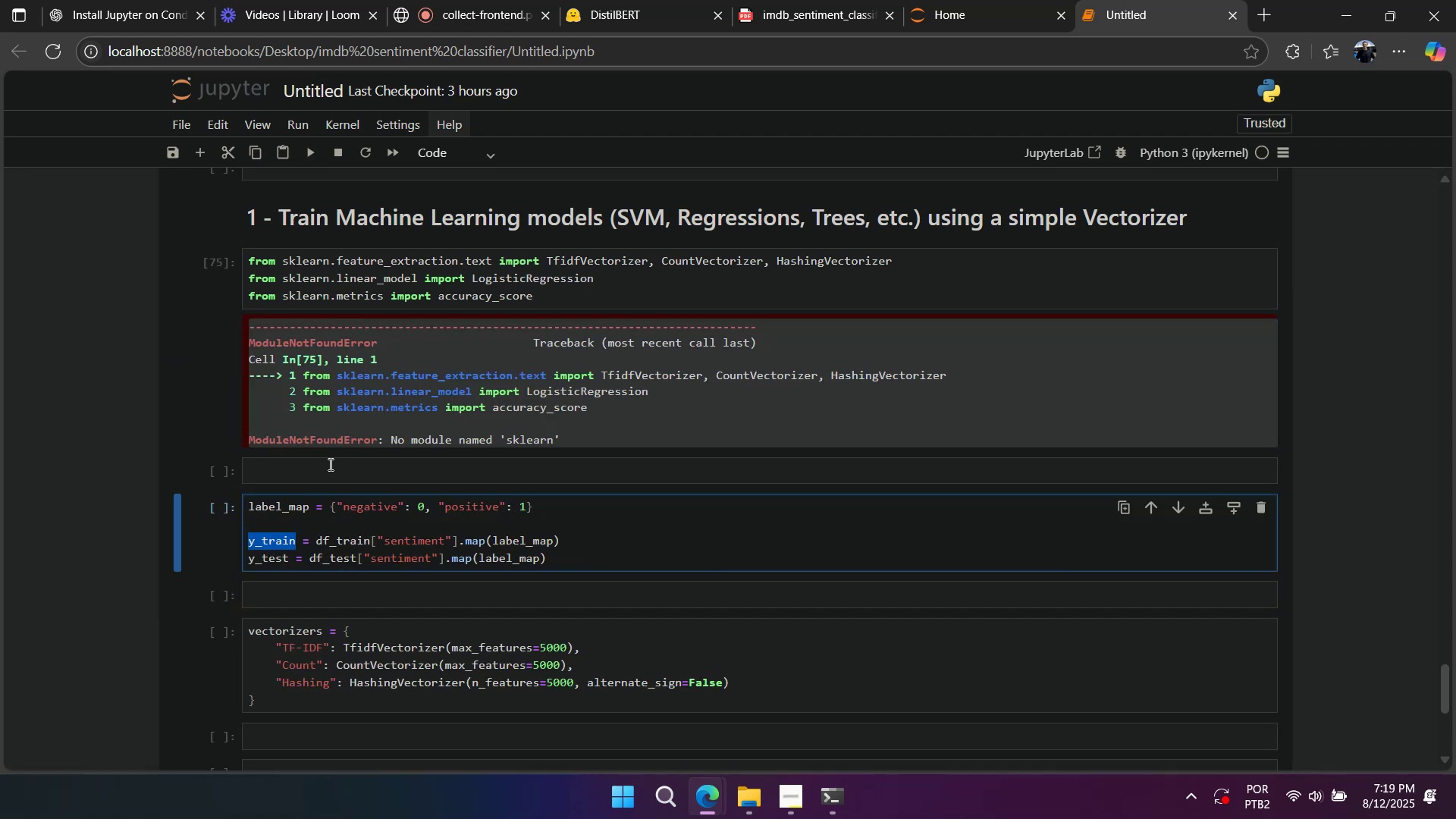 
double_click([457, 443])
 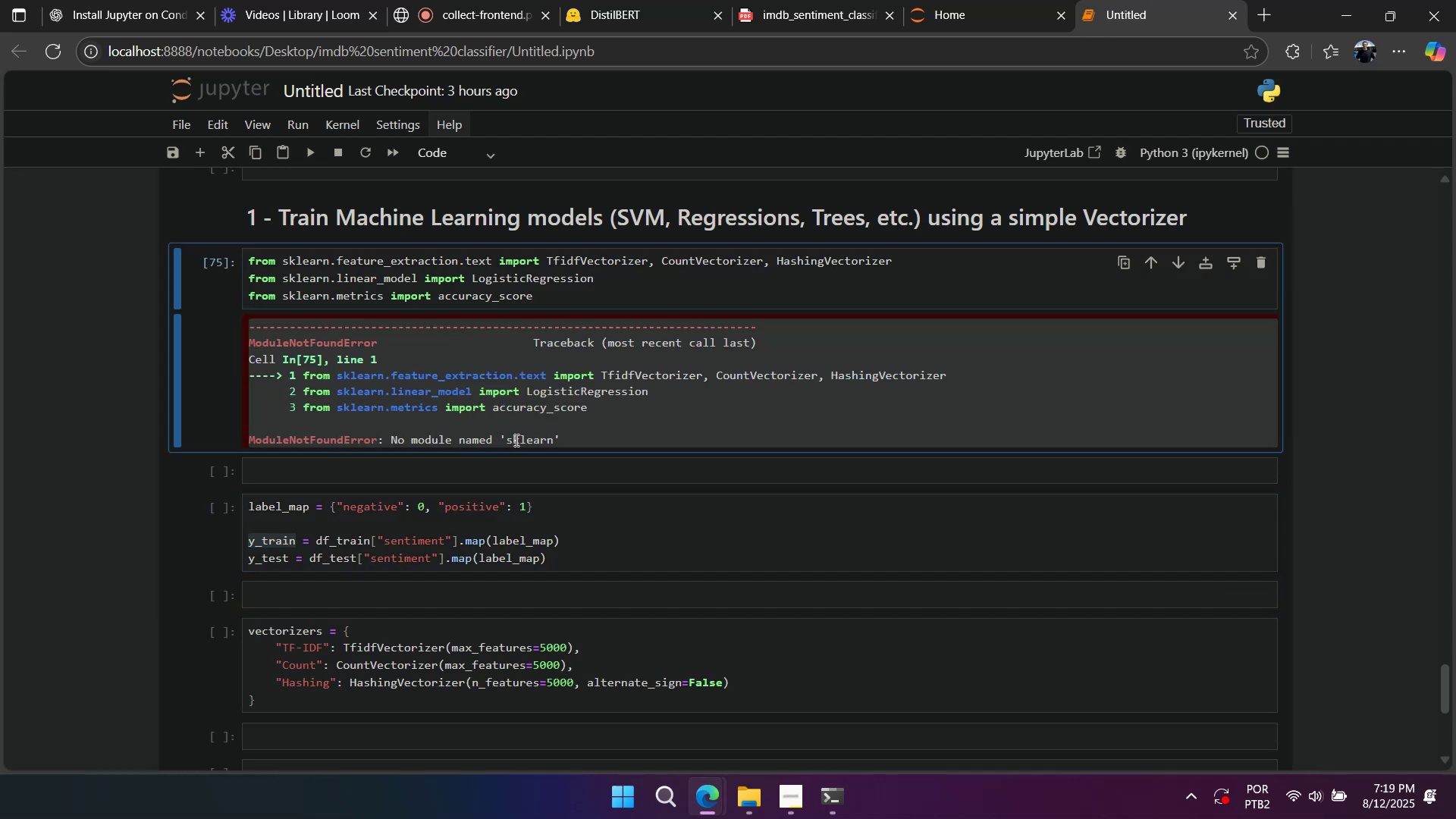 
triple_click([515, 440])
 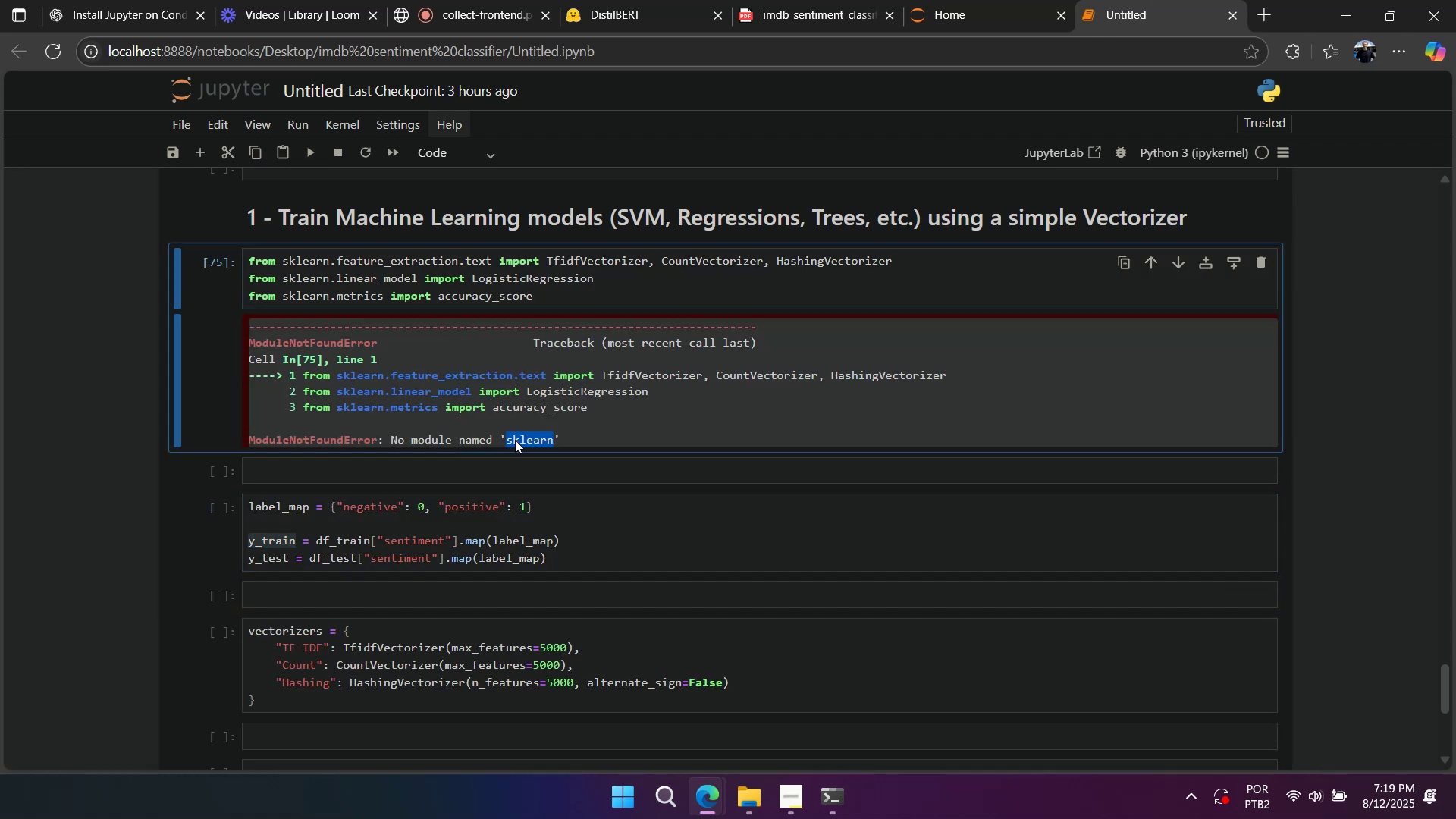 
key(Control+C)
 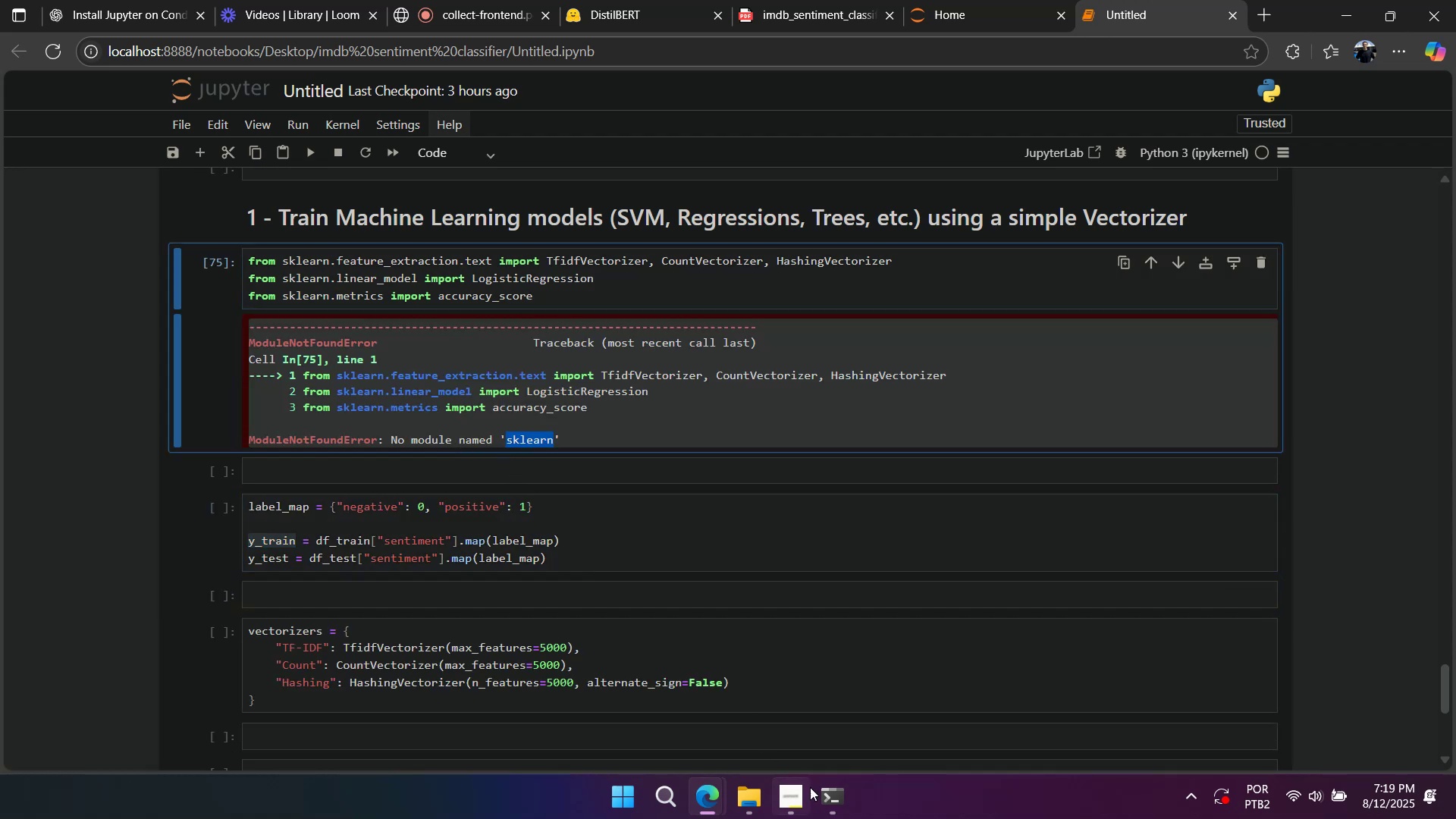 
left_click([834, 796])
 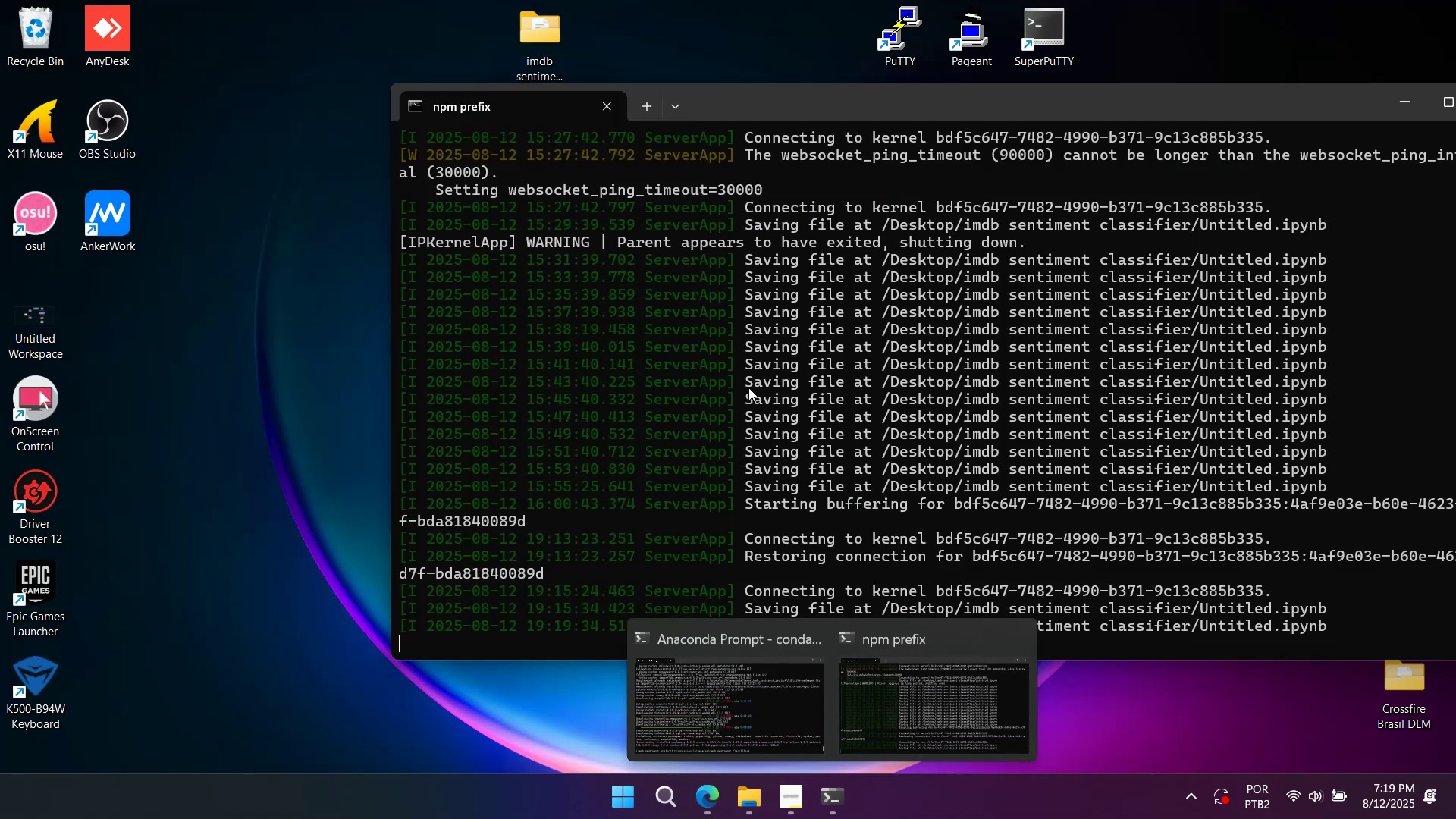 
left_click([744, 392])
 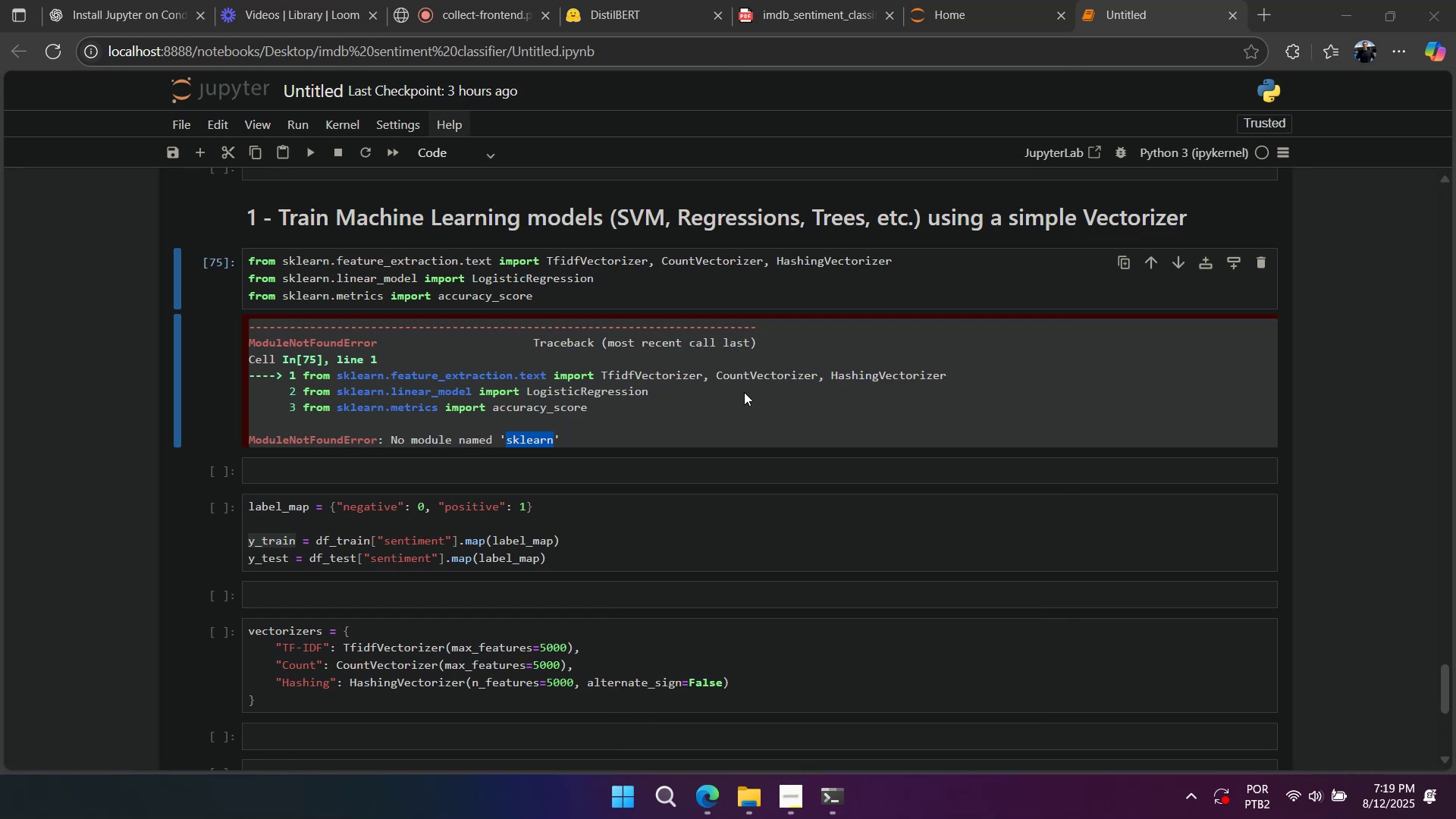 
key(Control+S)
 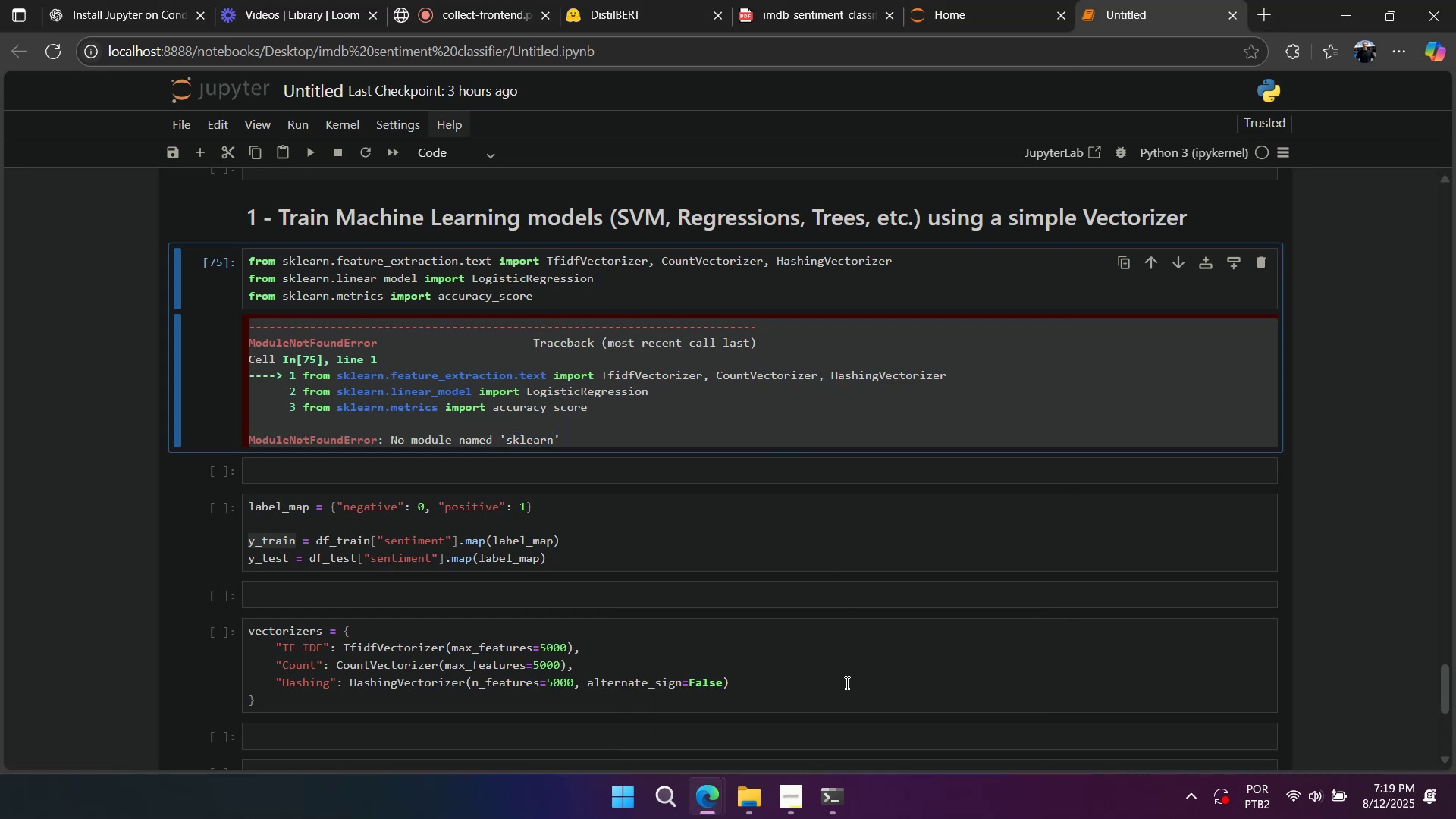 
key(Control+S)
 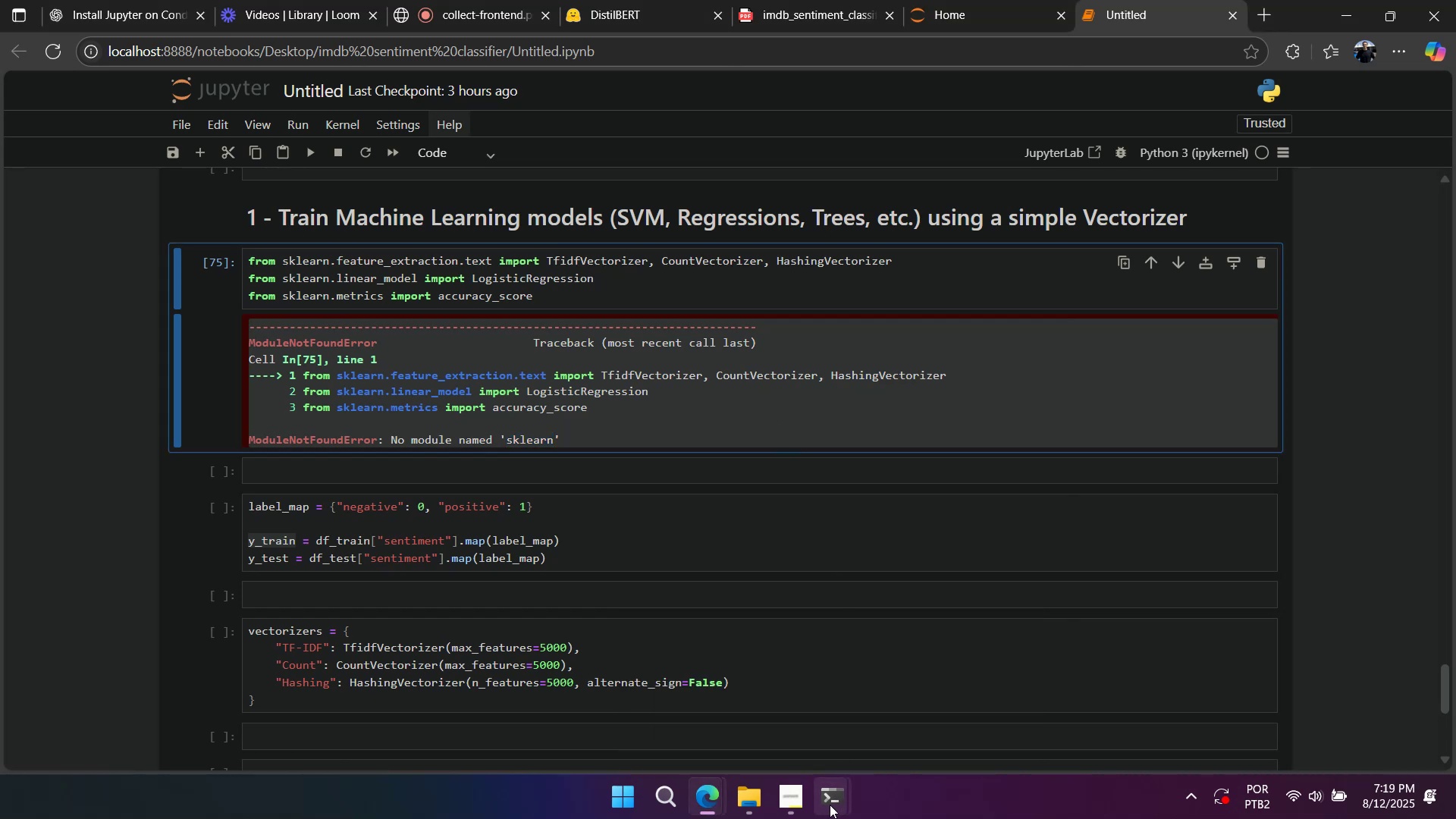 
left_click([830, 805])
 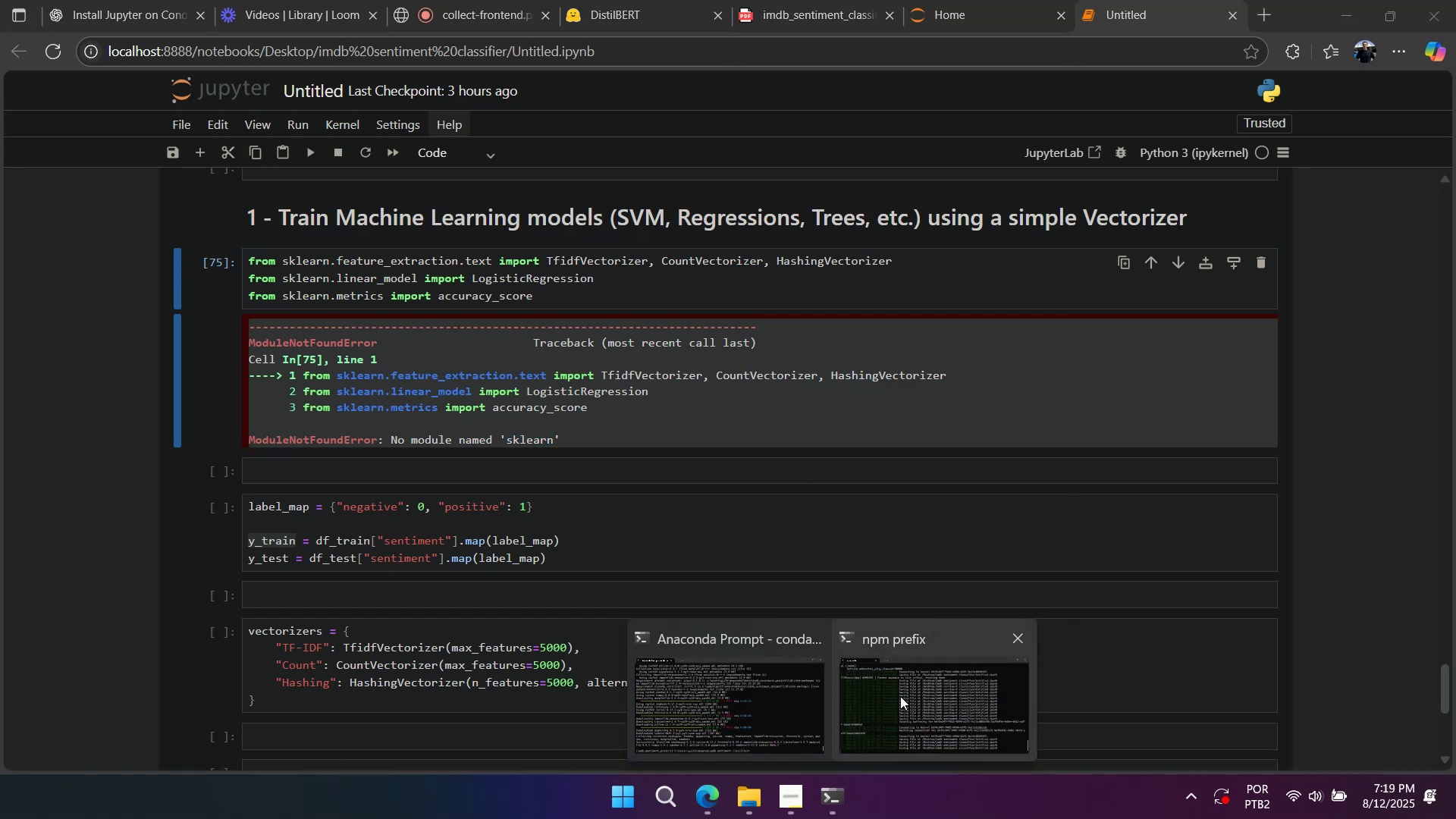 
left_click([734, 496])
 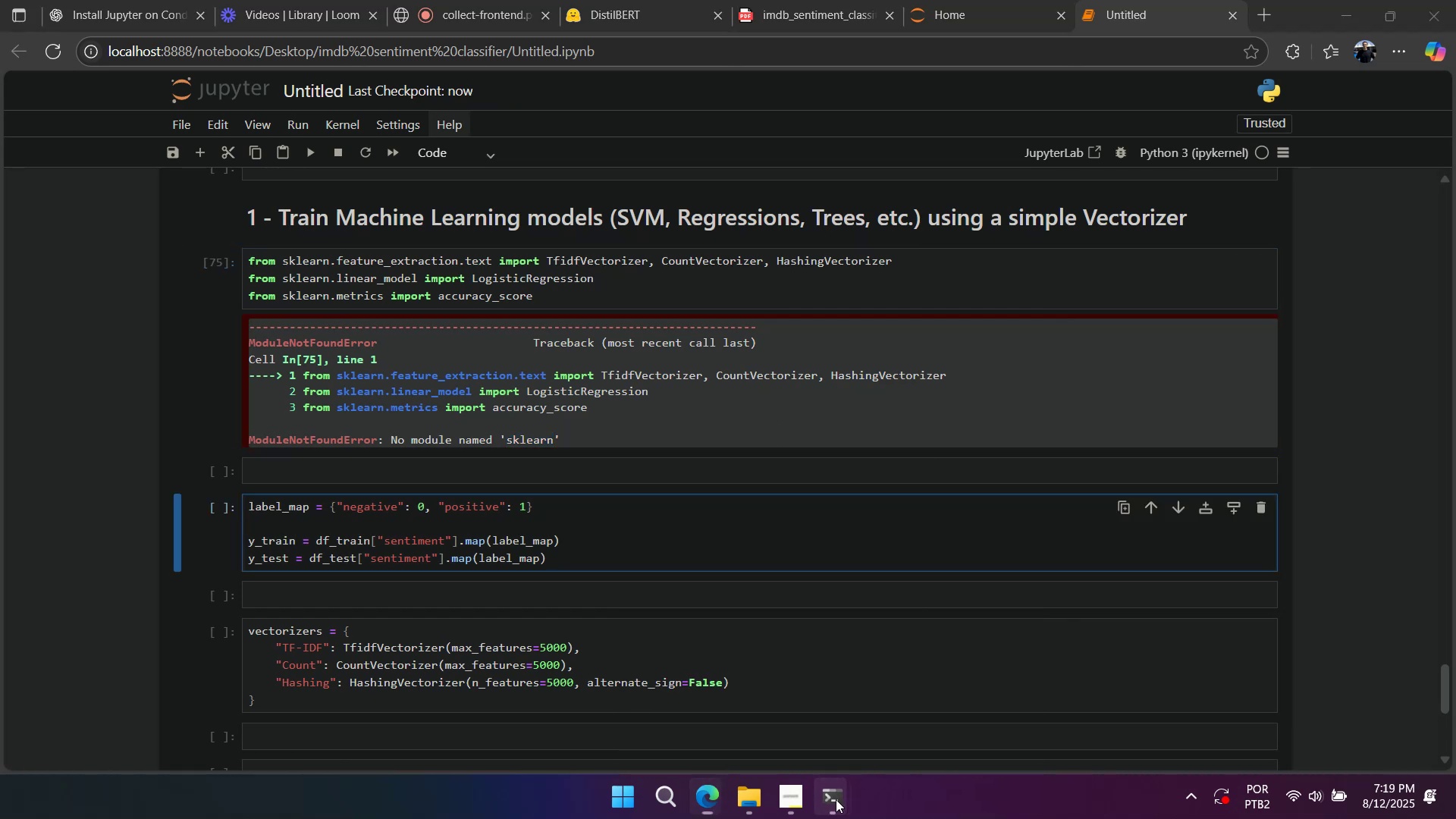 
double_click([902, 733])
 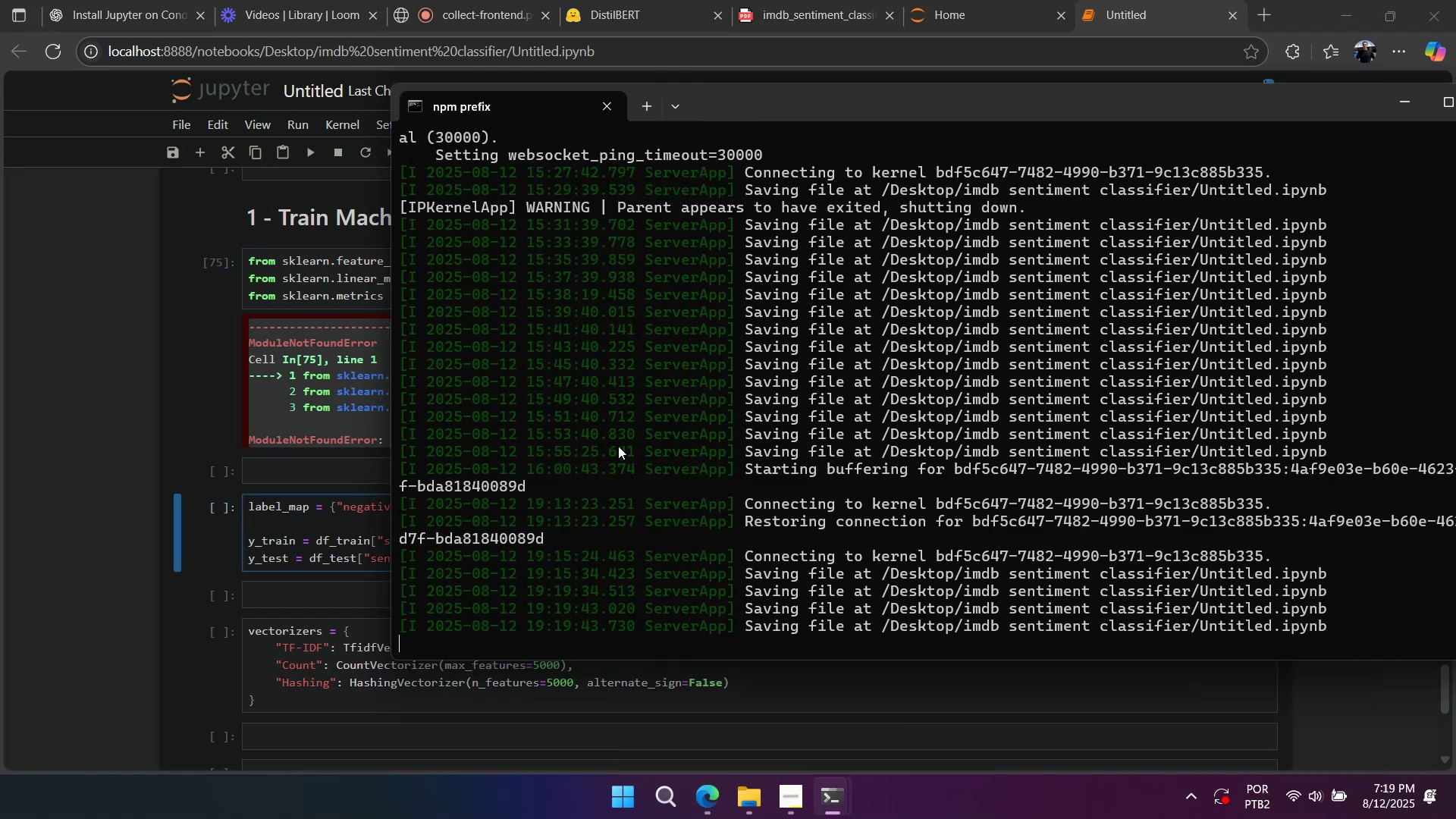 
left_click([619, 437])
 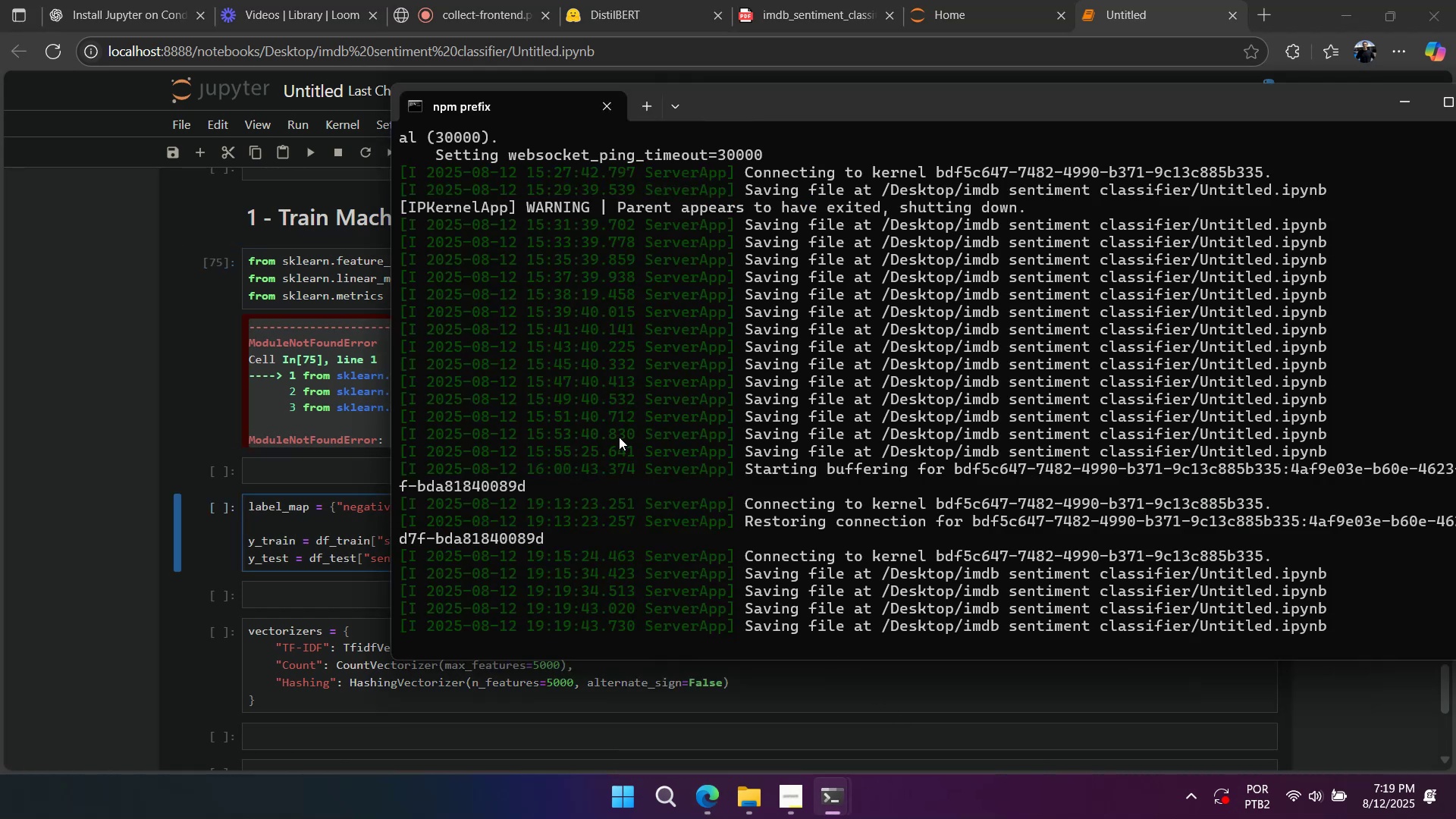 
key(Control+C)
 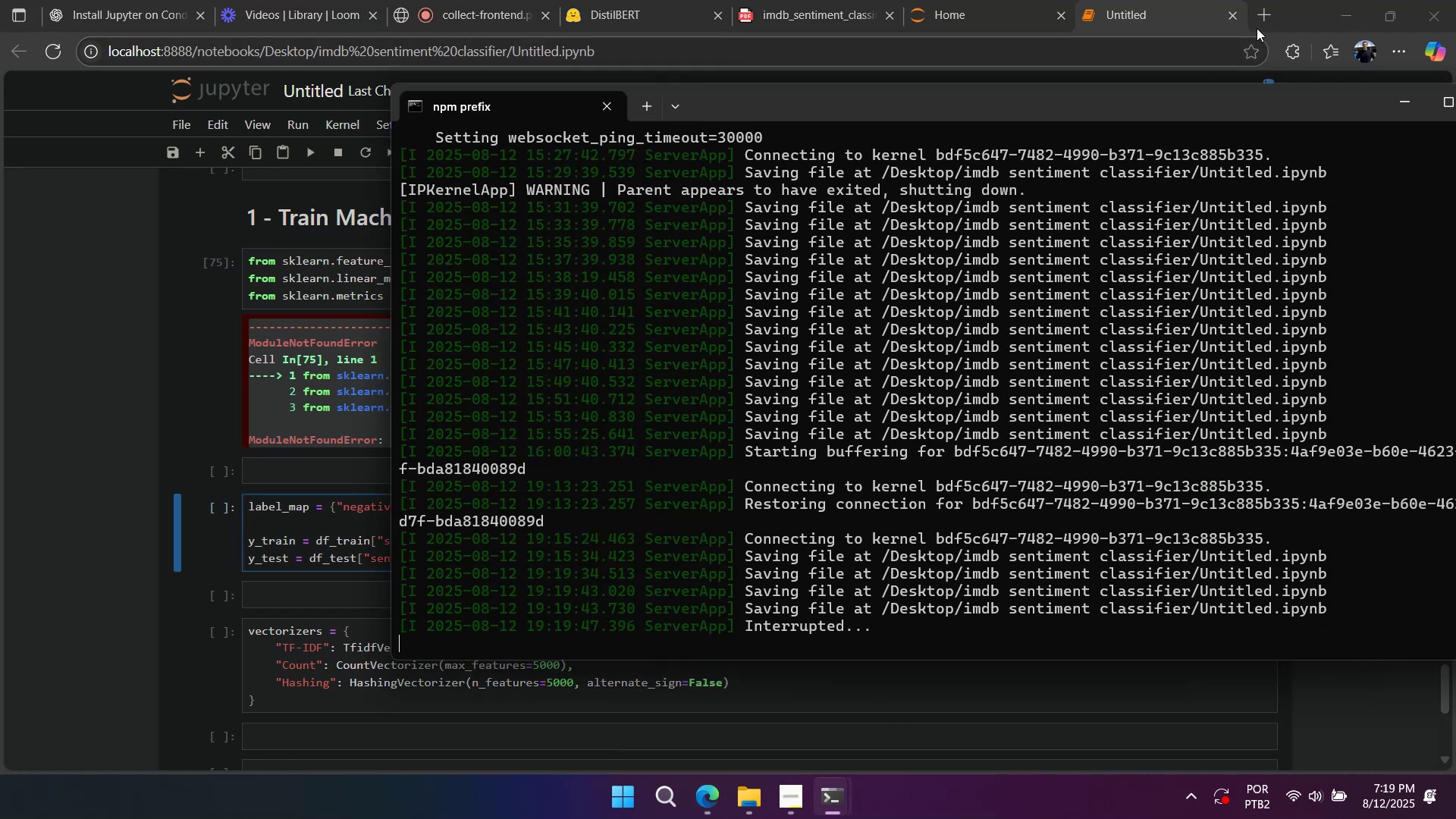 
left_click([1263, 18])
 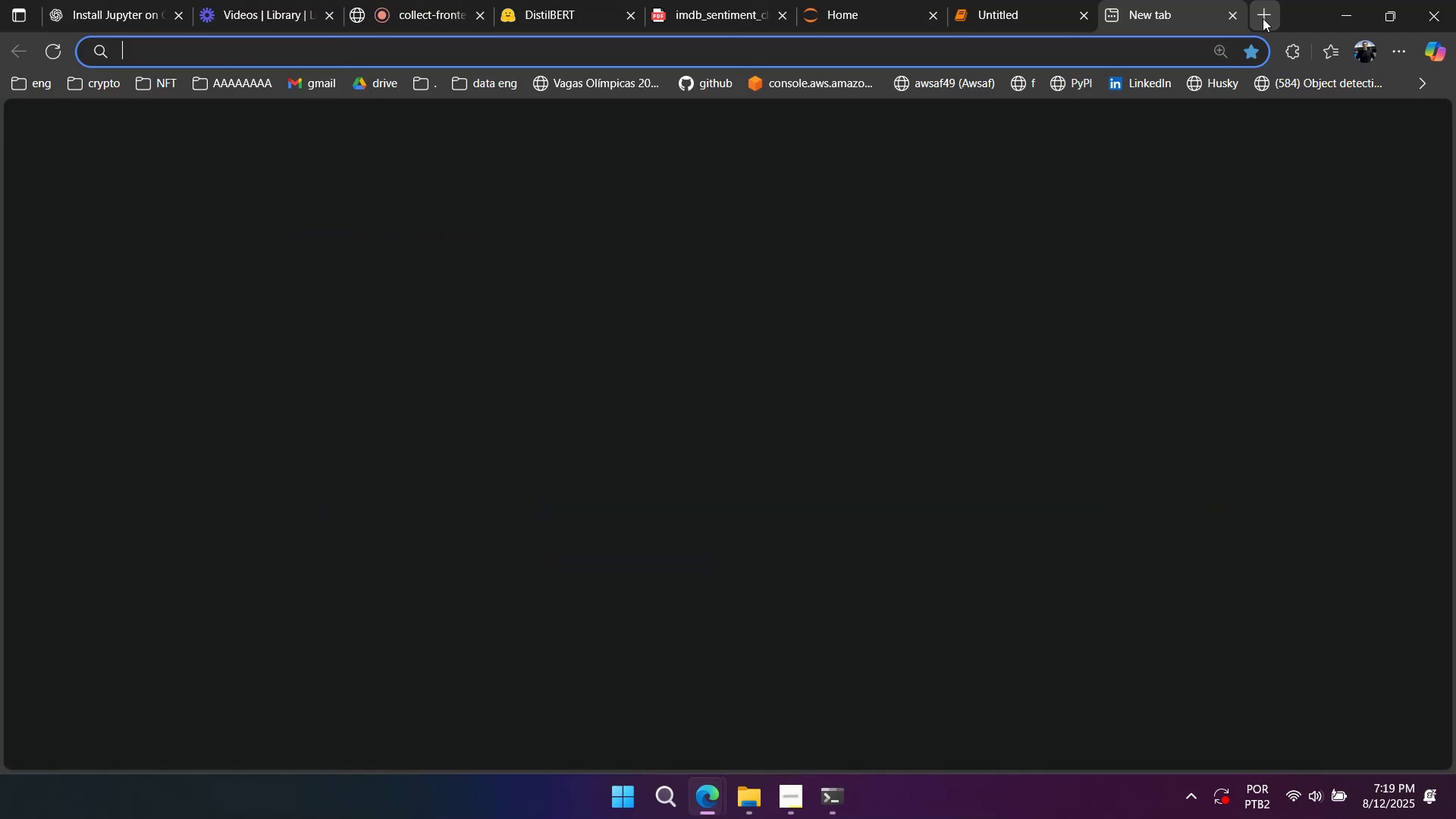 
key(Control+ControlLeft)
 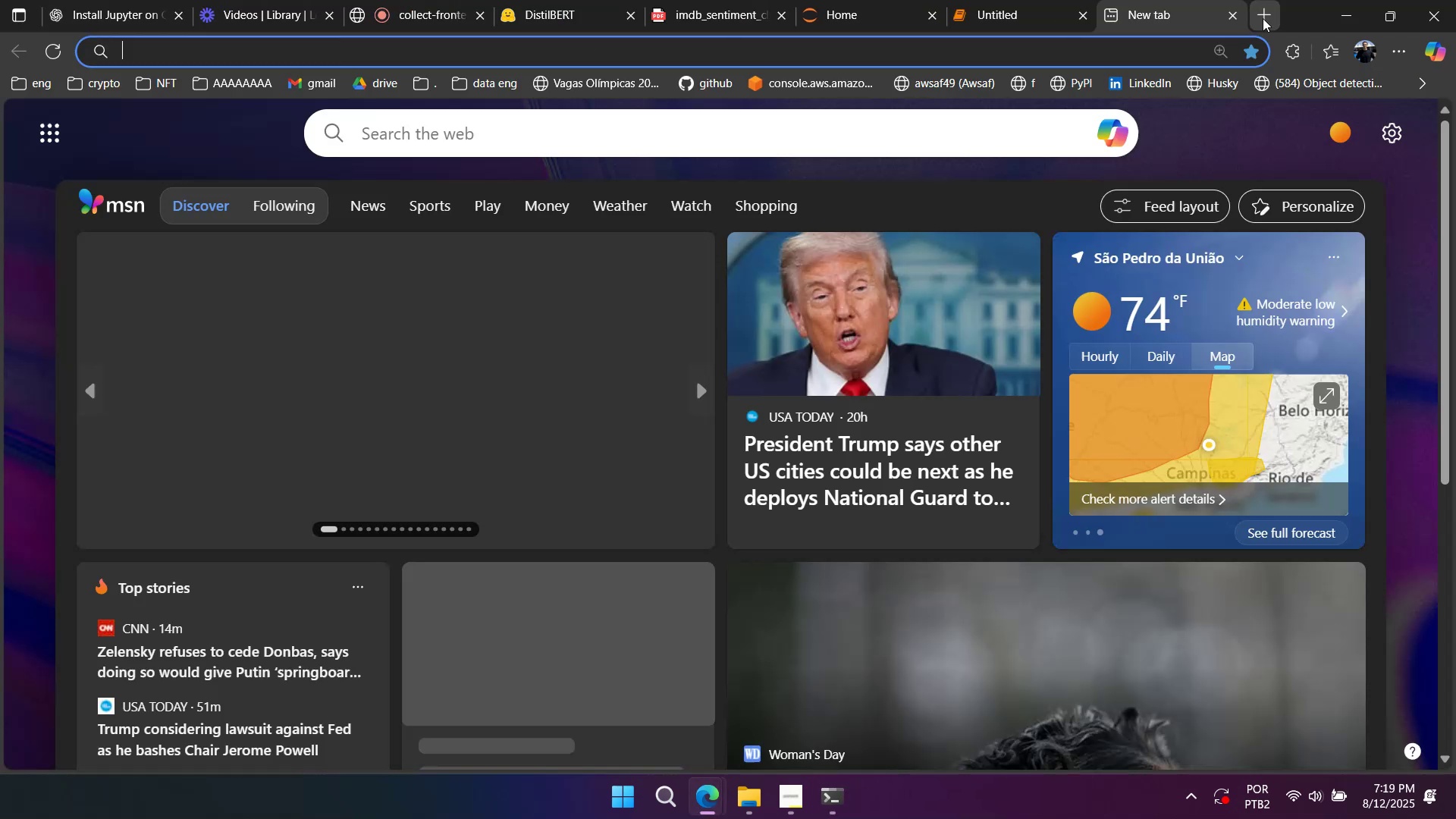 
key(Control+V)
 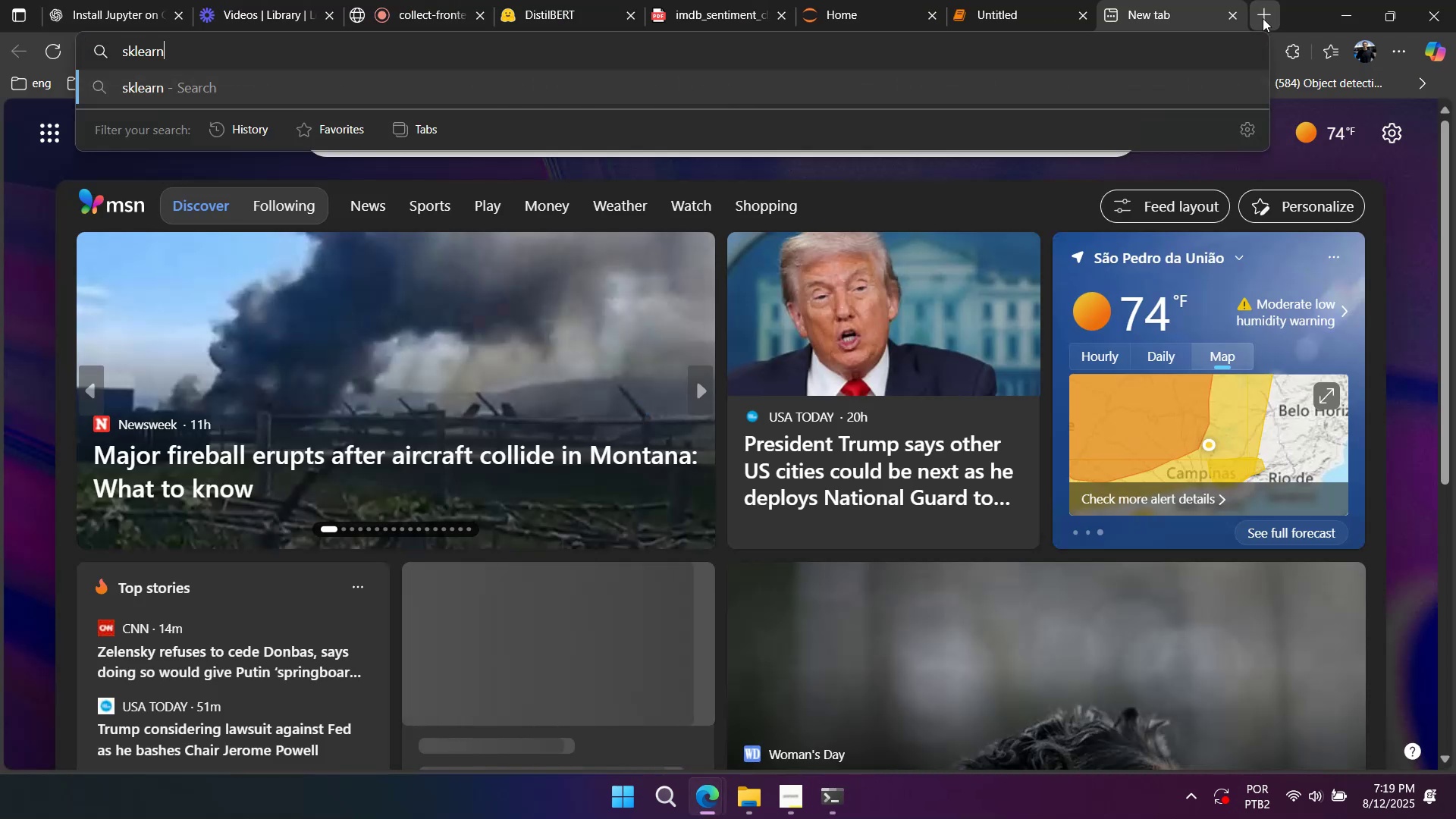 
type( pypi)
 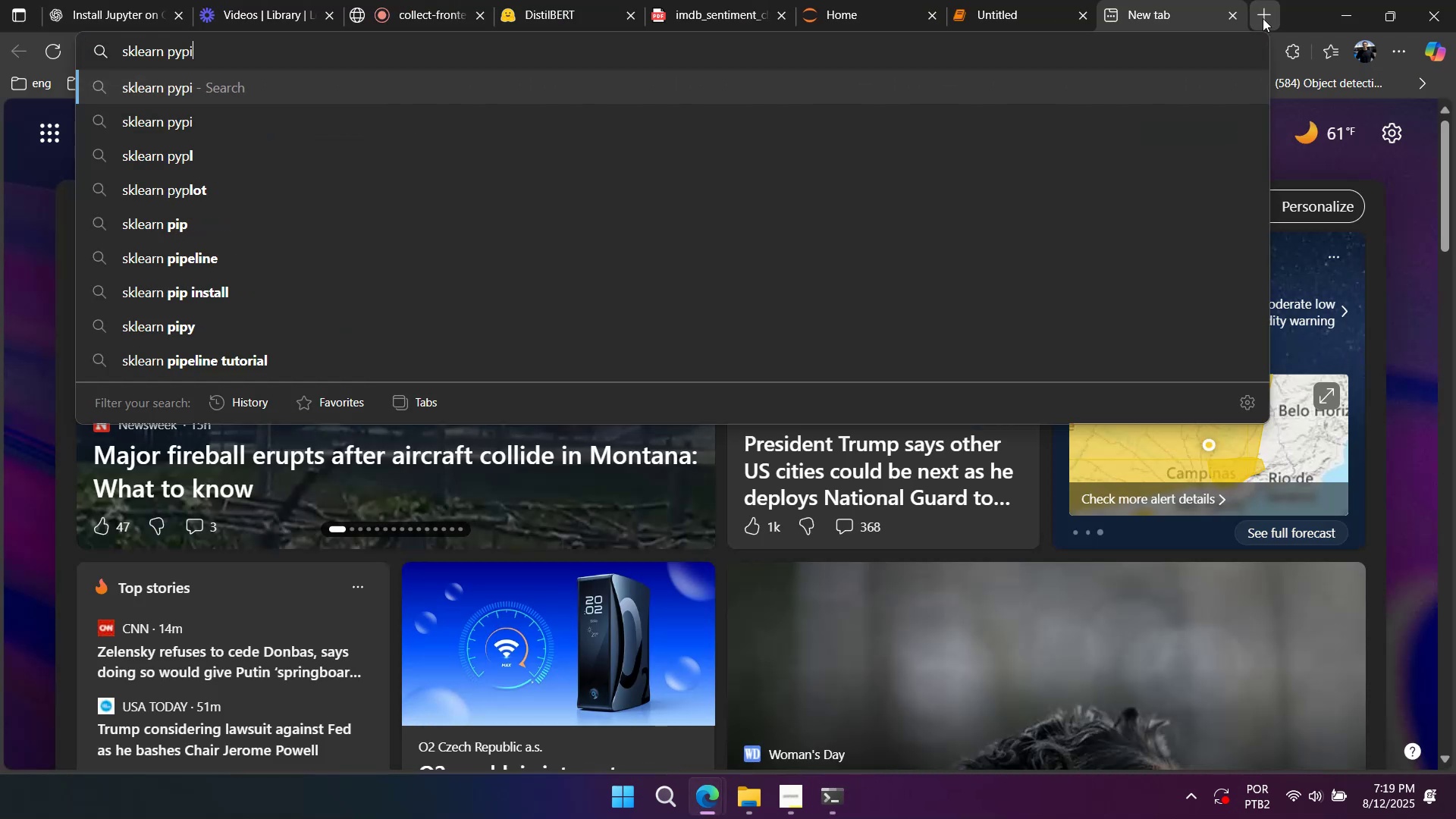 
key(Enter)
 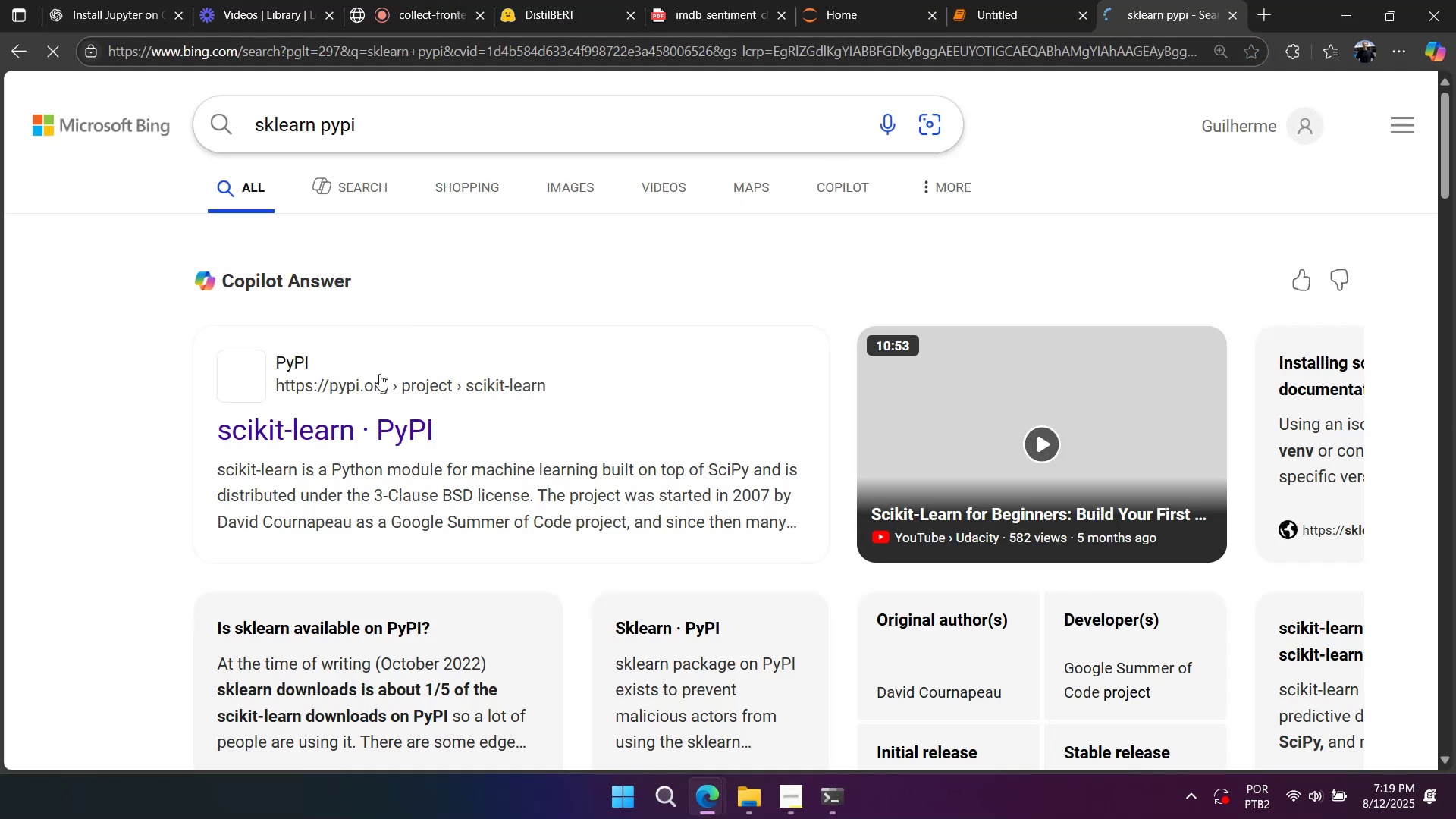 
left_click([375, 420])
 